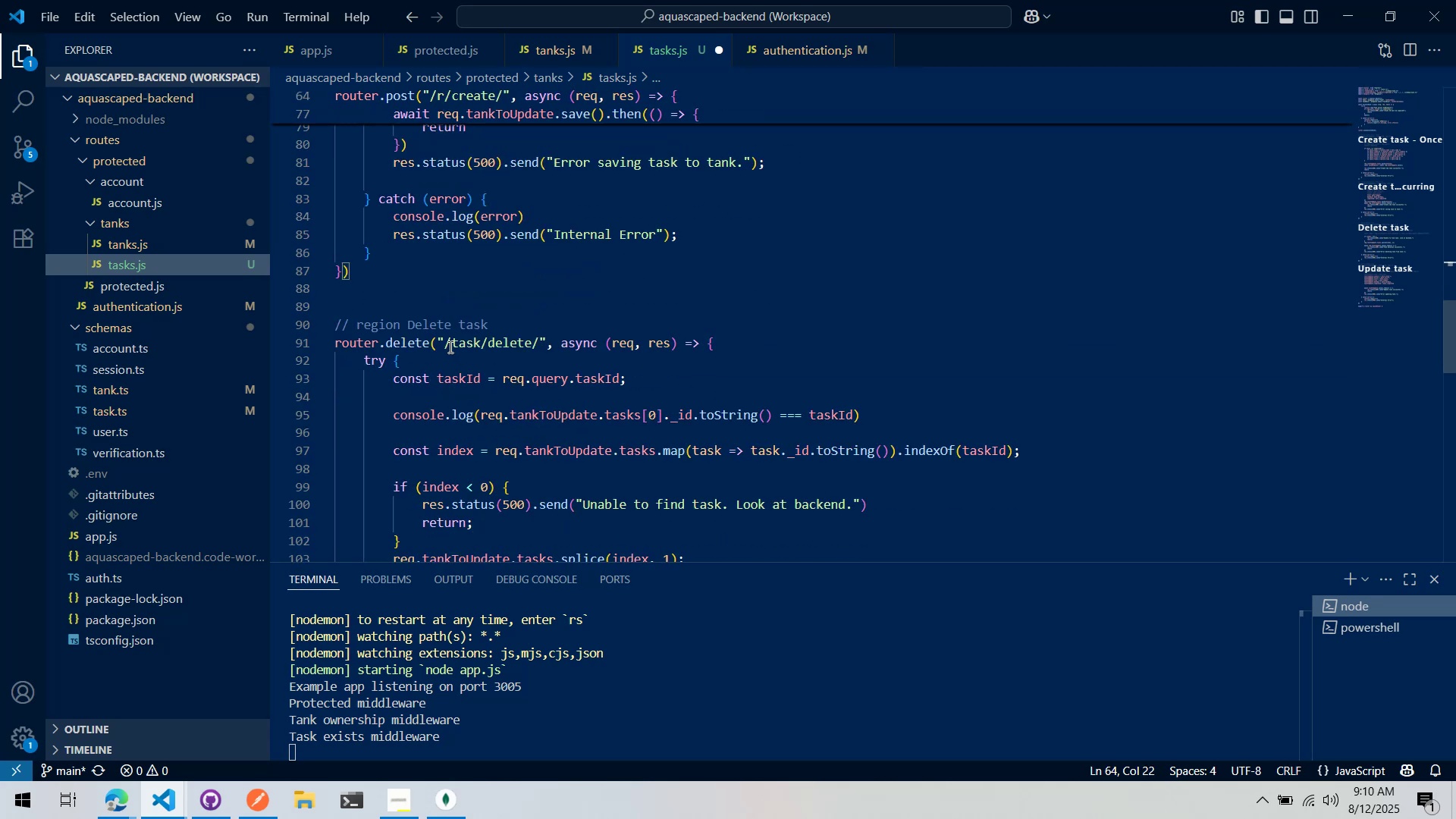 
left_click_drag(start_coordinate=[445, 347], to_coordinate=[479, 347])
 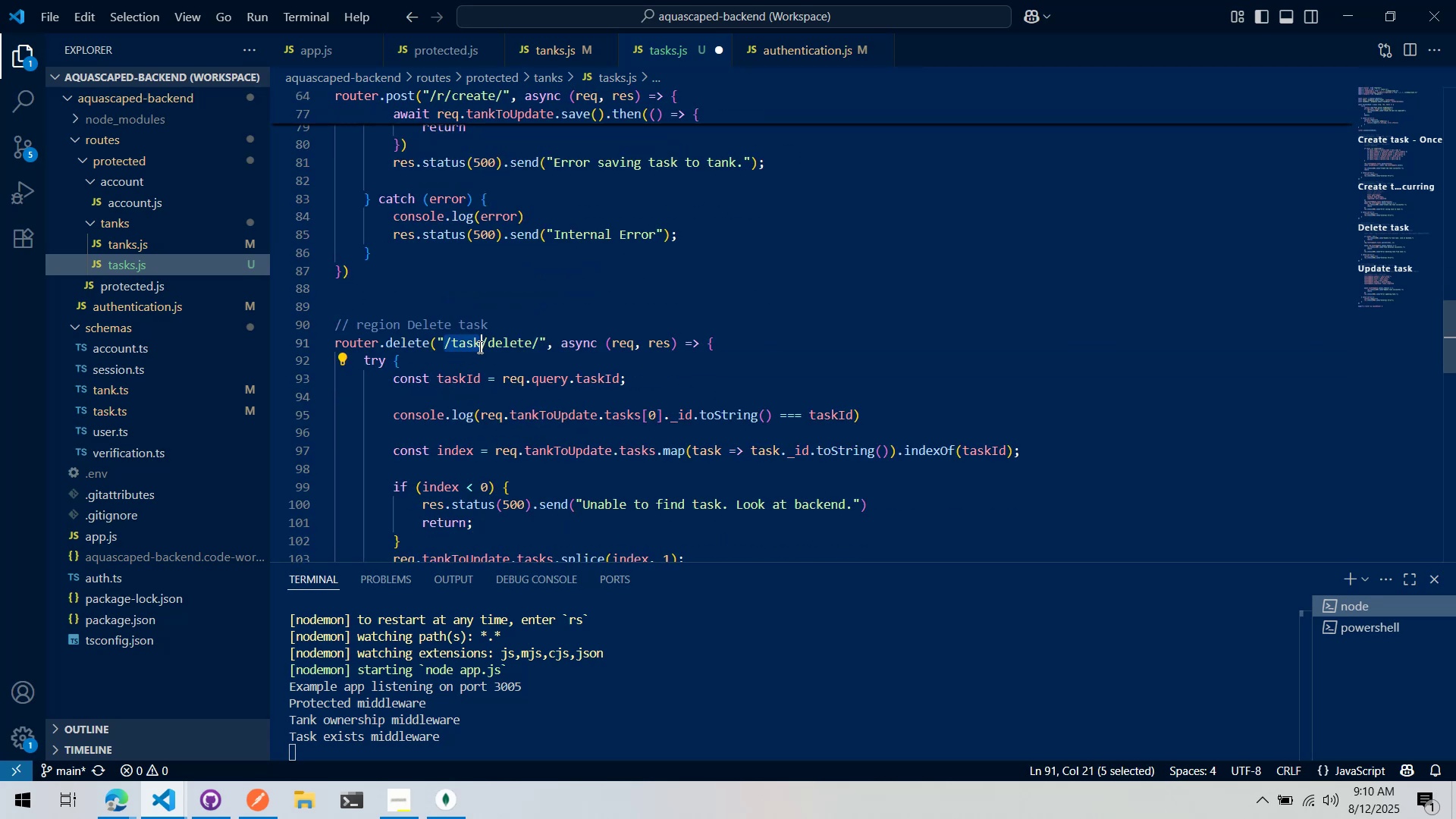 
key(Control+ControlLeft)
 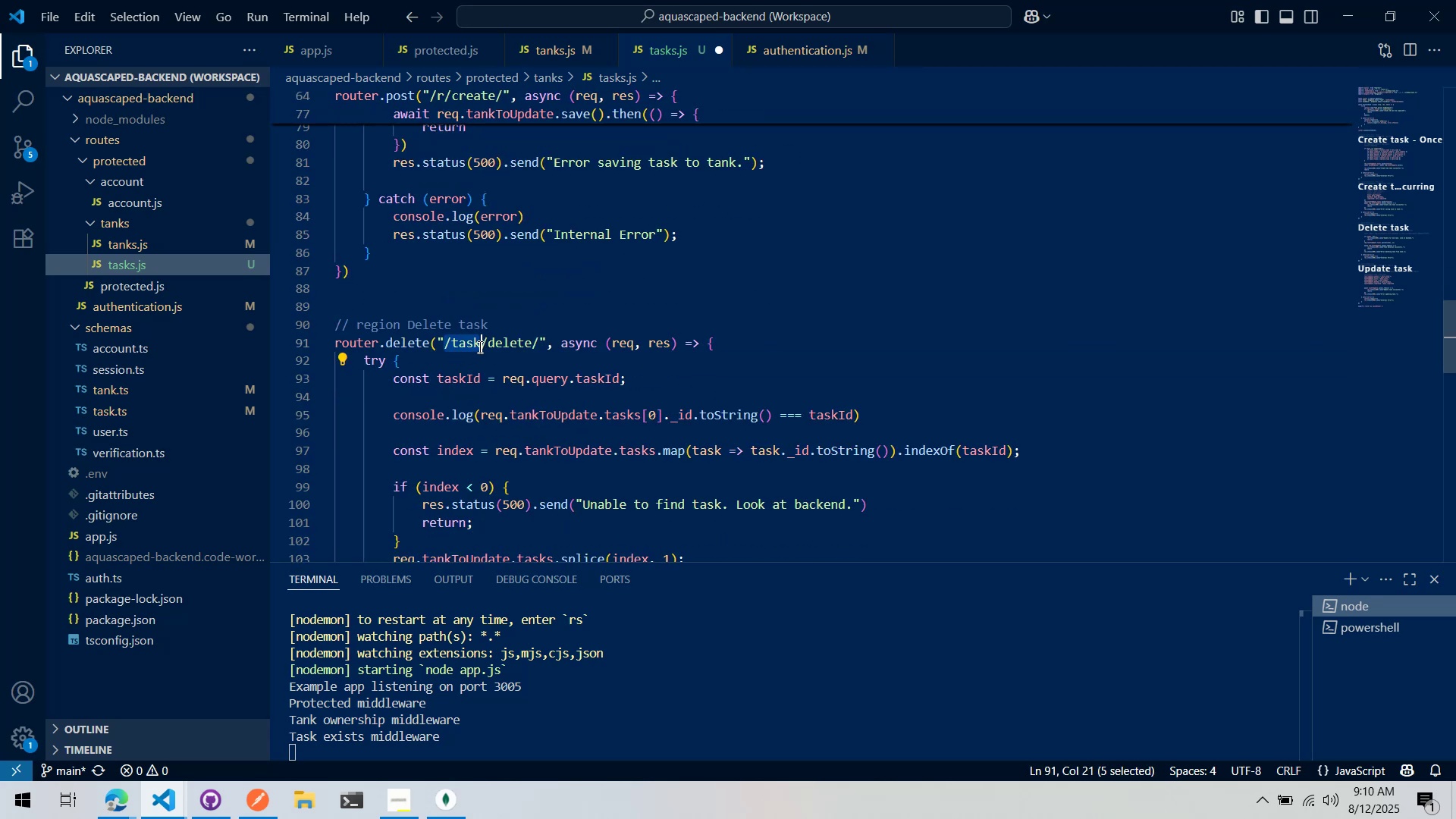 
key(Control+X)
 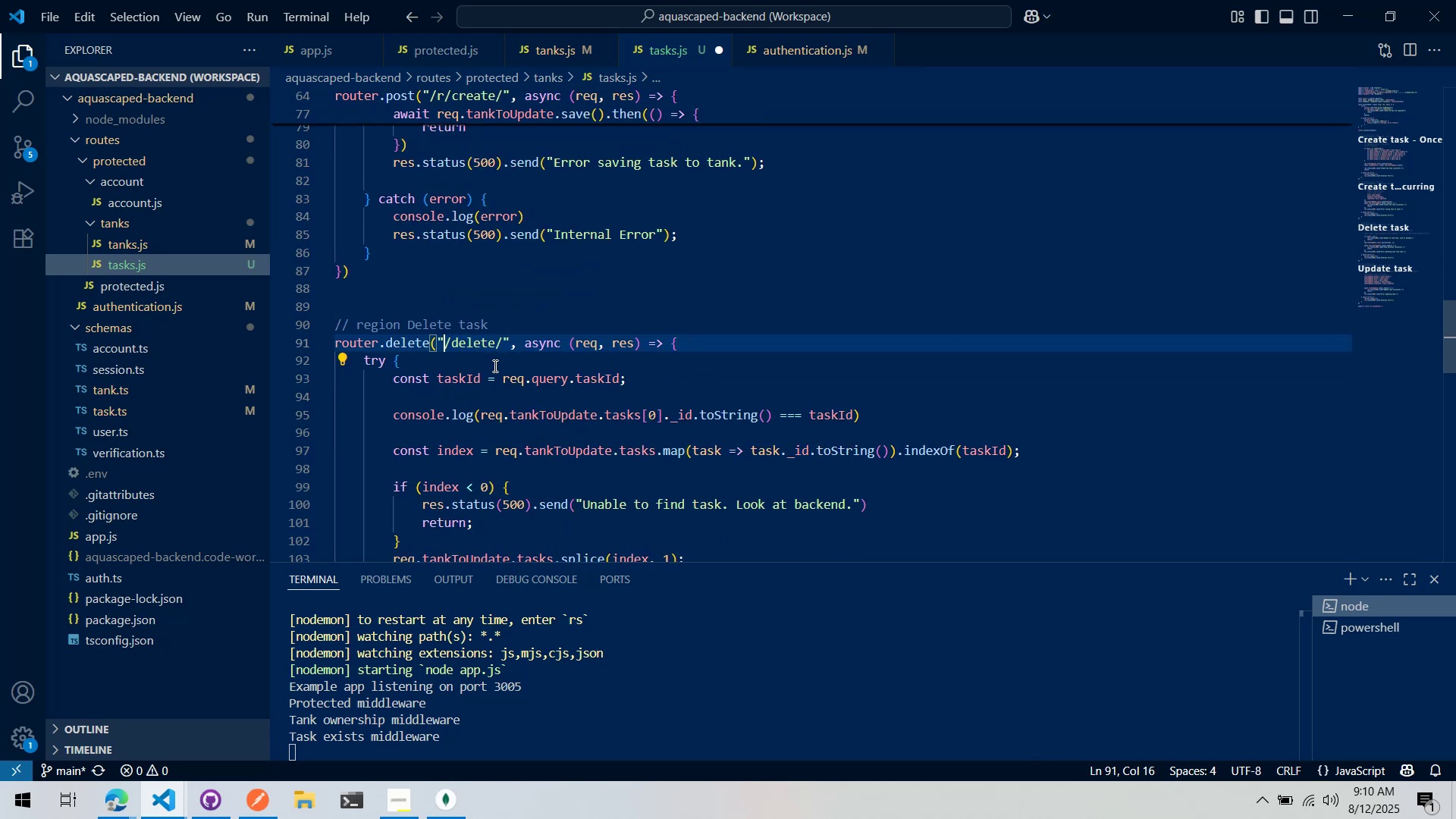 
left_click([494, 366])
 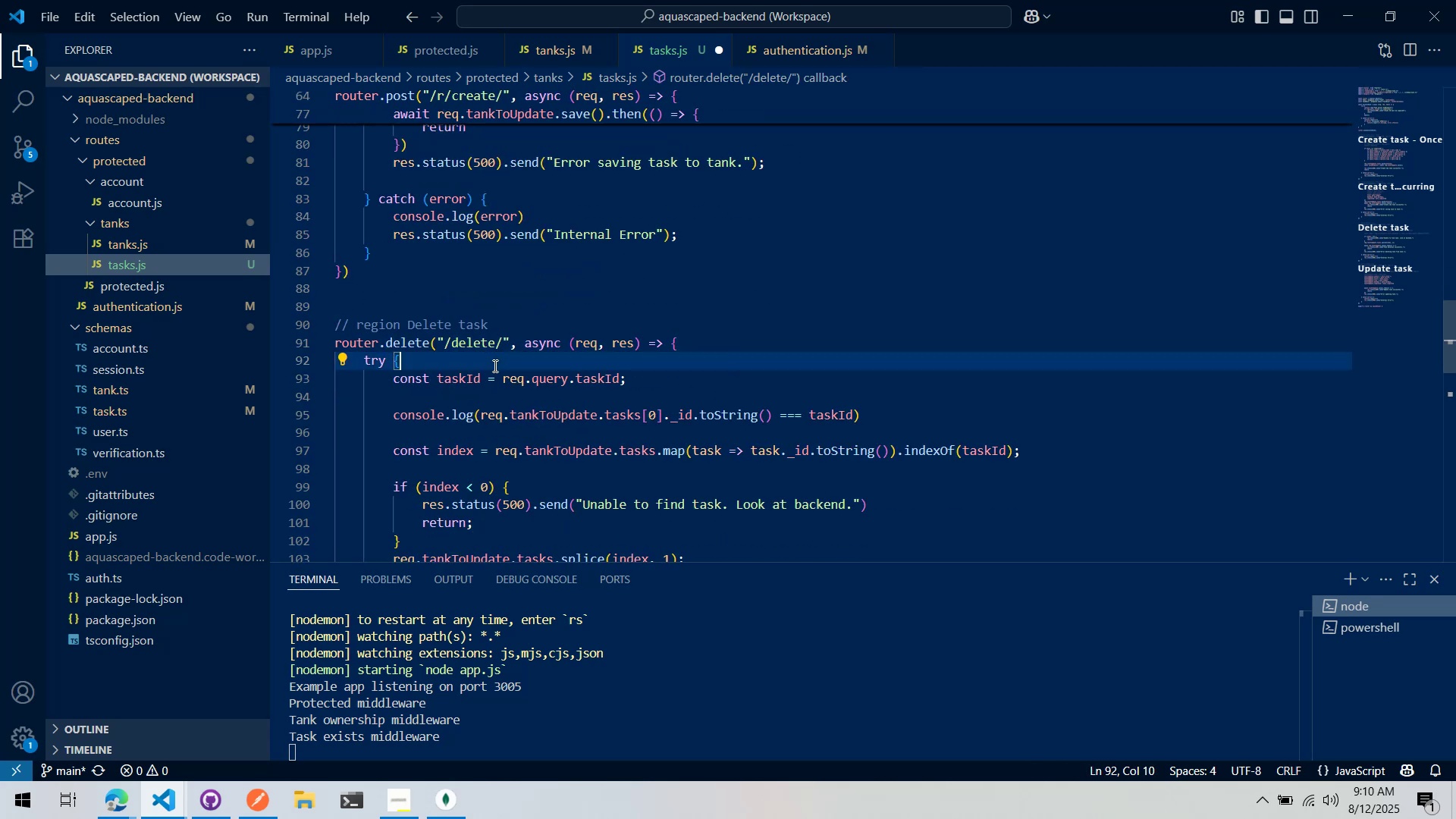 
scroll: coordinate [494, 365], scroll_direction: down, amount: 11.0
 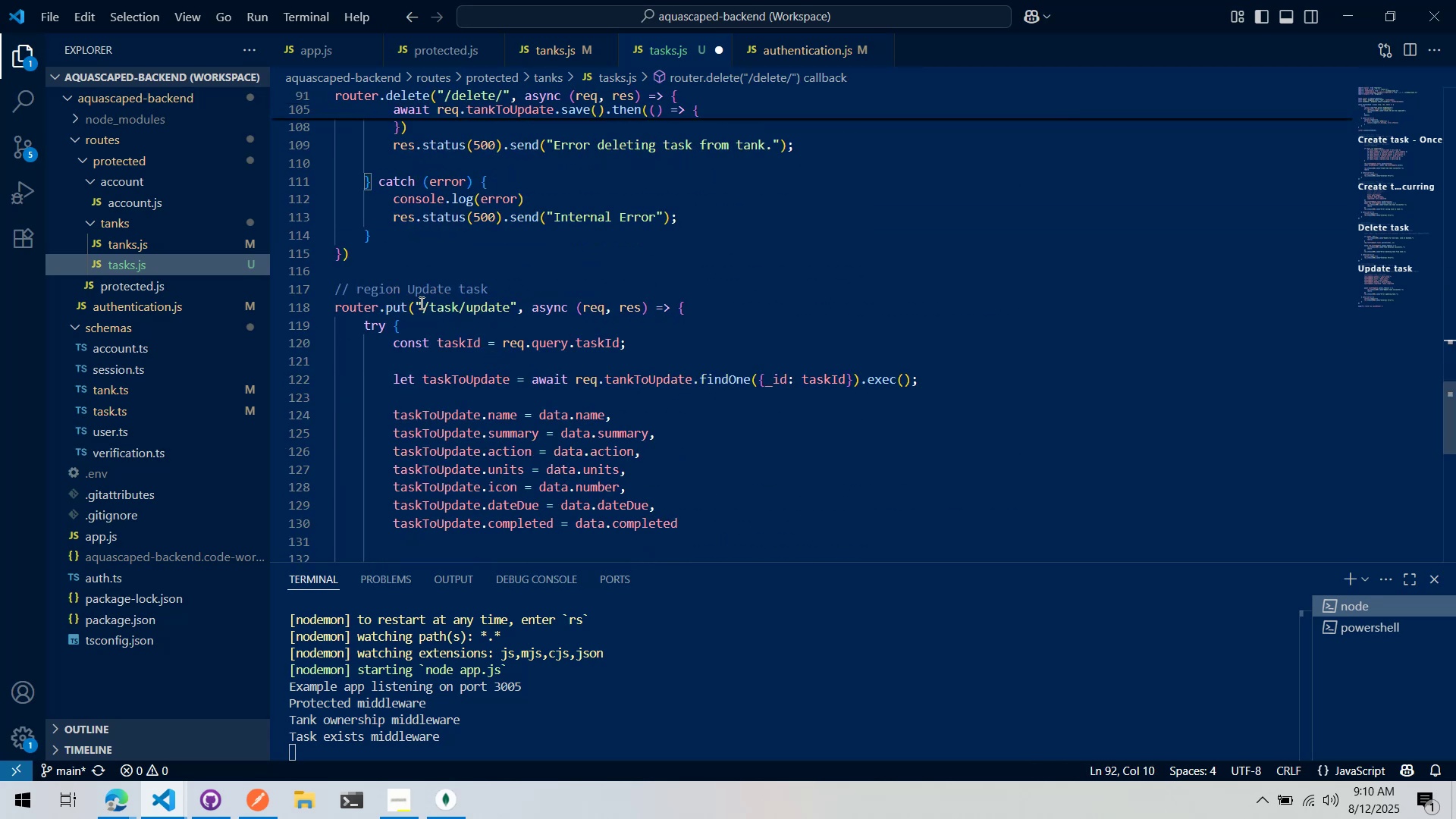 
left_click_drag(start_coordinate=[422, 309], to_coordinate=[456, 306])
 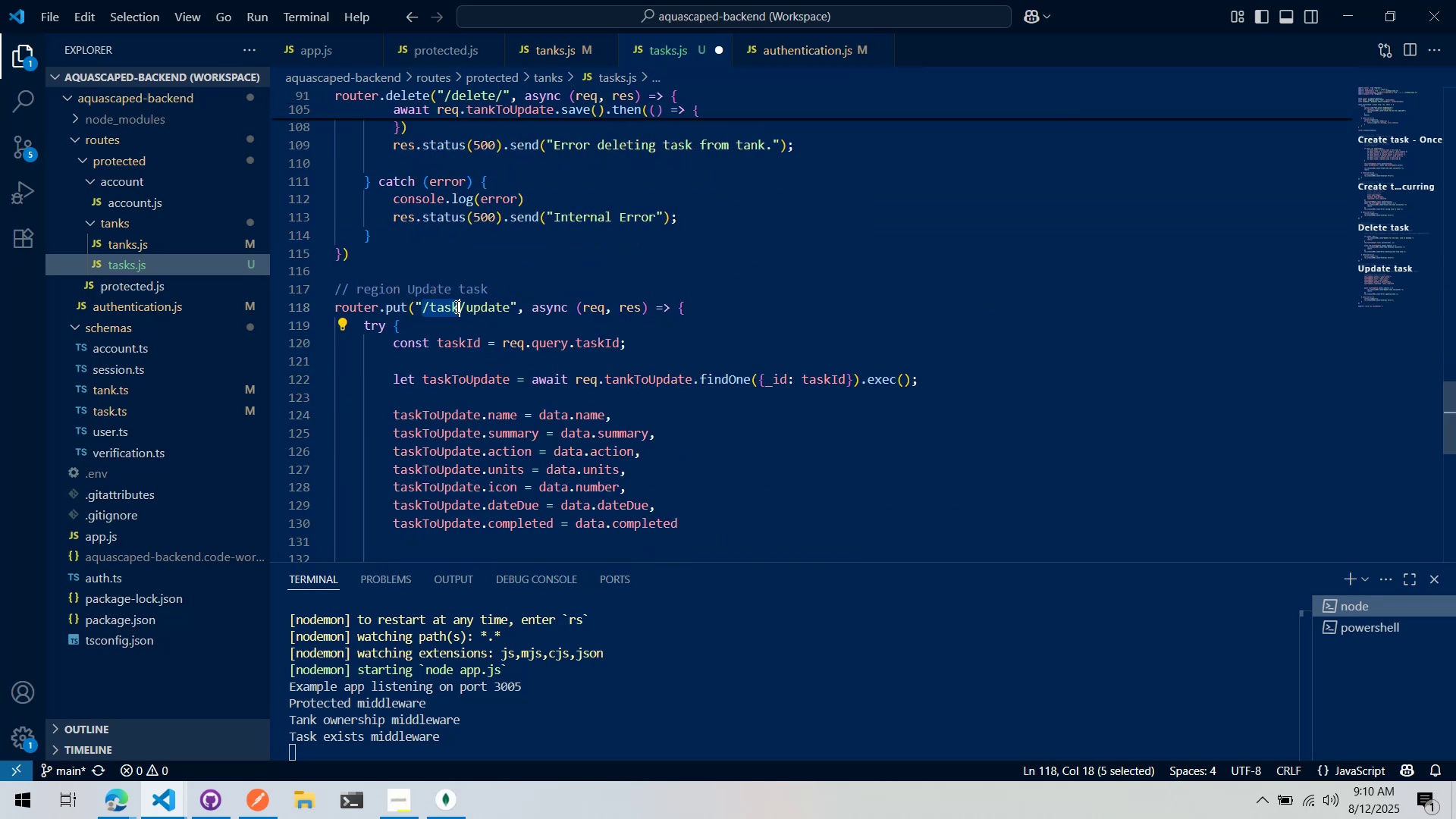 
key(Control+ControlLeft)
 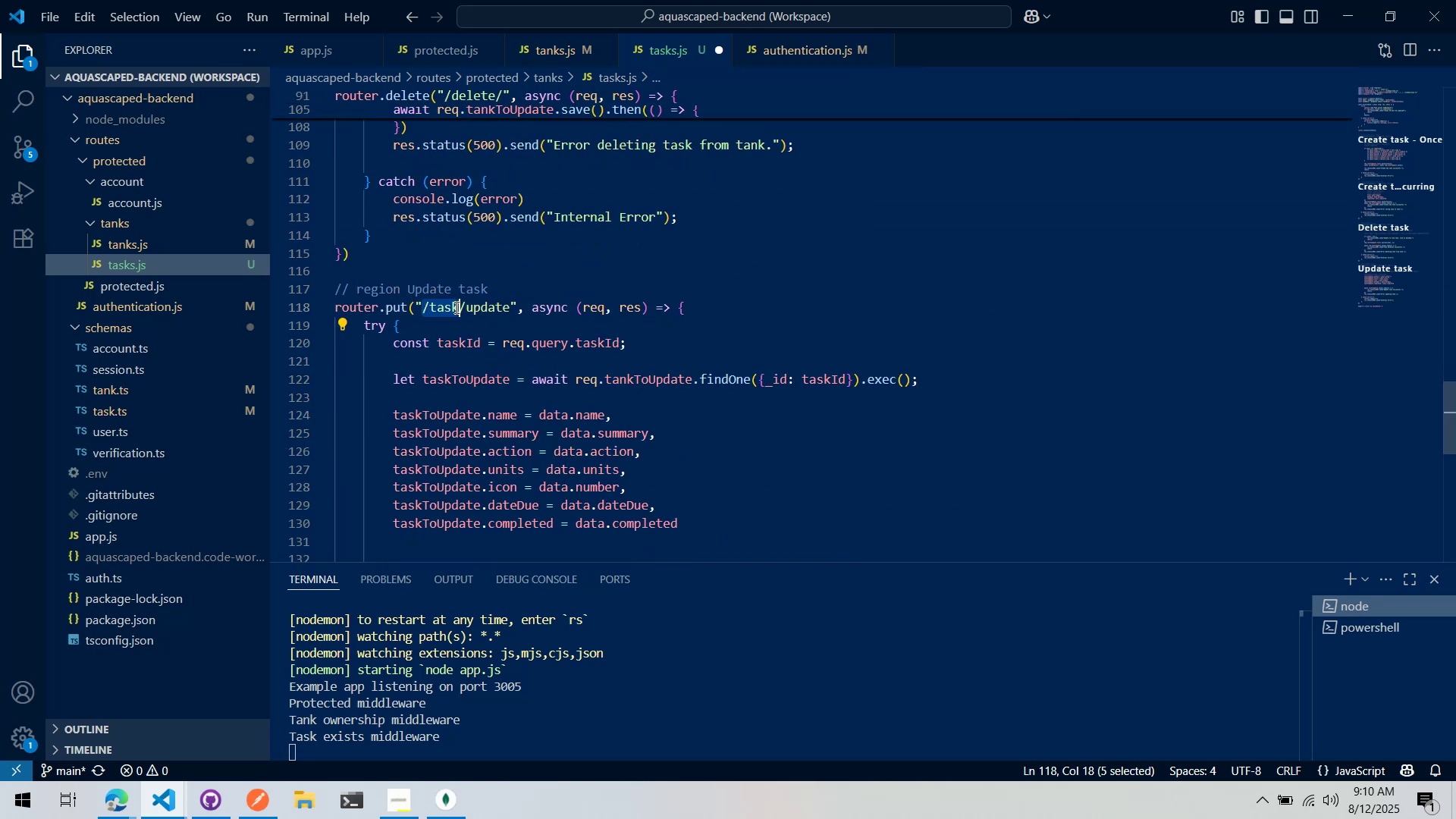 
key(Control+X)
 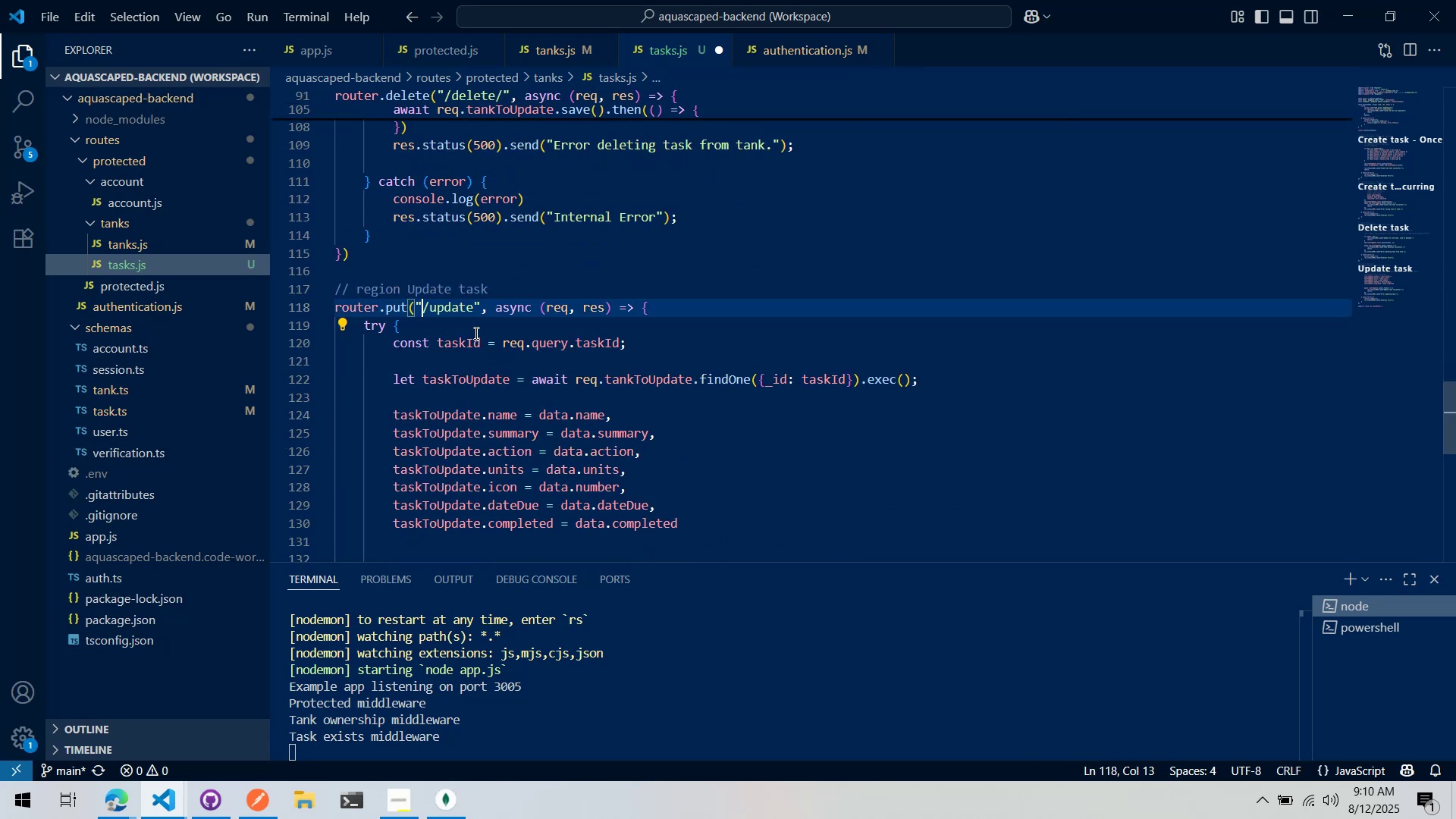 
scroll: coordinate [497, 349], scroll_direction: down, amount: 9.0
 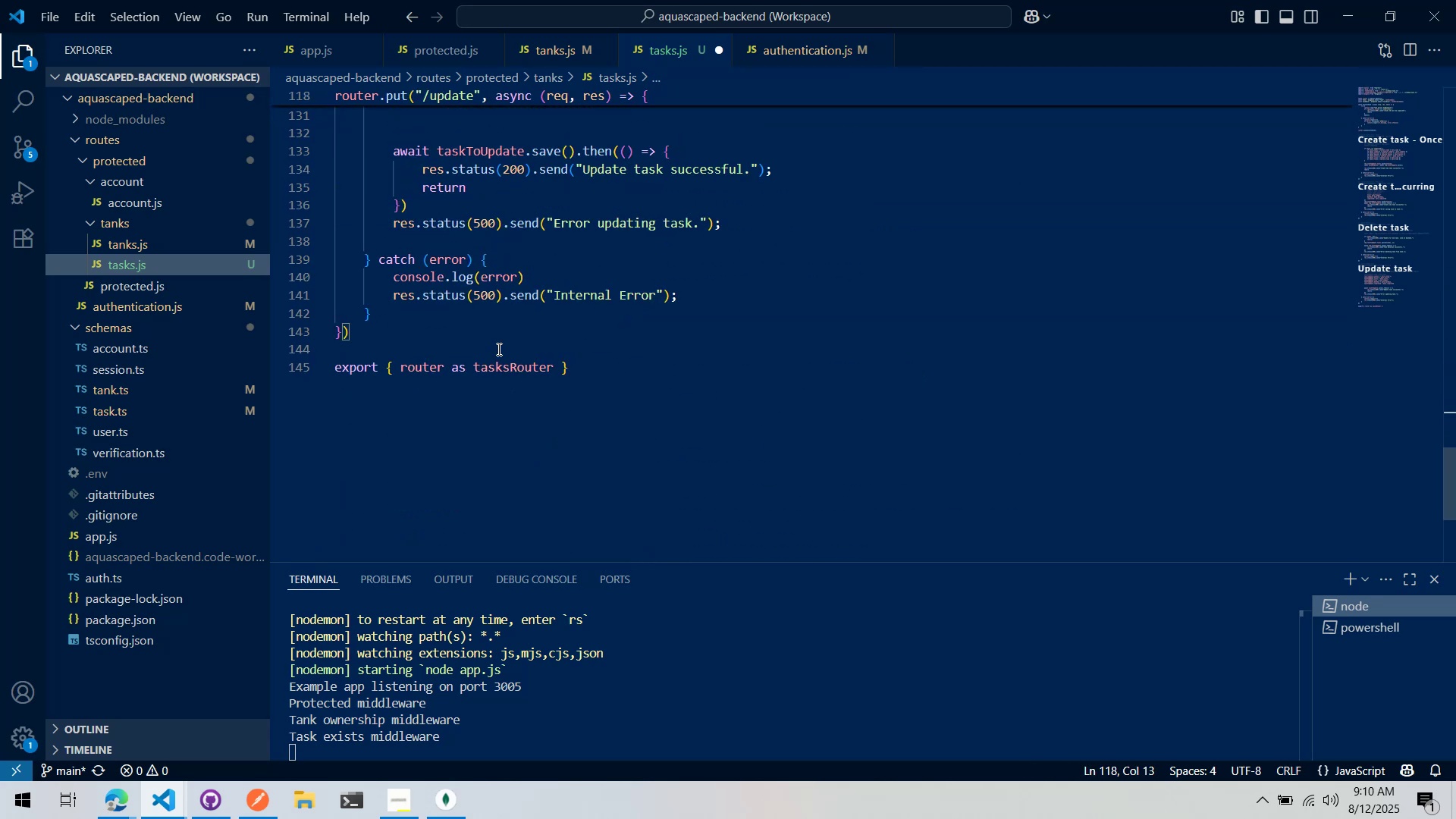 
left_click([498, 349])
 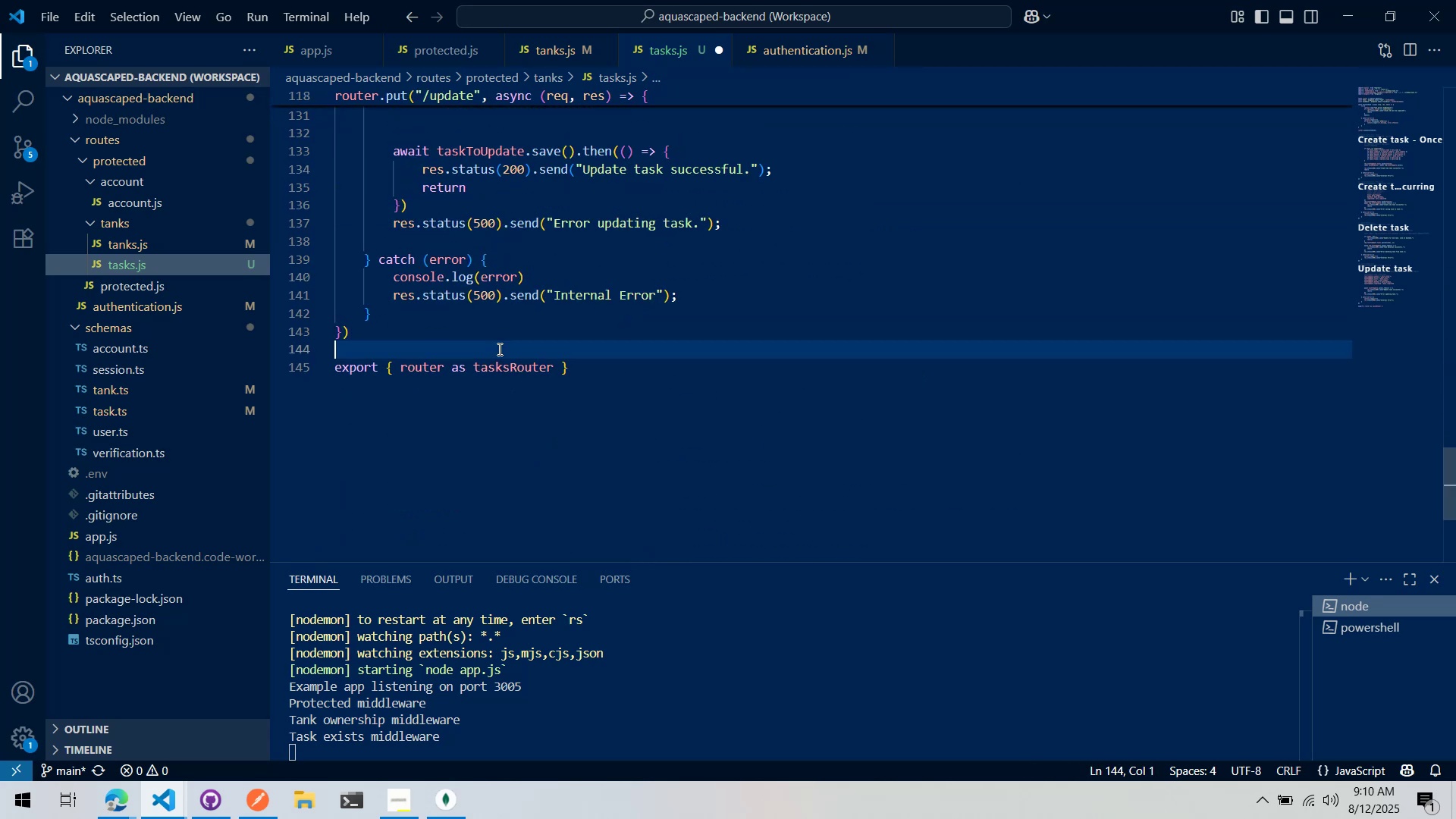 
scroll: coordinate [499, 349], scroll_direction: up, amount: 11.0
 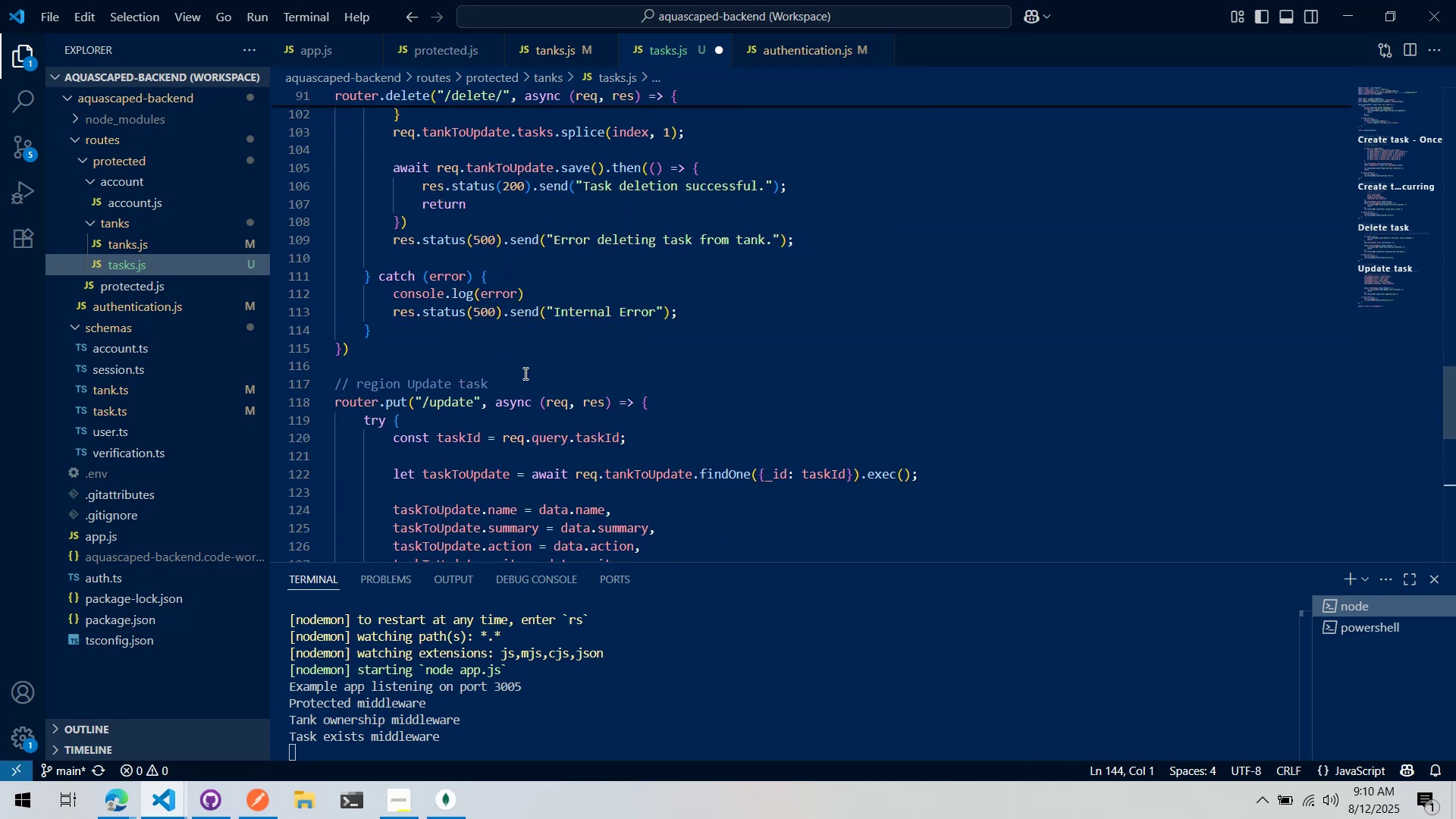 
left_click([526, 375])
 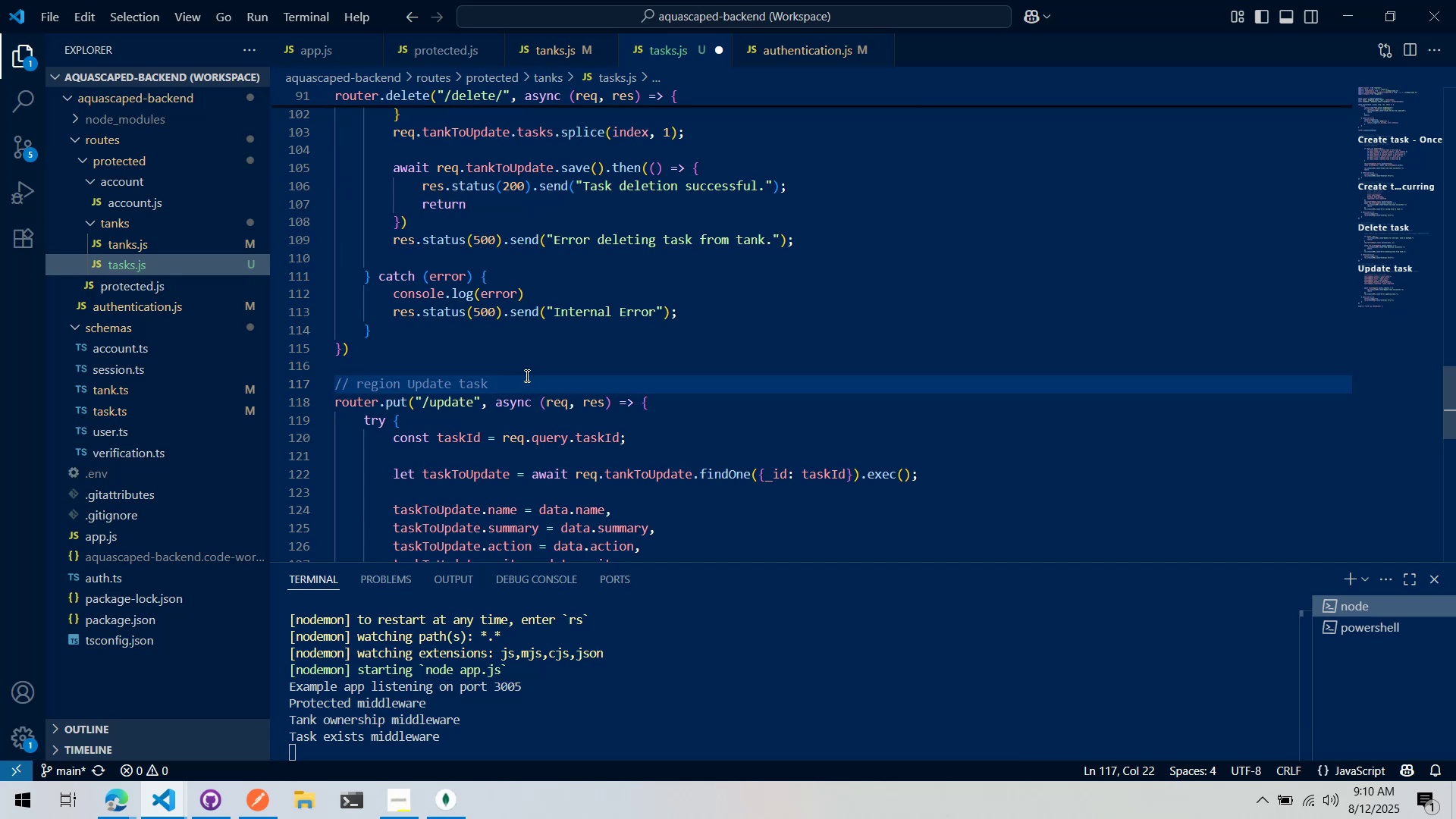 
key(Control+S)
 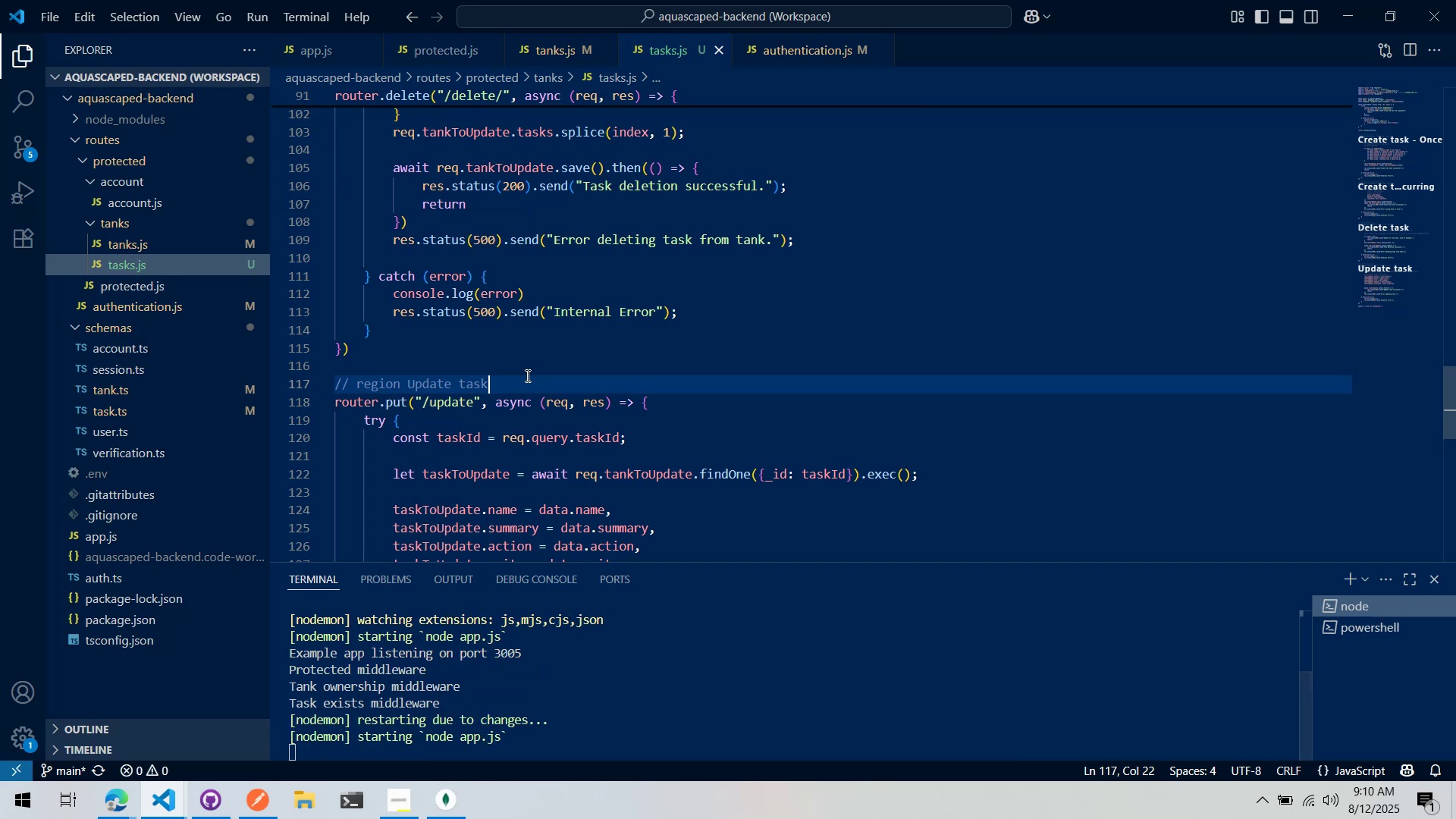 
key(Enter)
 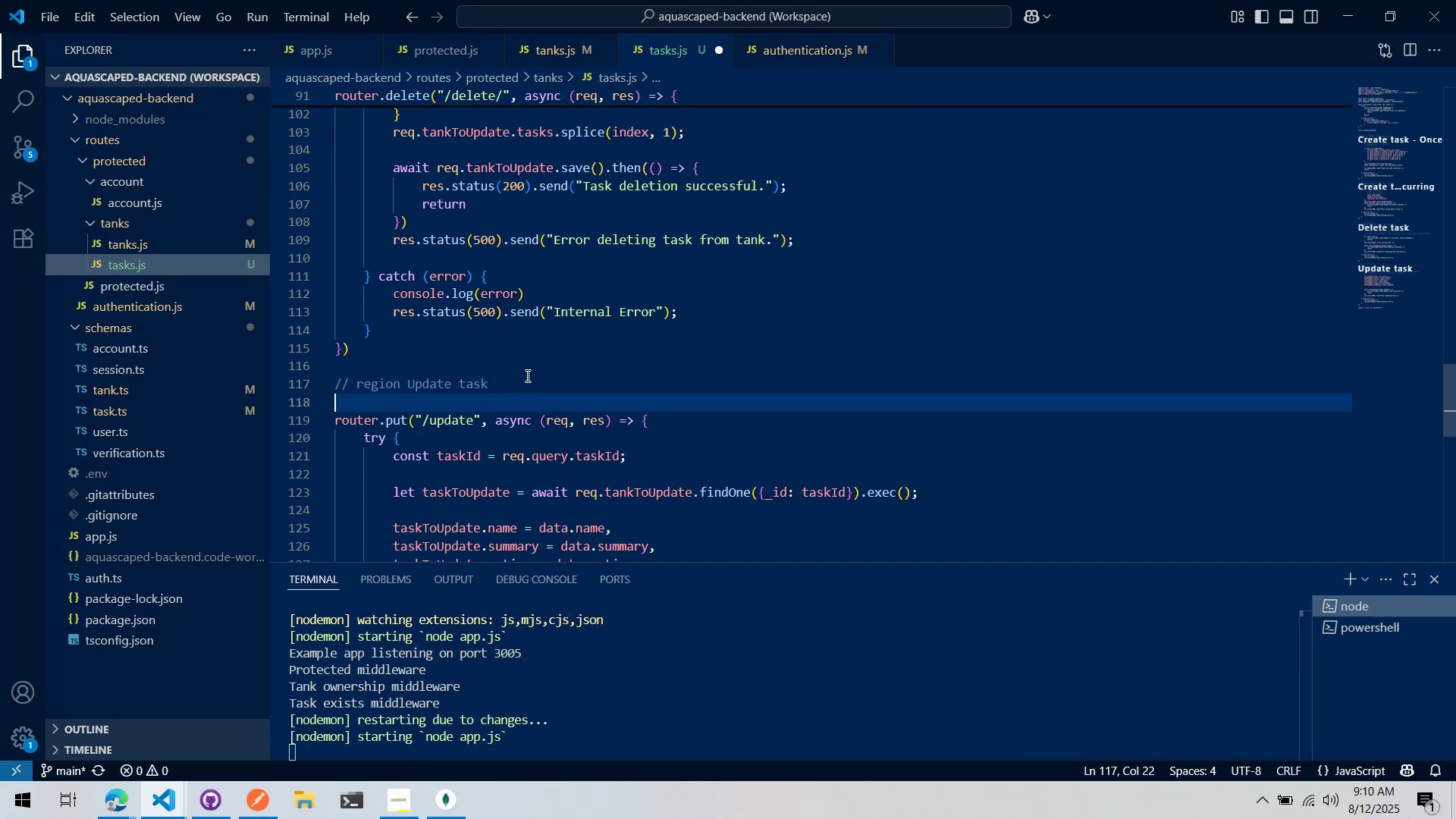 
key(Slash)
 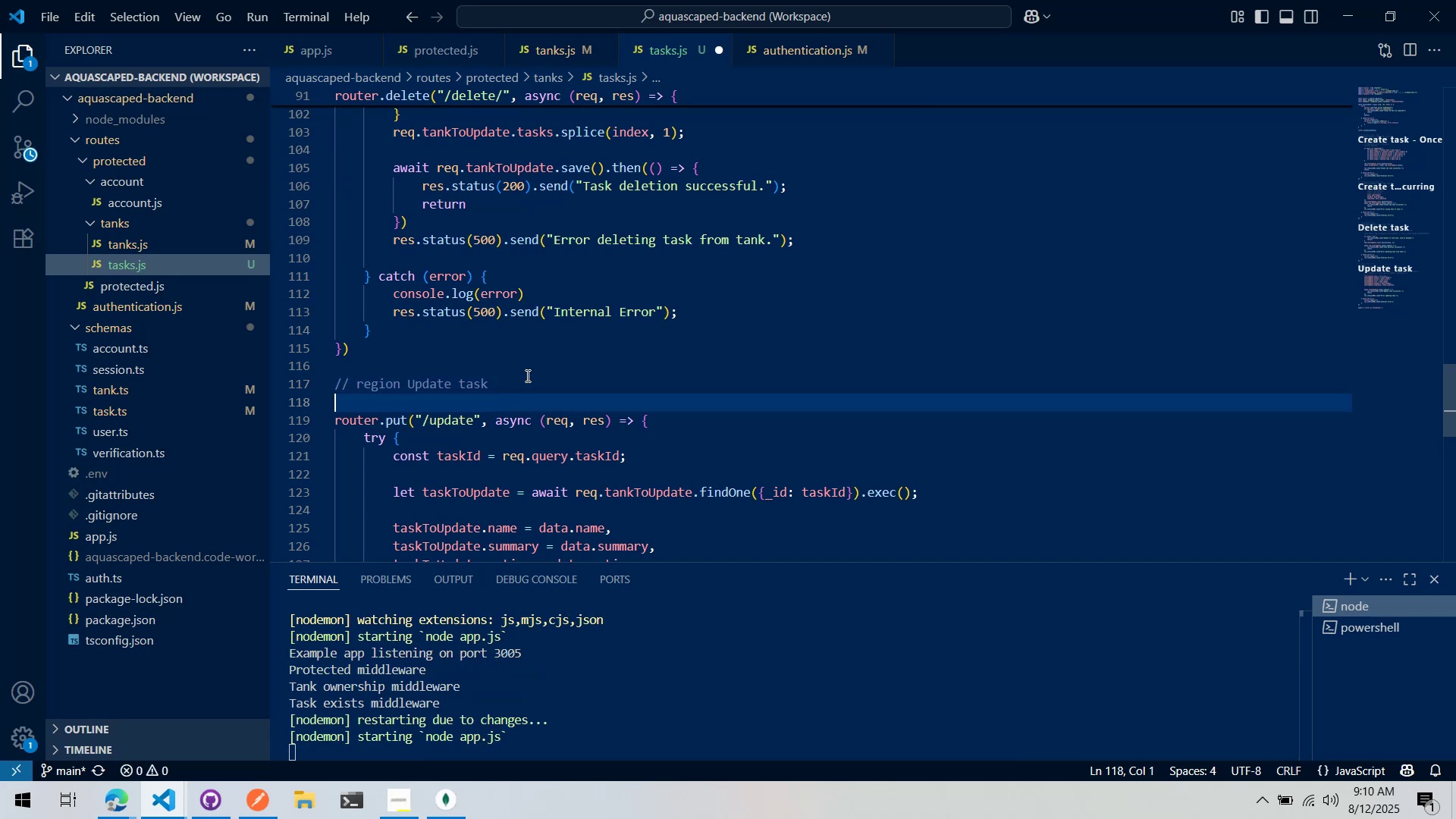 
key(Slash)
 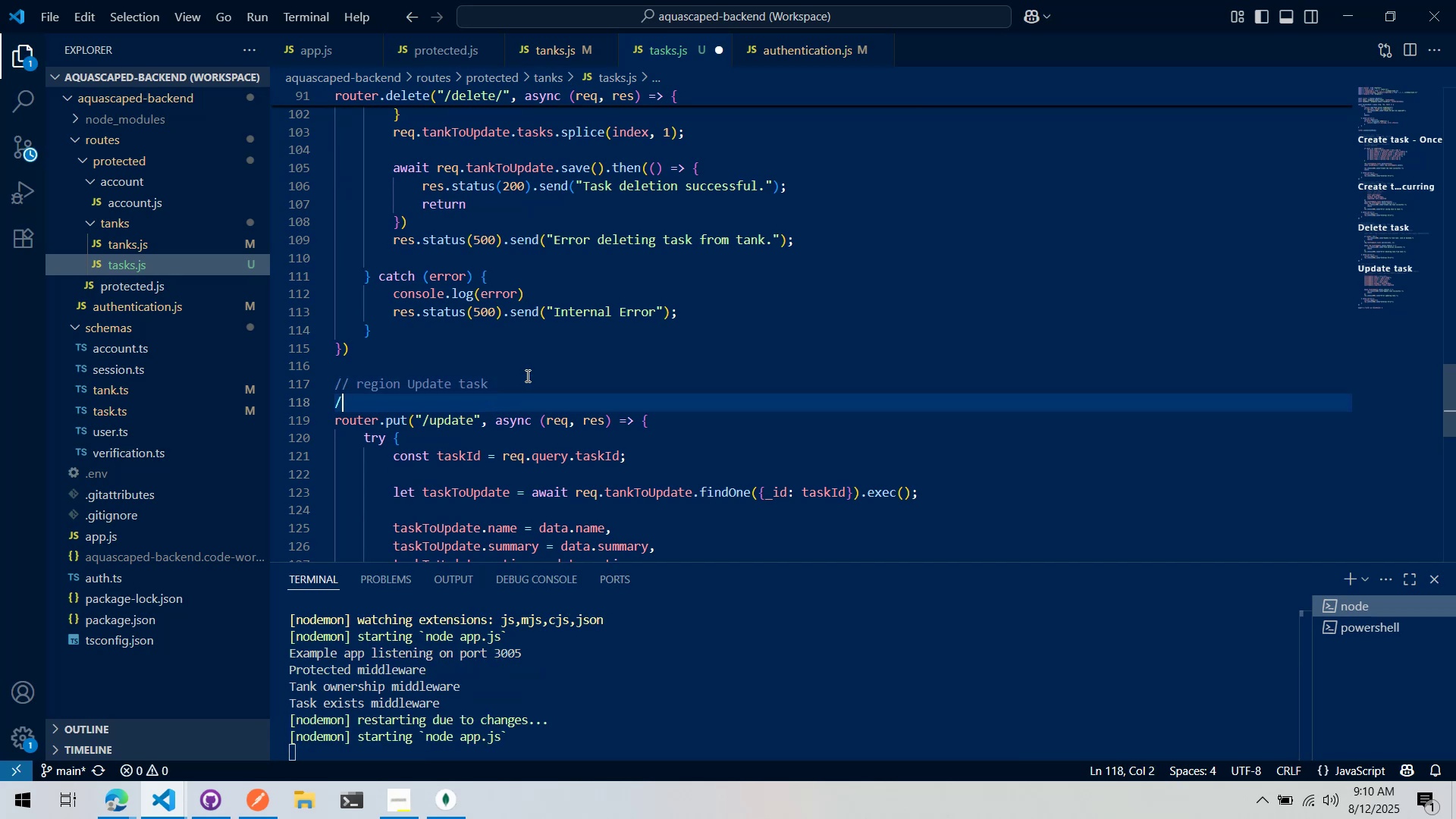 
key(Space)
 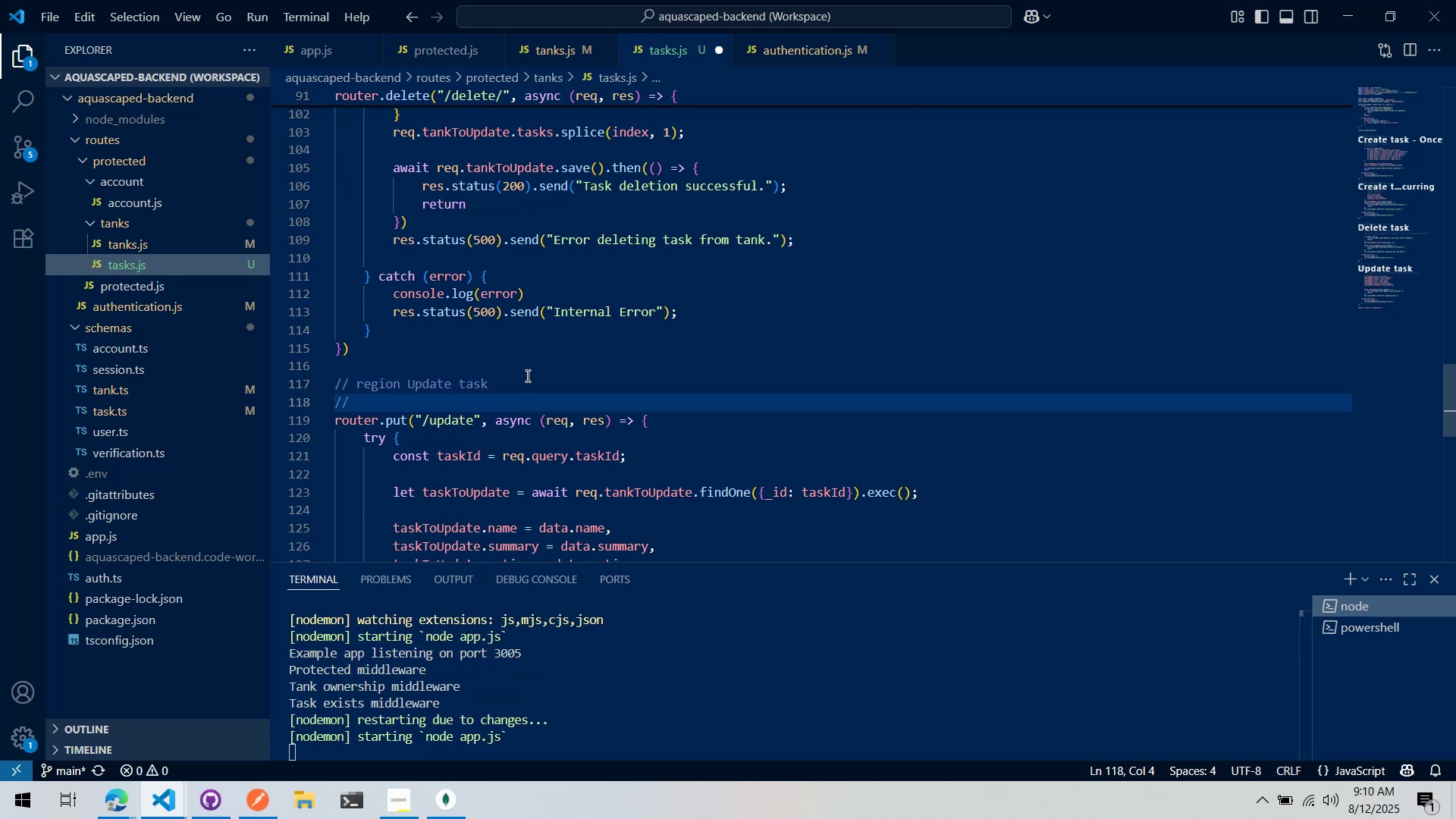 
key(Alt+Tab)
 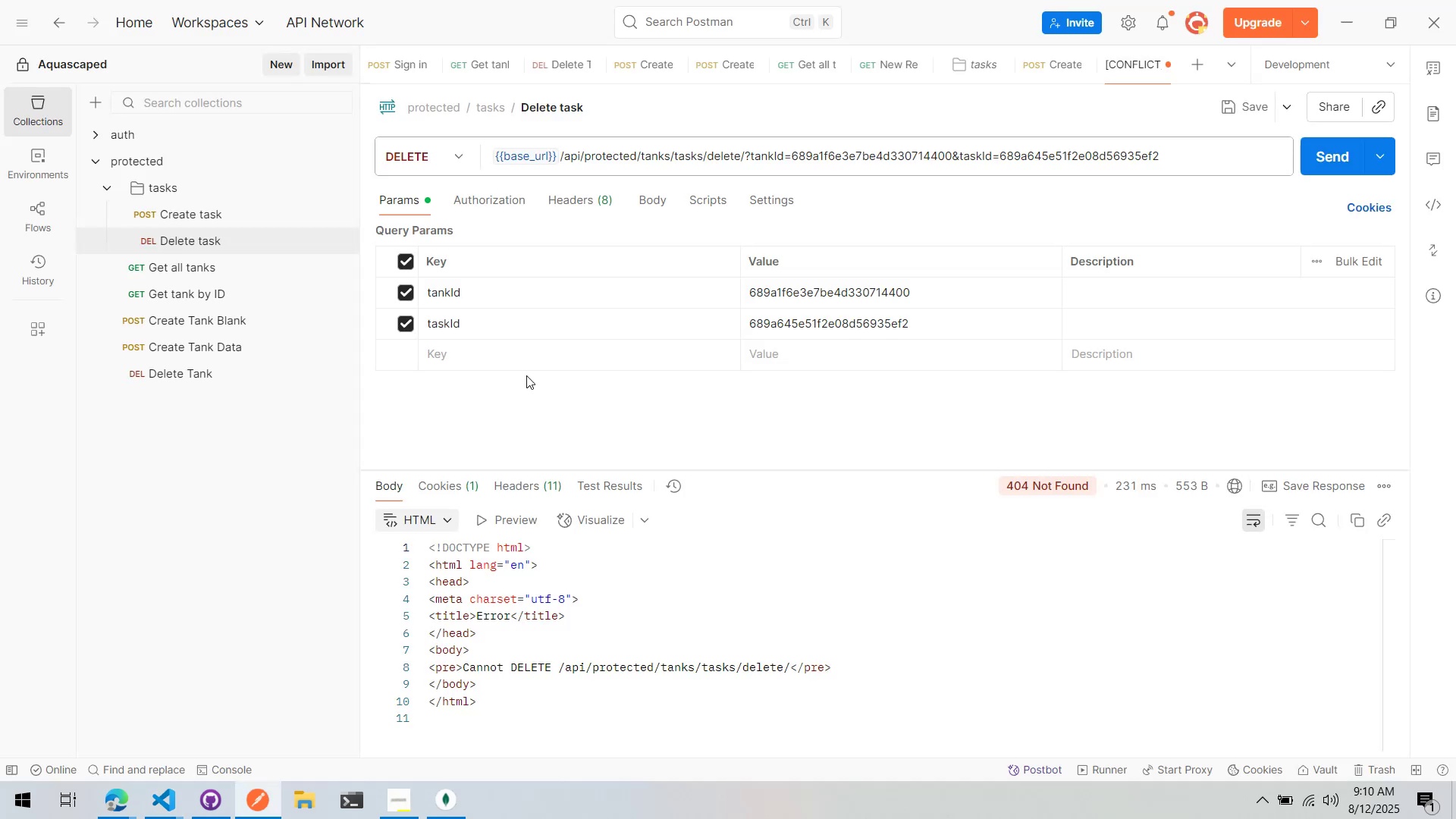 
key(Alt+AltLeft)
 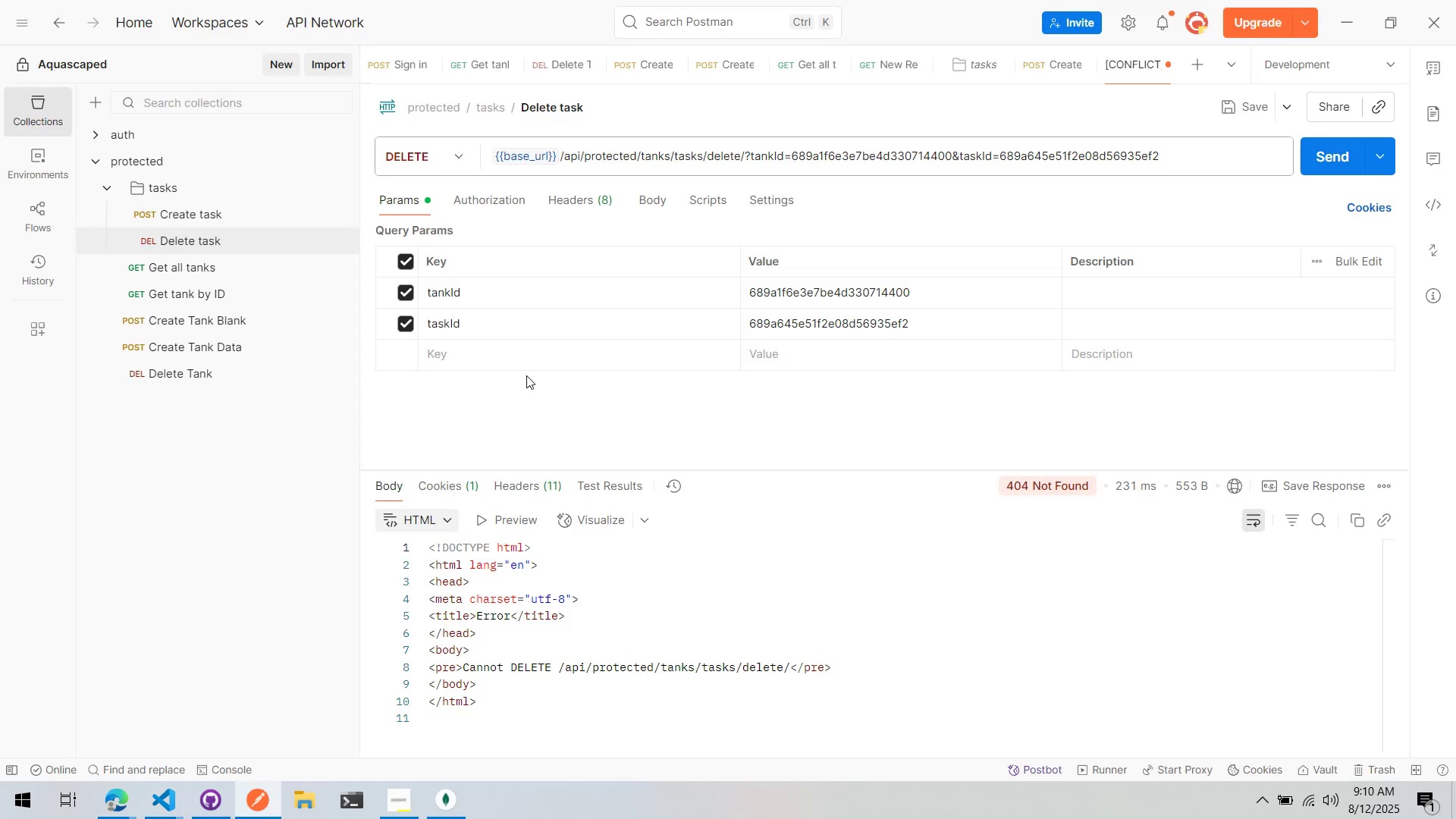 
key(Tab)
type(base_url/)
key(Backspace)
type(/tanks/tasks/update)
 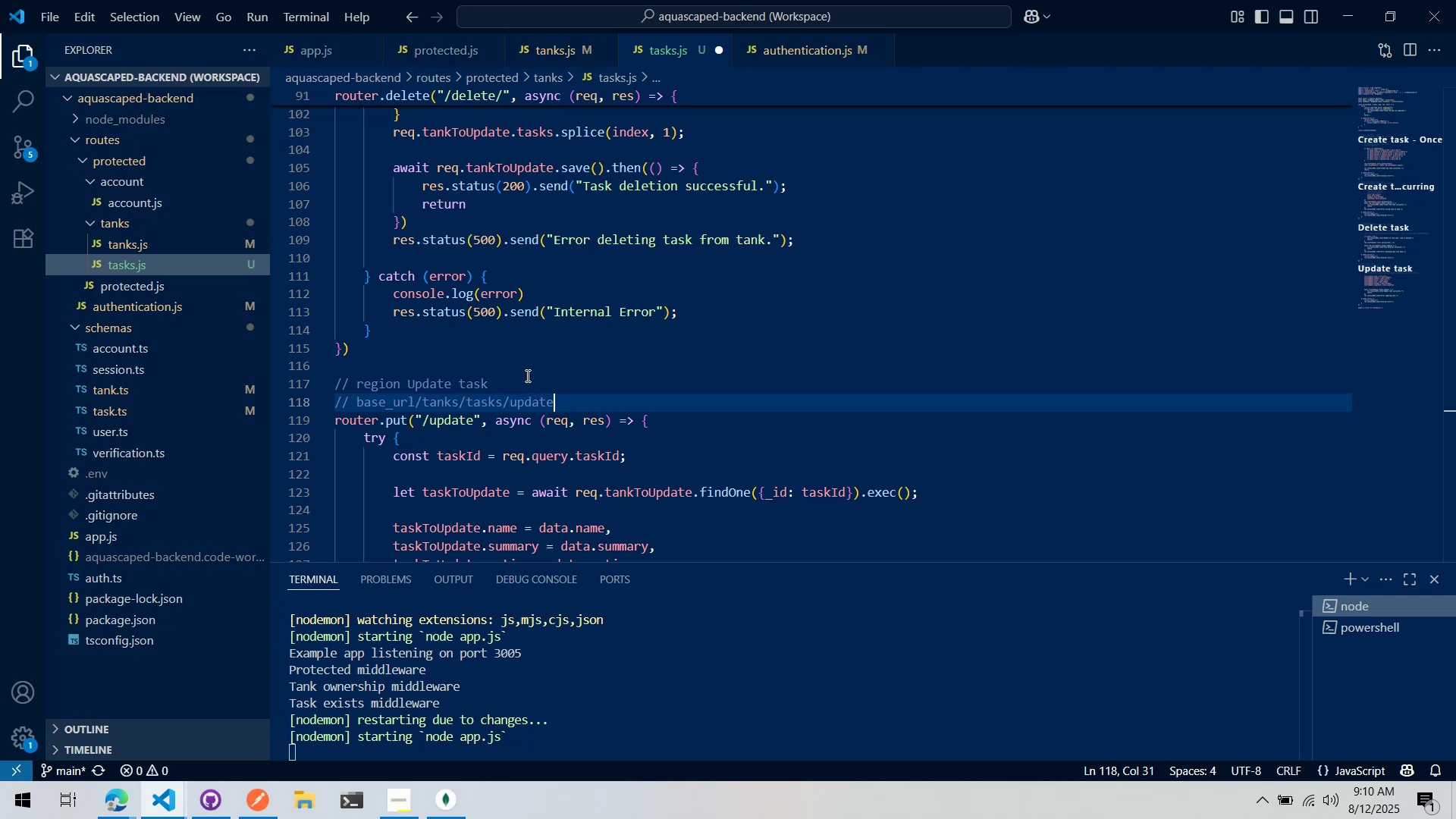 
left_click([526, 375])
 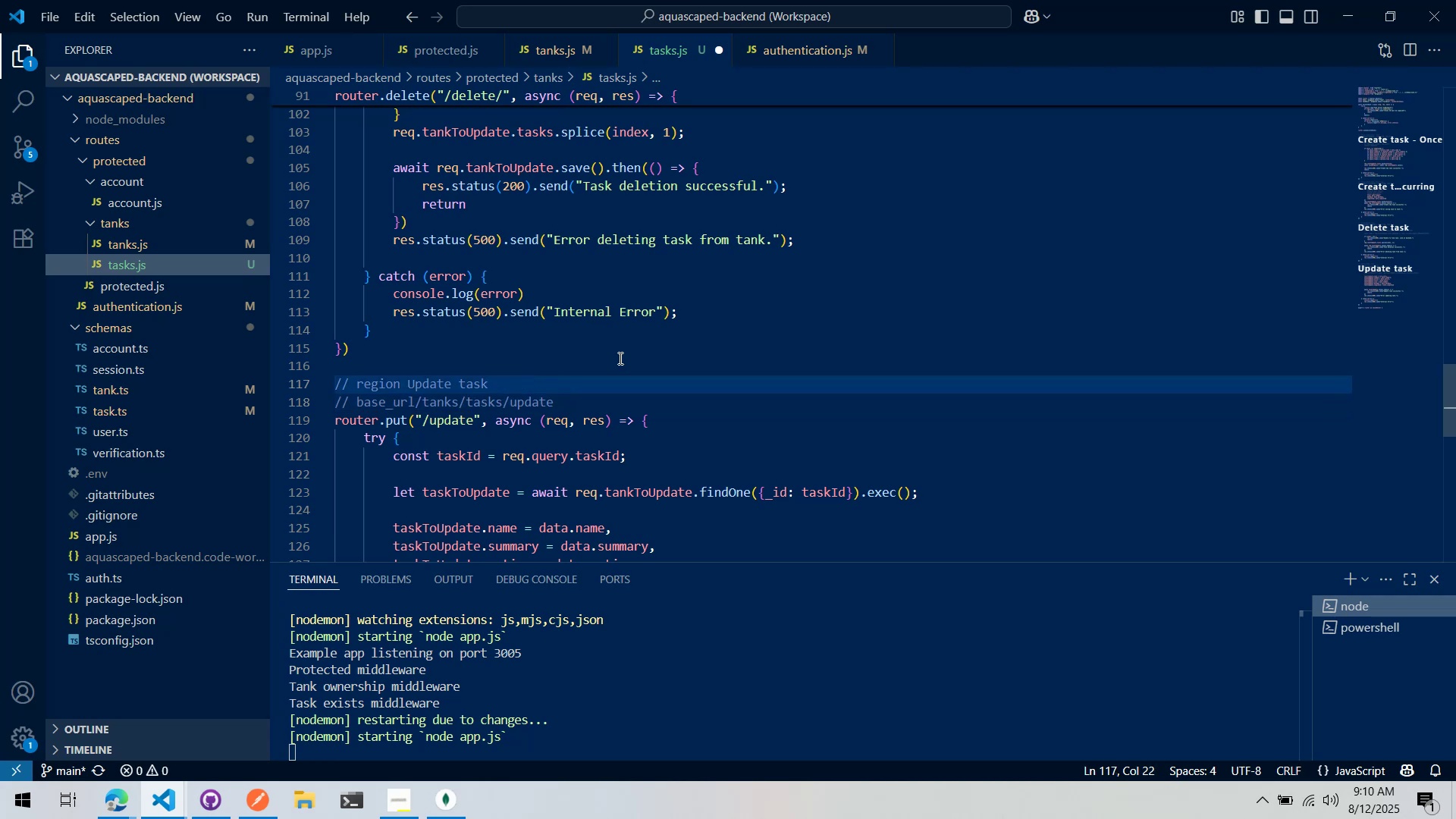 
left_click([643, 352])
 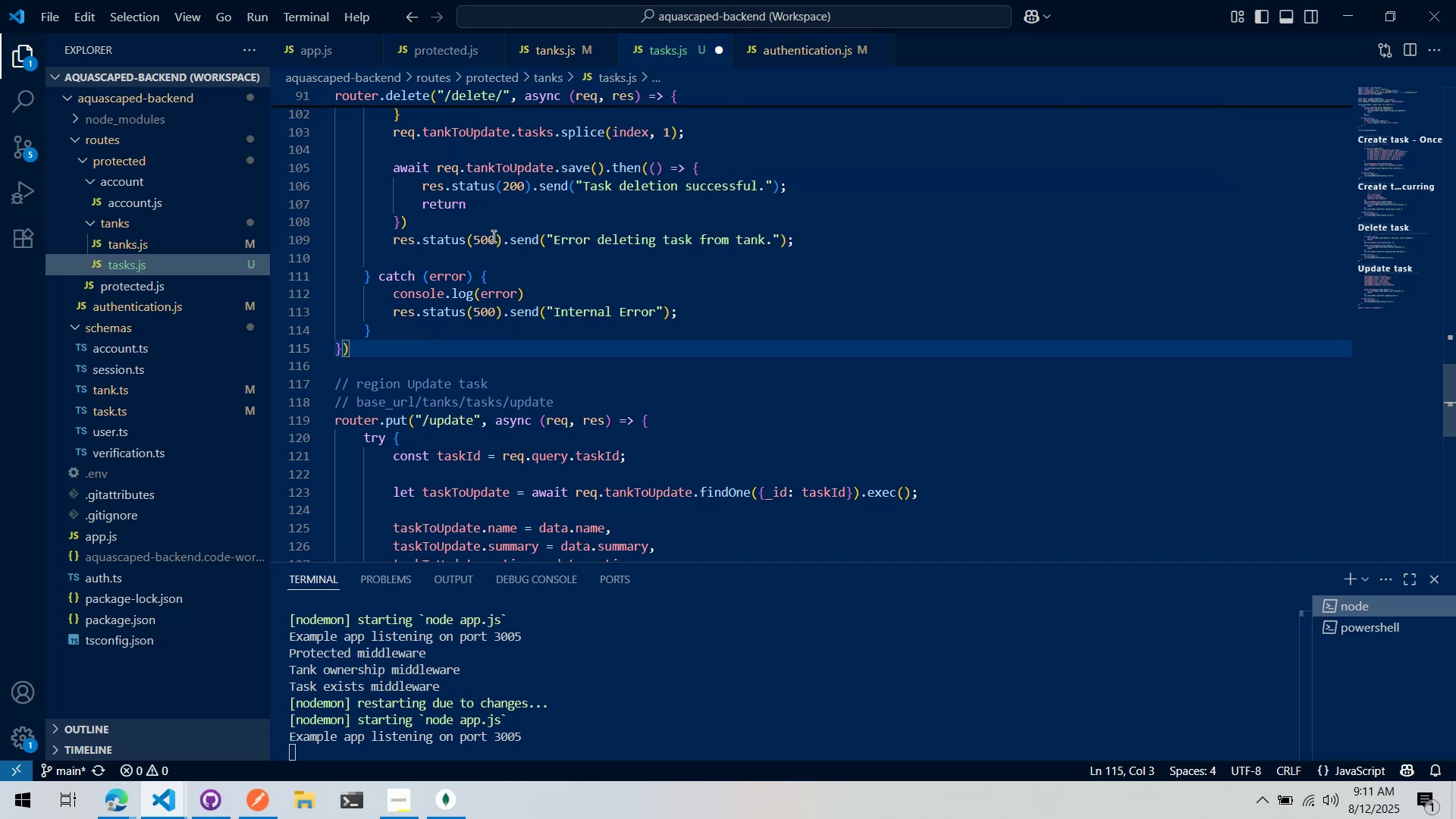 
wait(56.92)
 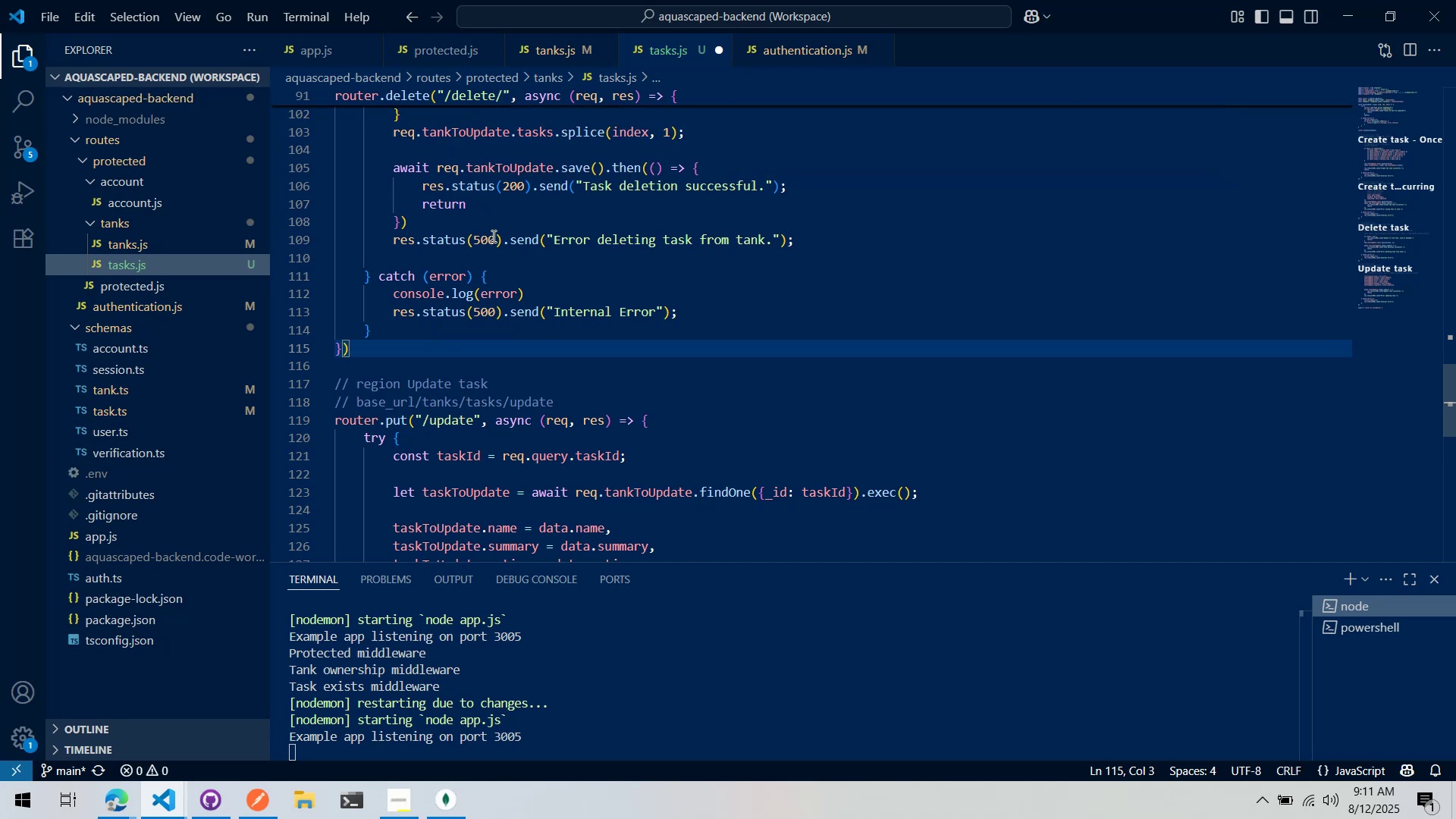 
key(Alt+AltLeft)
 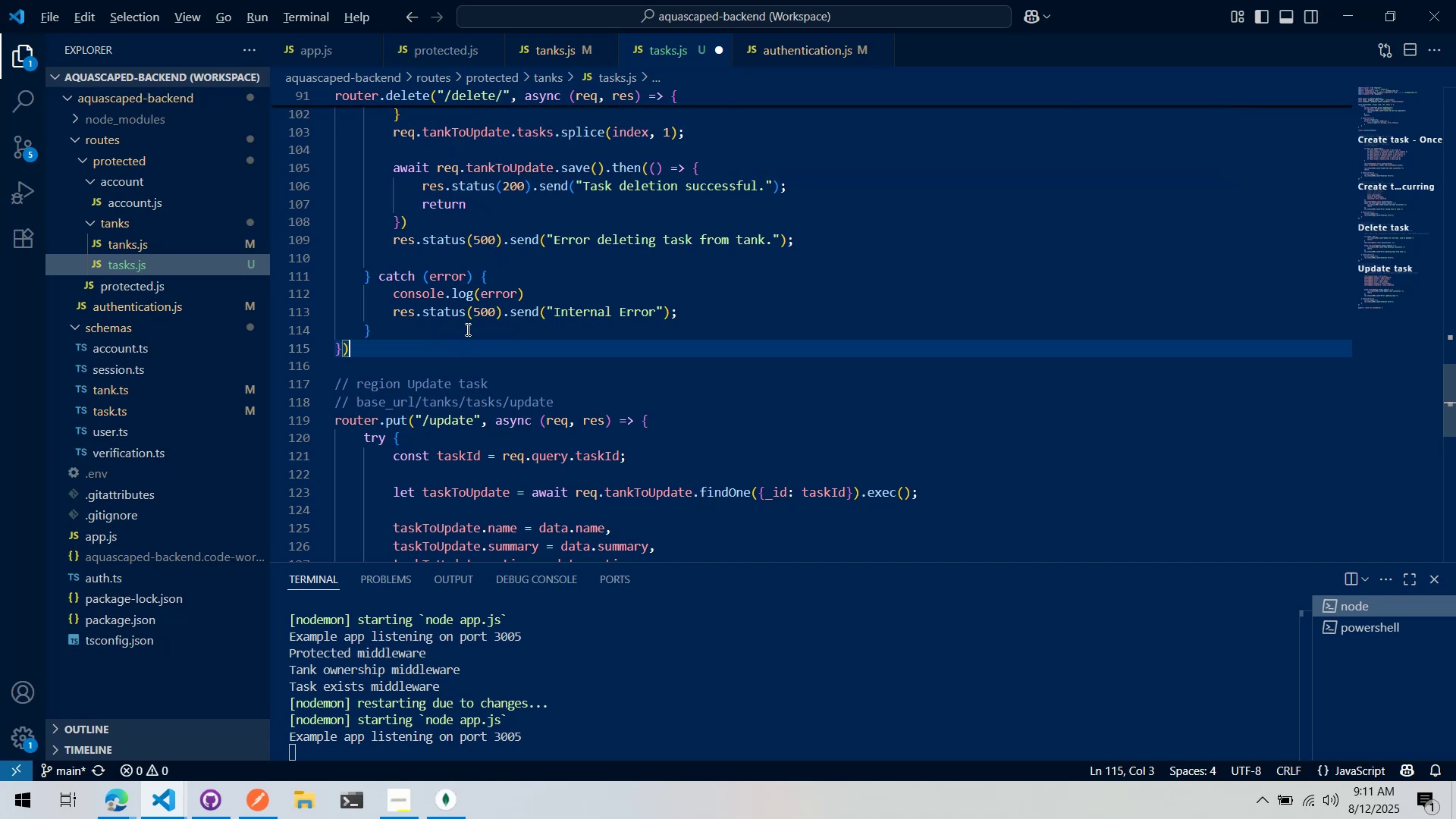 
key(Alt+Tab)
 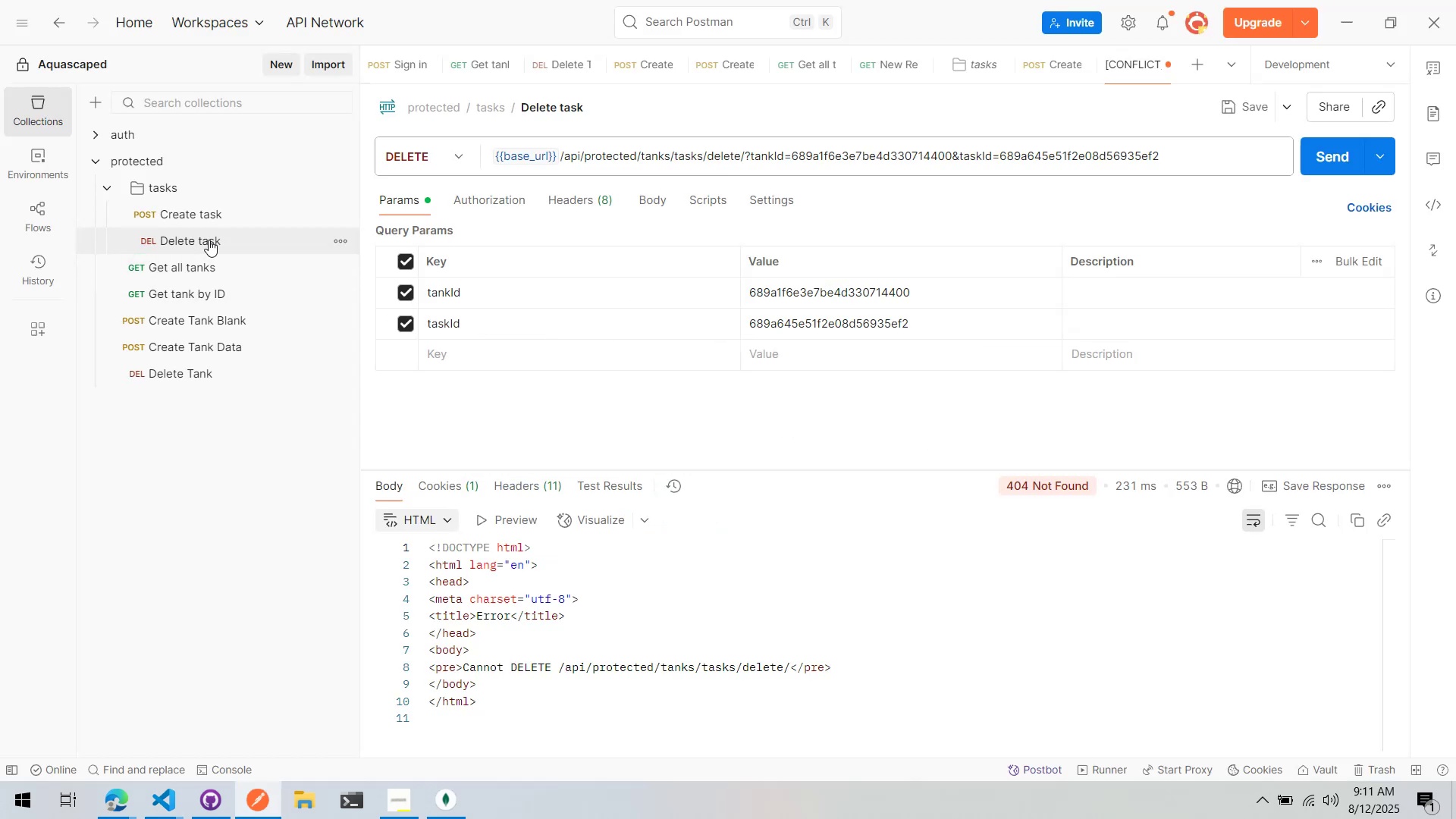 
right_click([212, 243])
 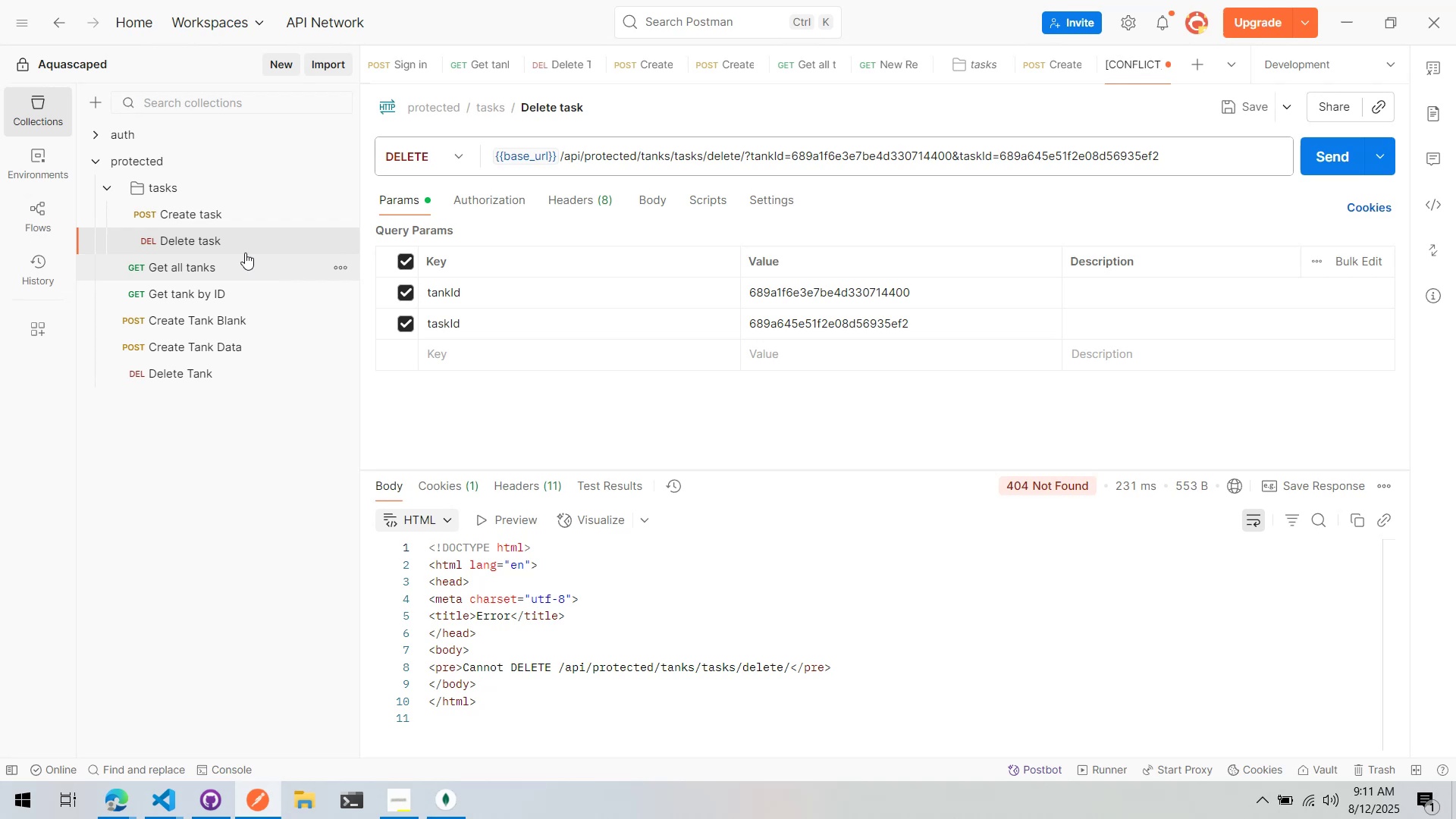 
right_click([240, 247])
 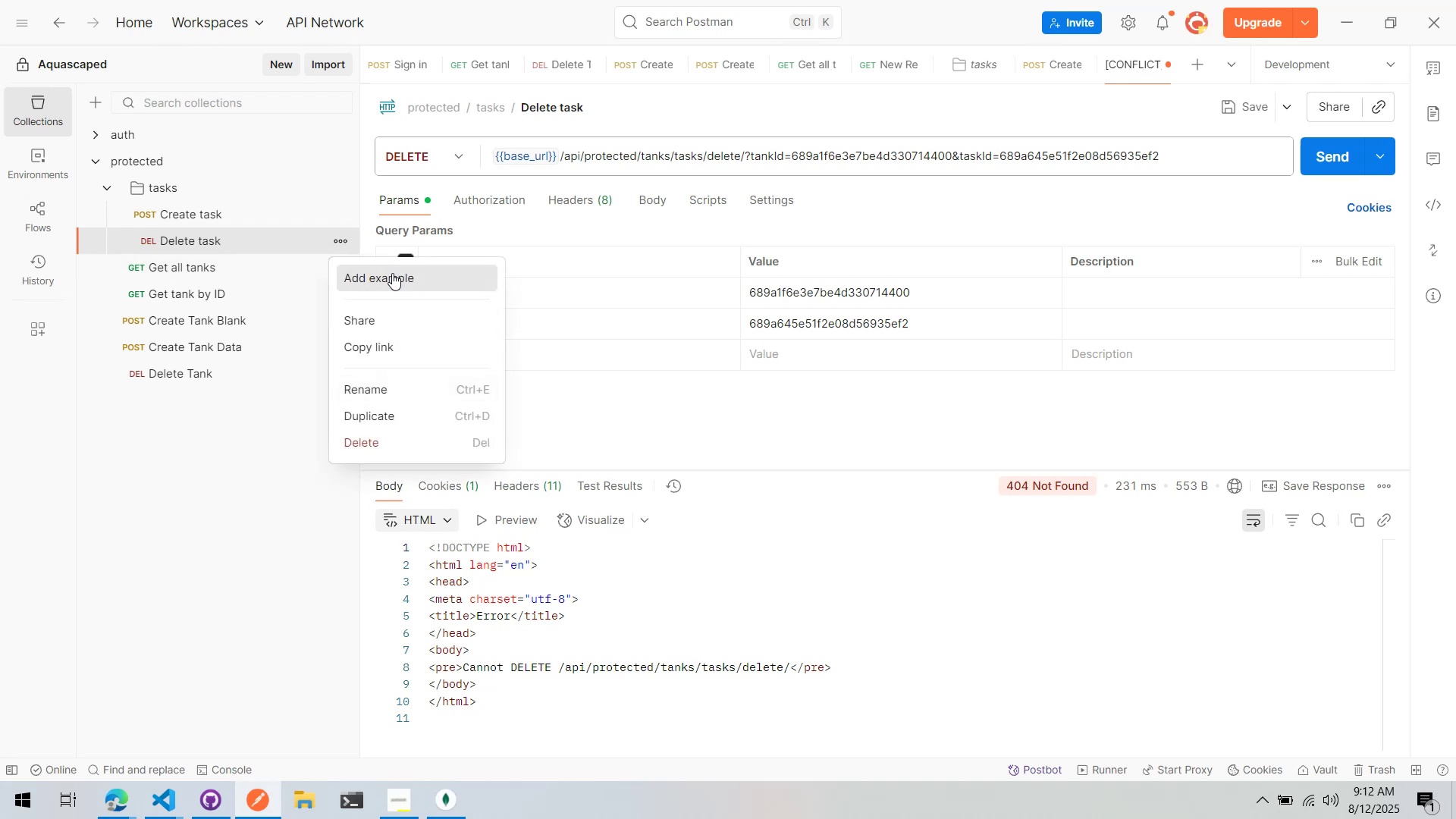 
wait(7.96)
 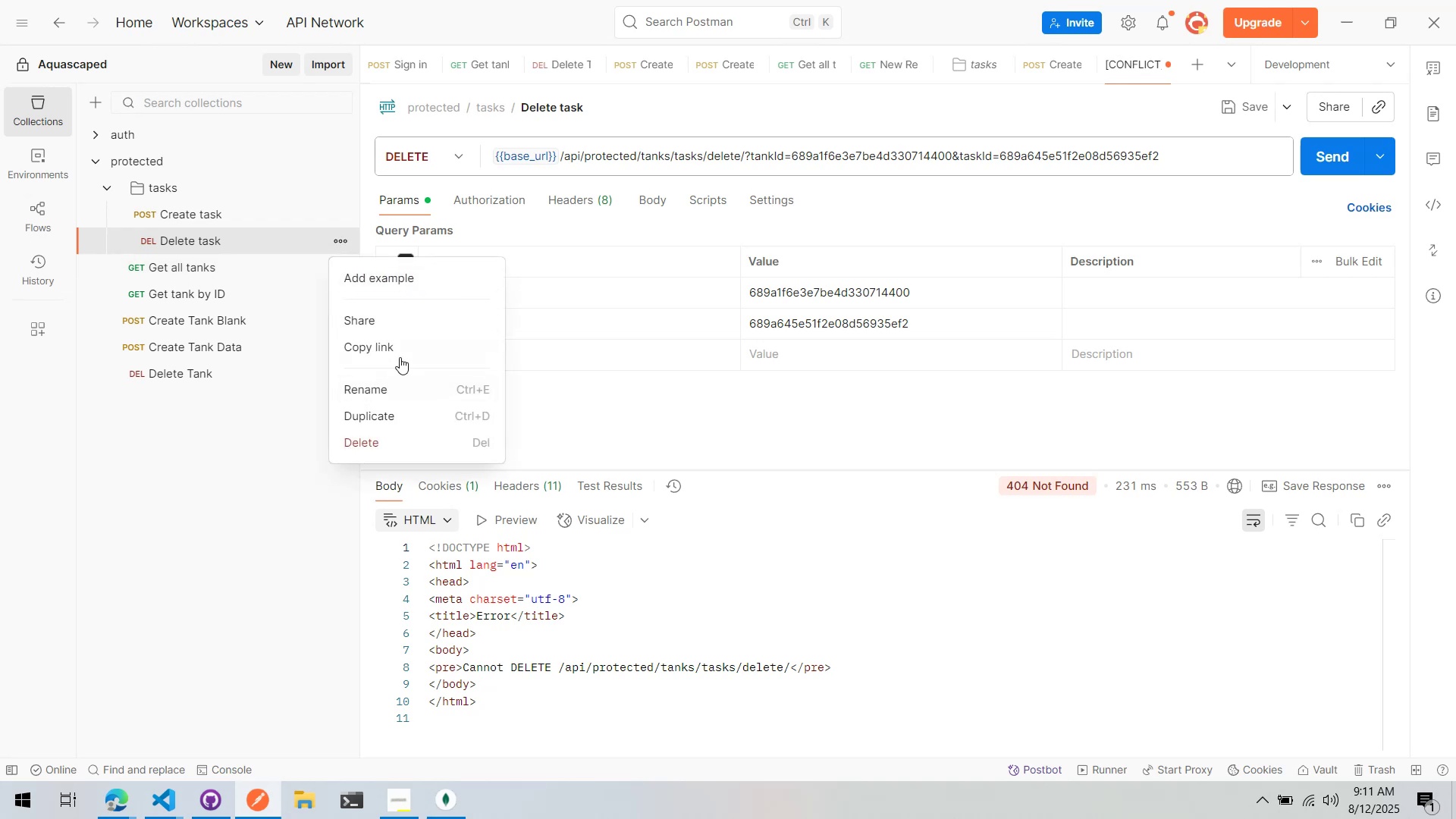 
left_click([726, 397])
 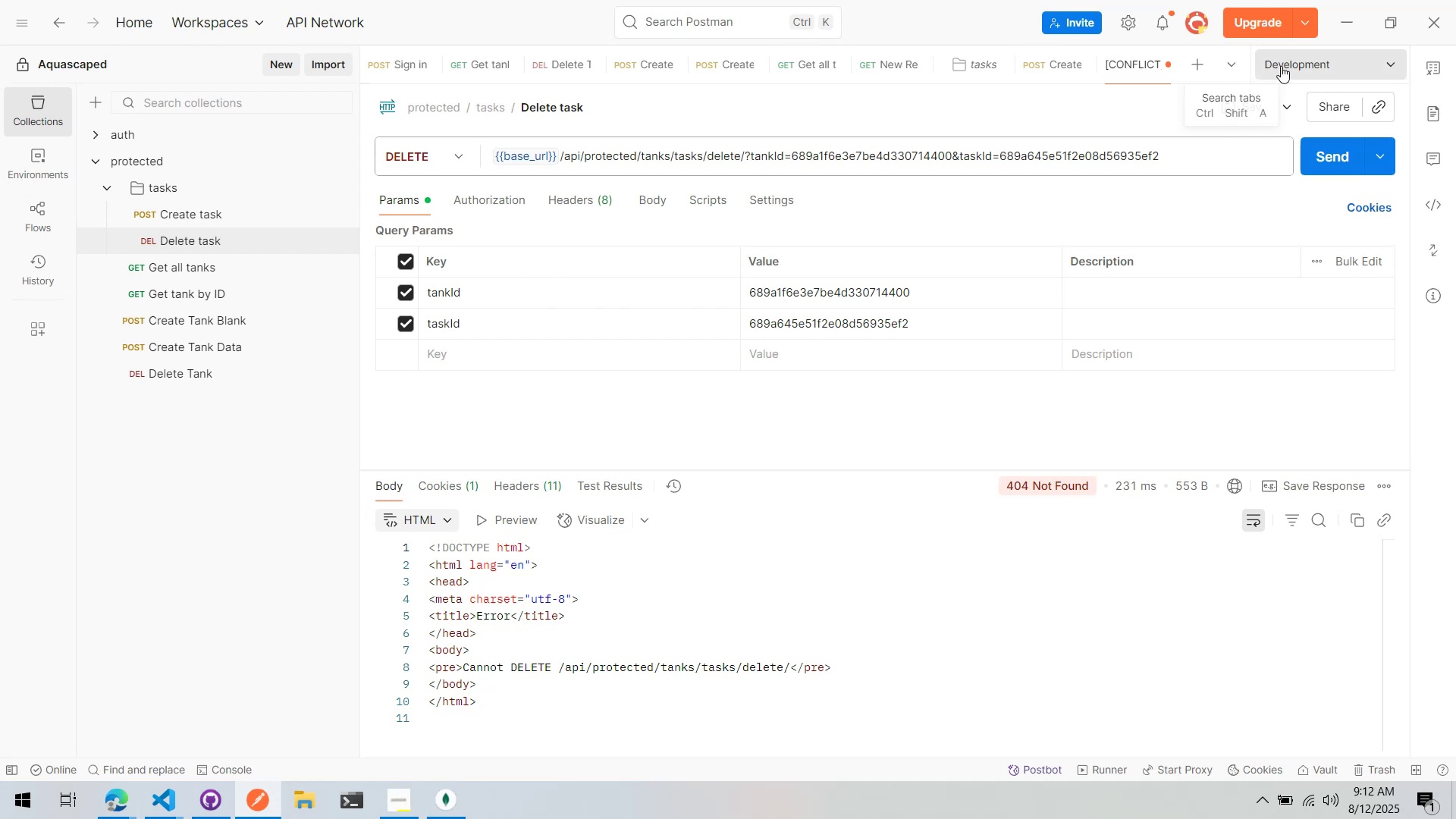 
left_click([1119, 77])
 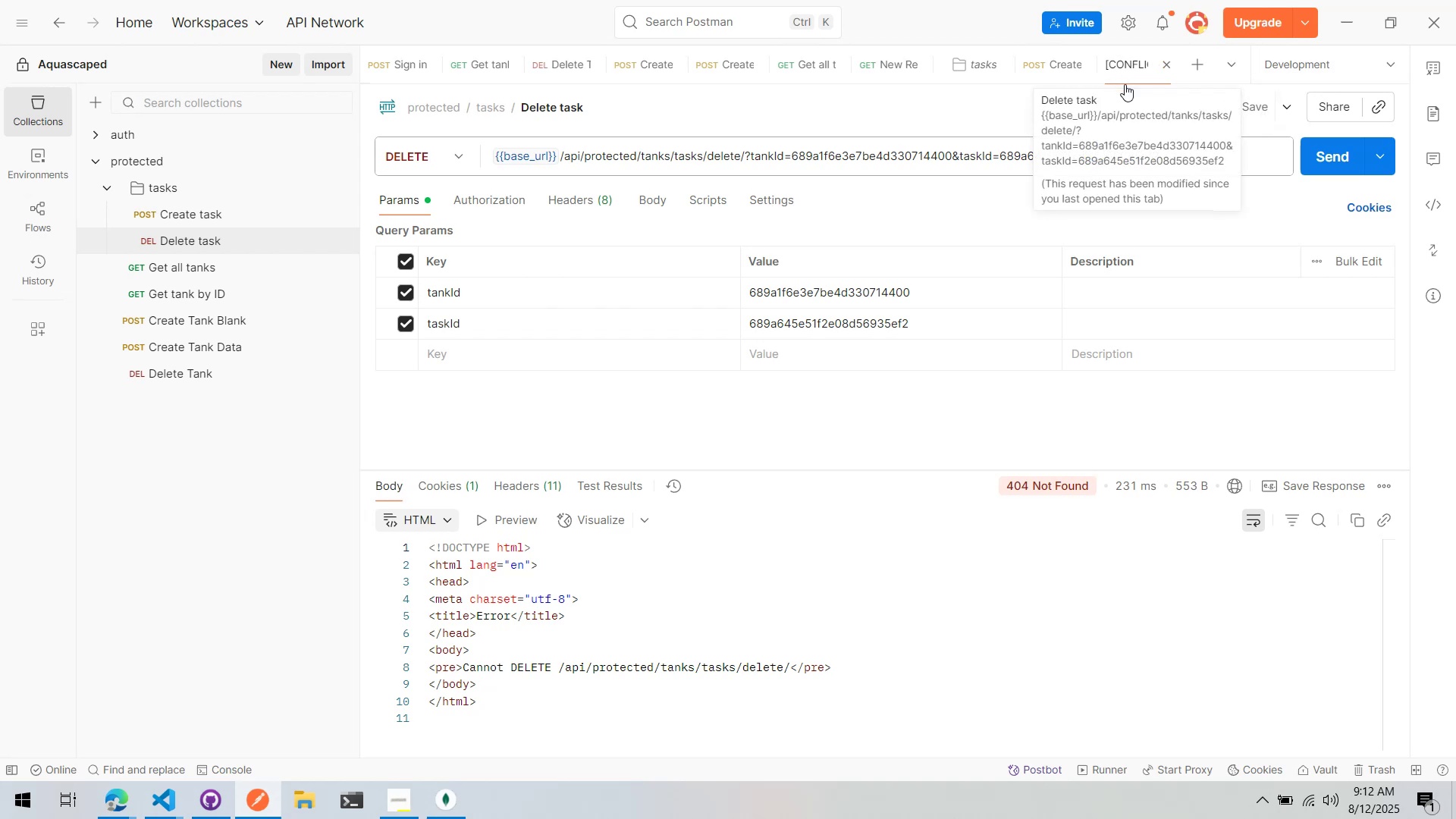 
scroll: coordinate [1125, 84], scroll_direction: down, amount: 4.0
 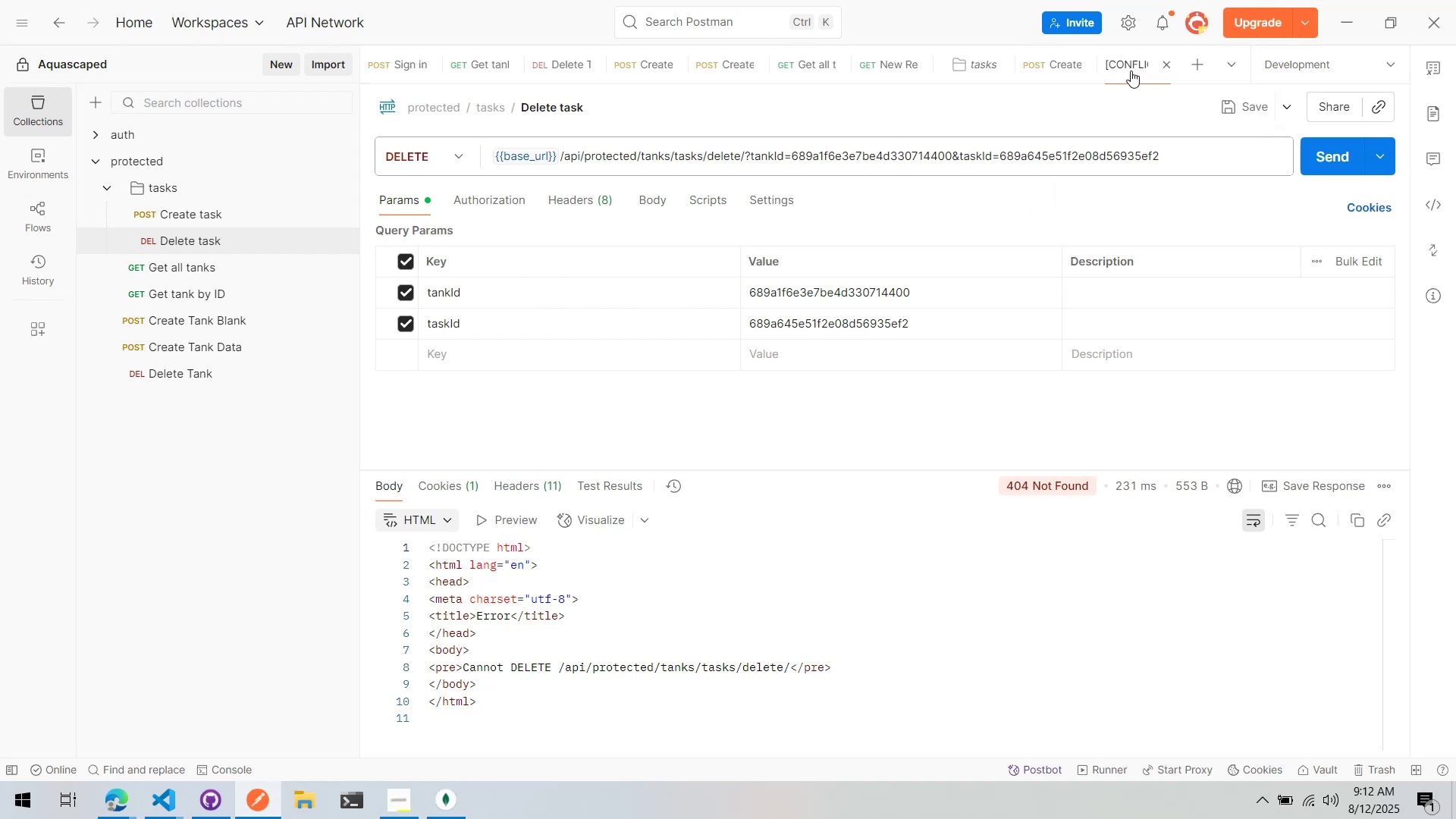 
left_click([1131, 71])
 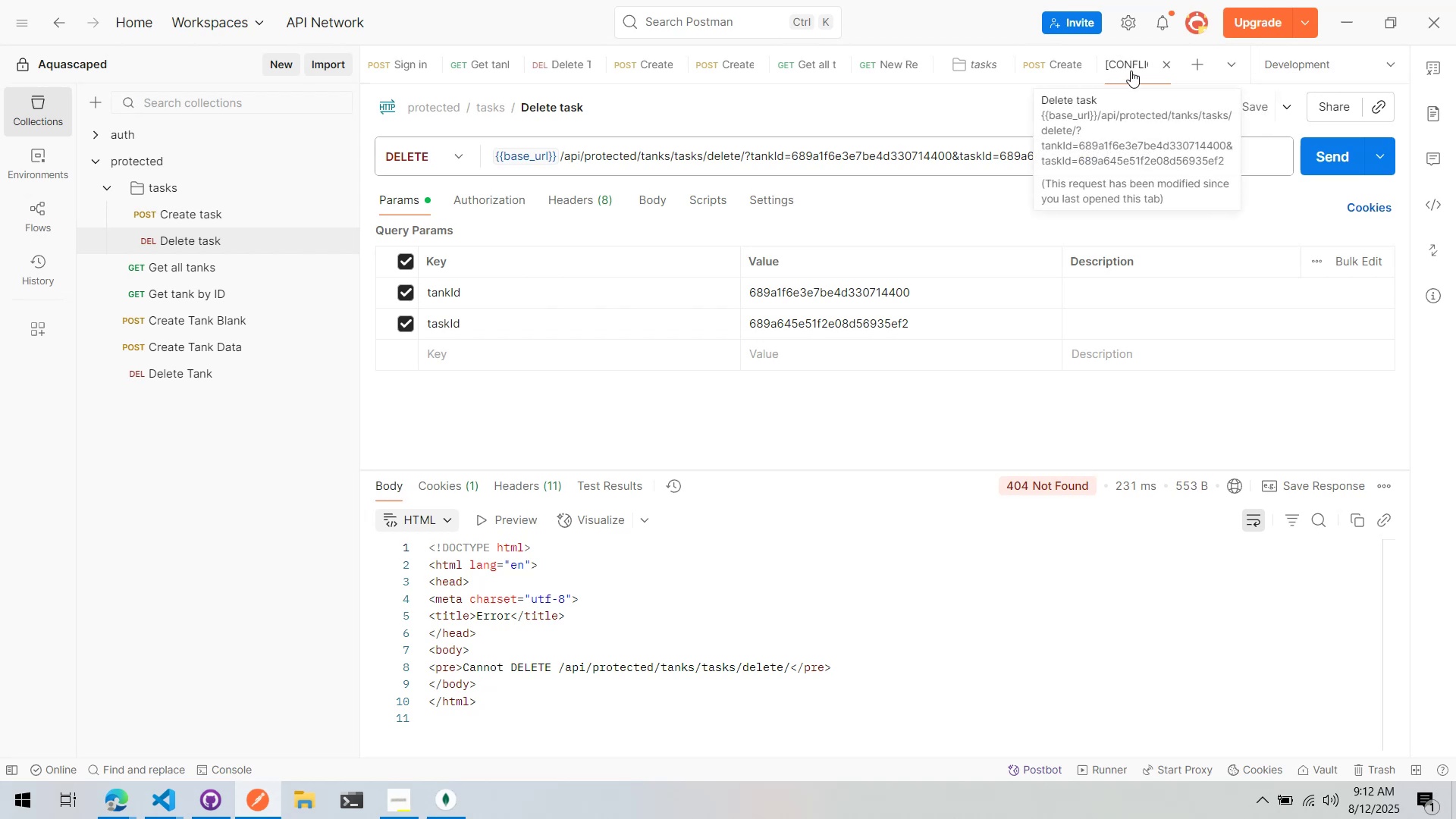 
key(Control+S)
 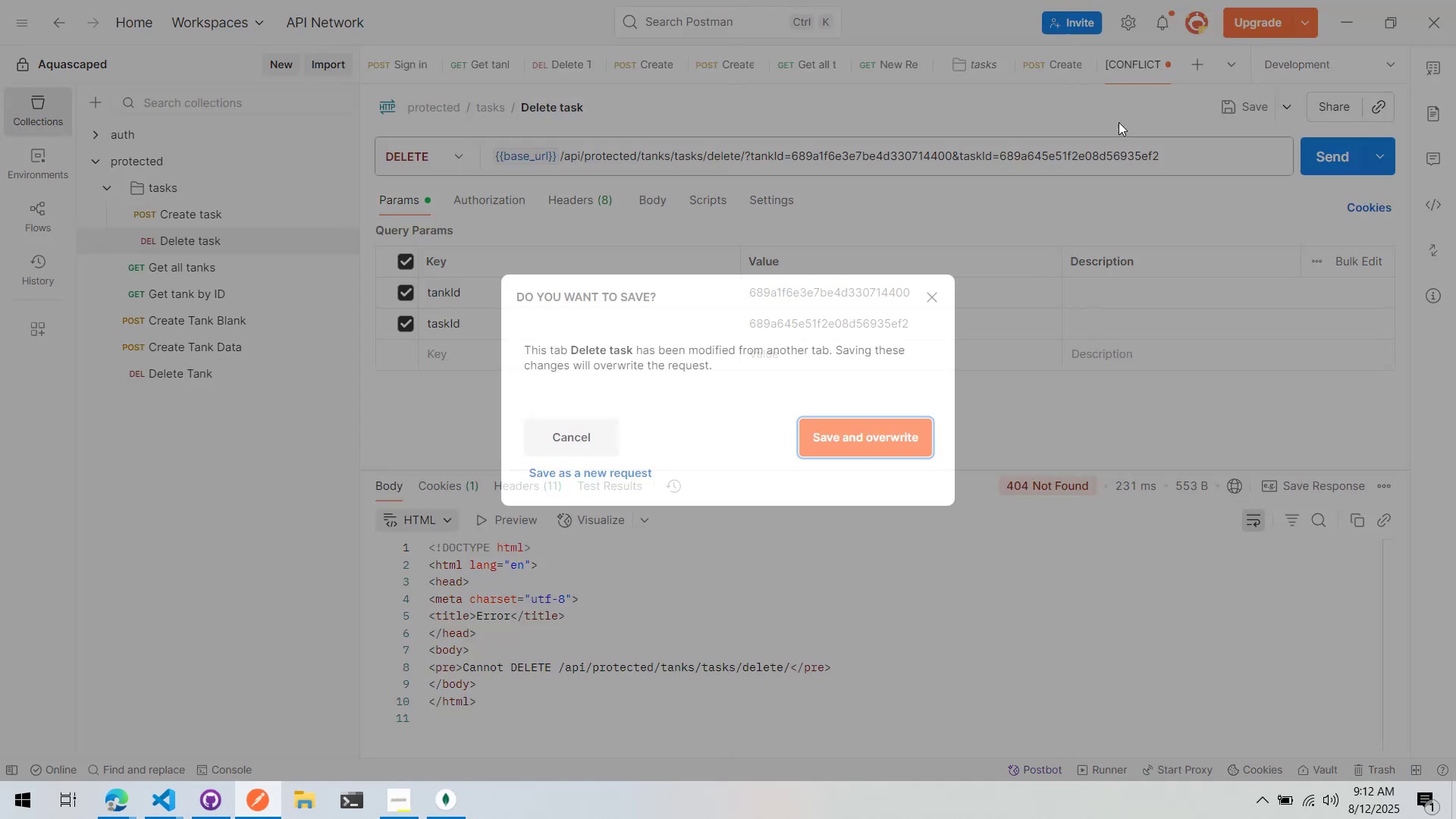 
key(Control+ControlLeft)
 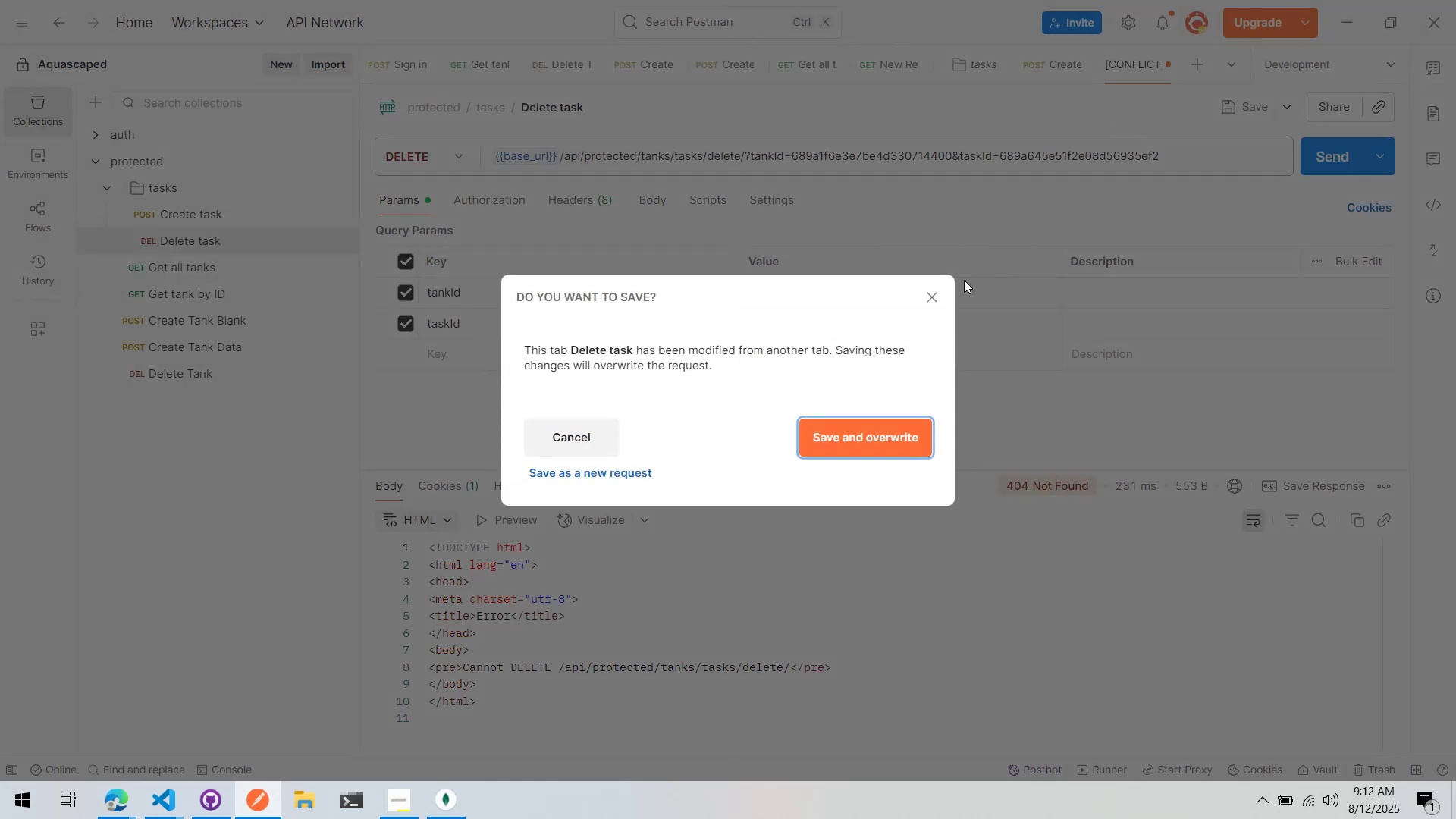 
left_click([935, 296])
 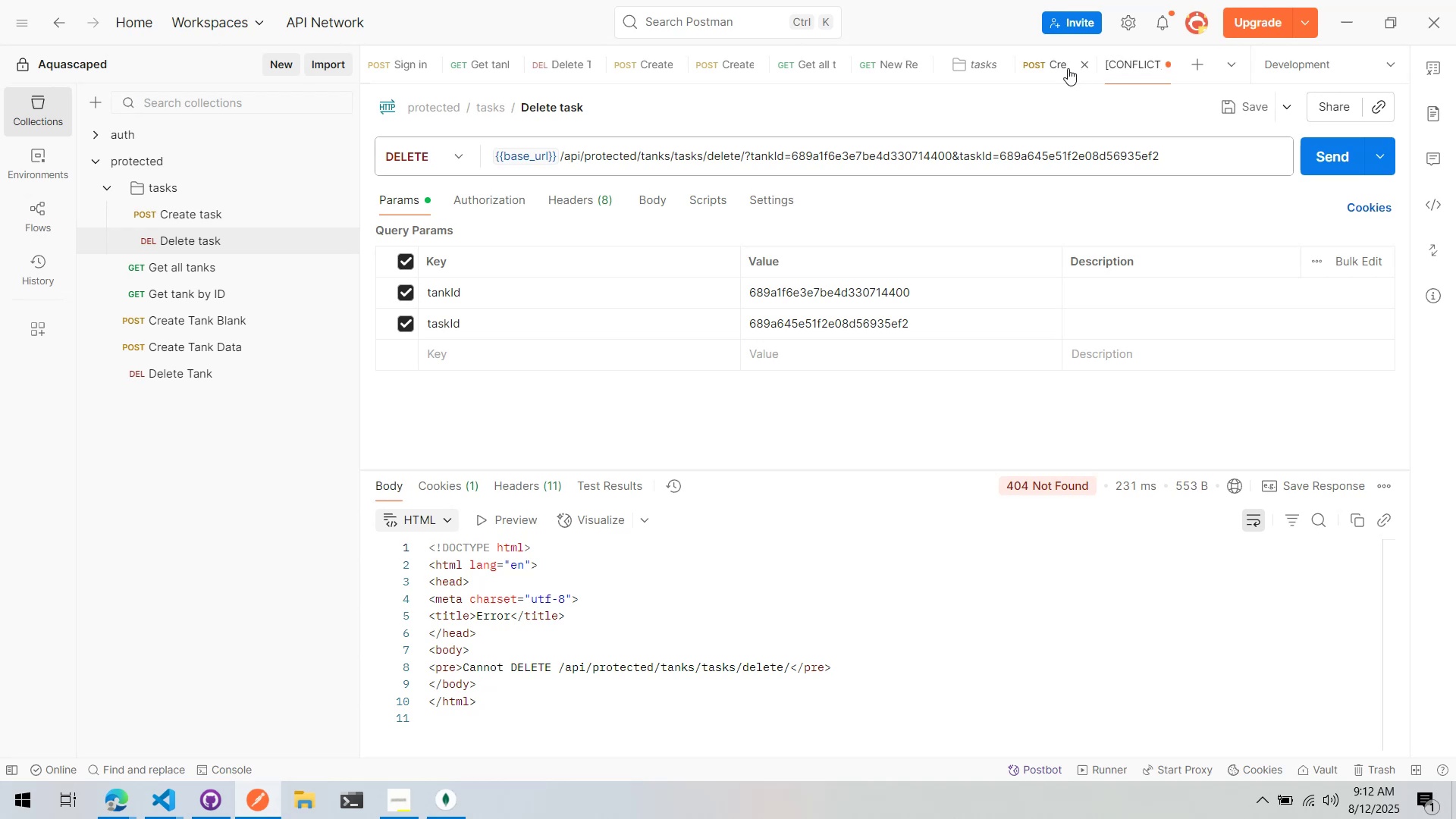 
left_click([1060, 71])
 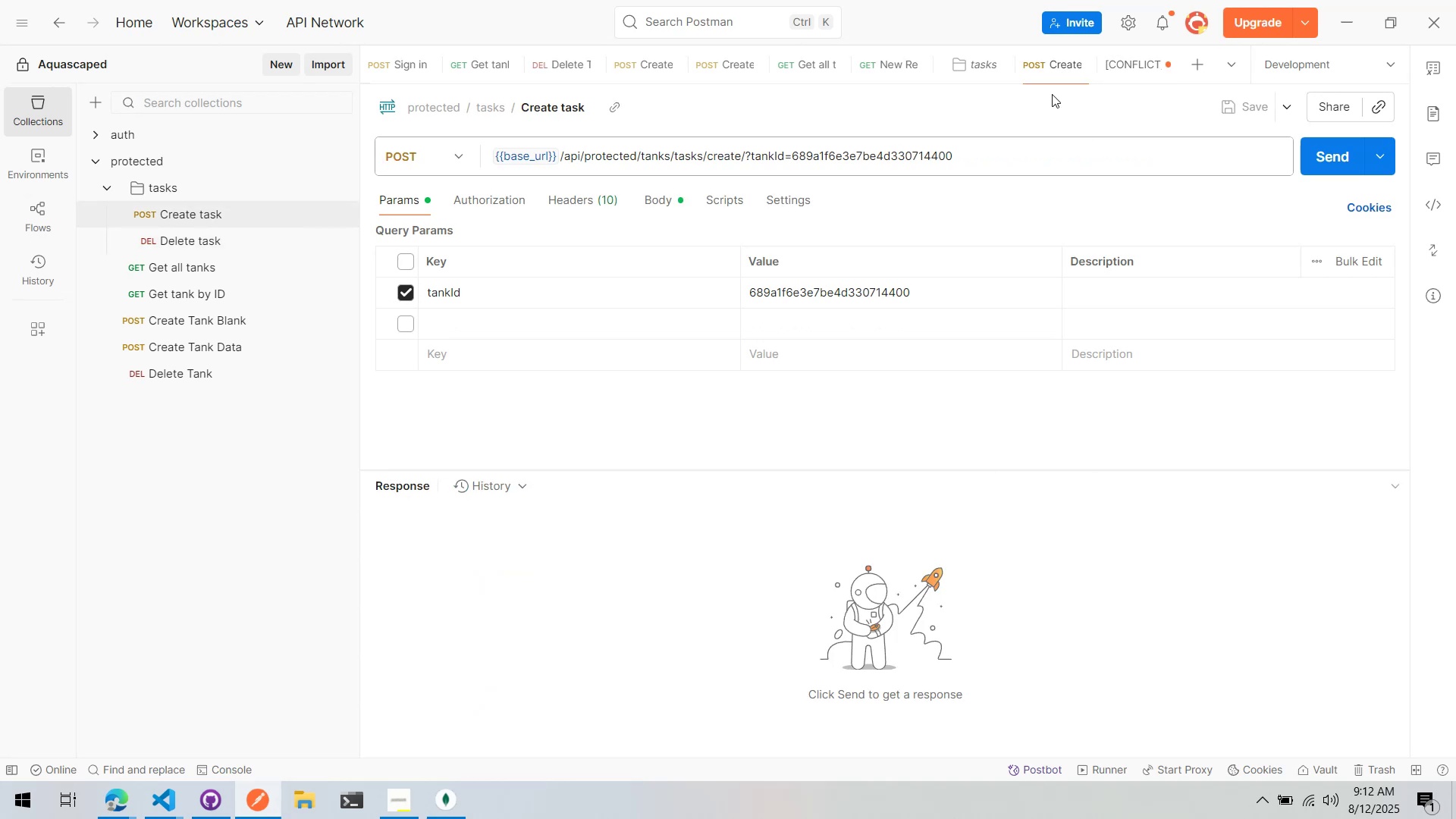 
left_click([1125, 52])
 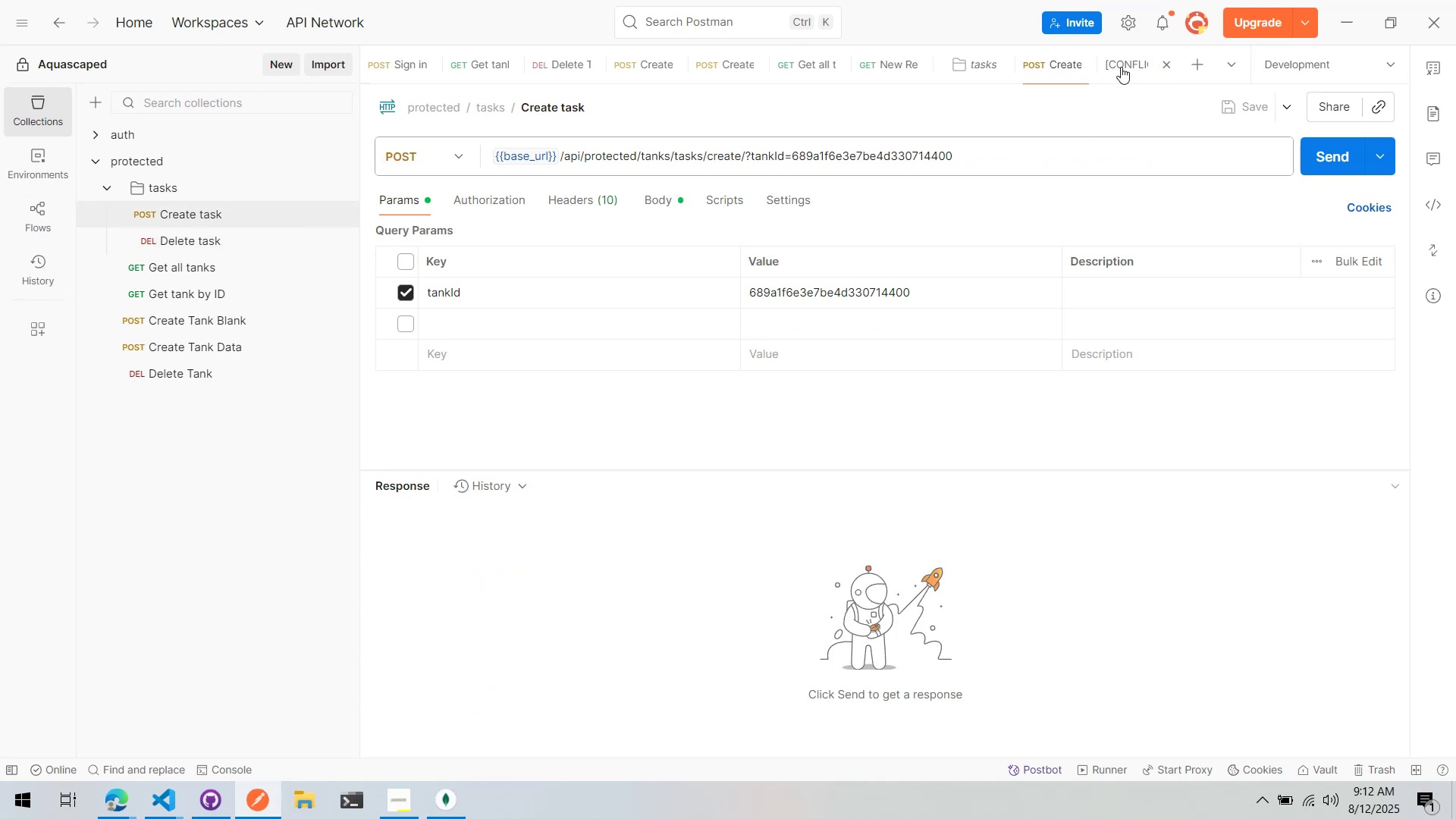 
scroll: coordinate [1125, 73], scroll_direction: down, amount: 1.0
 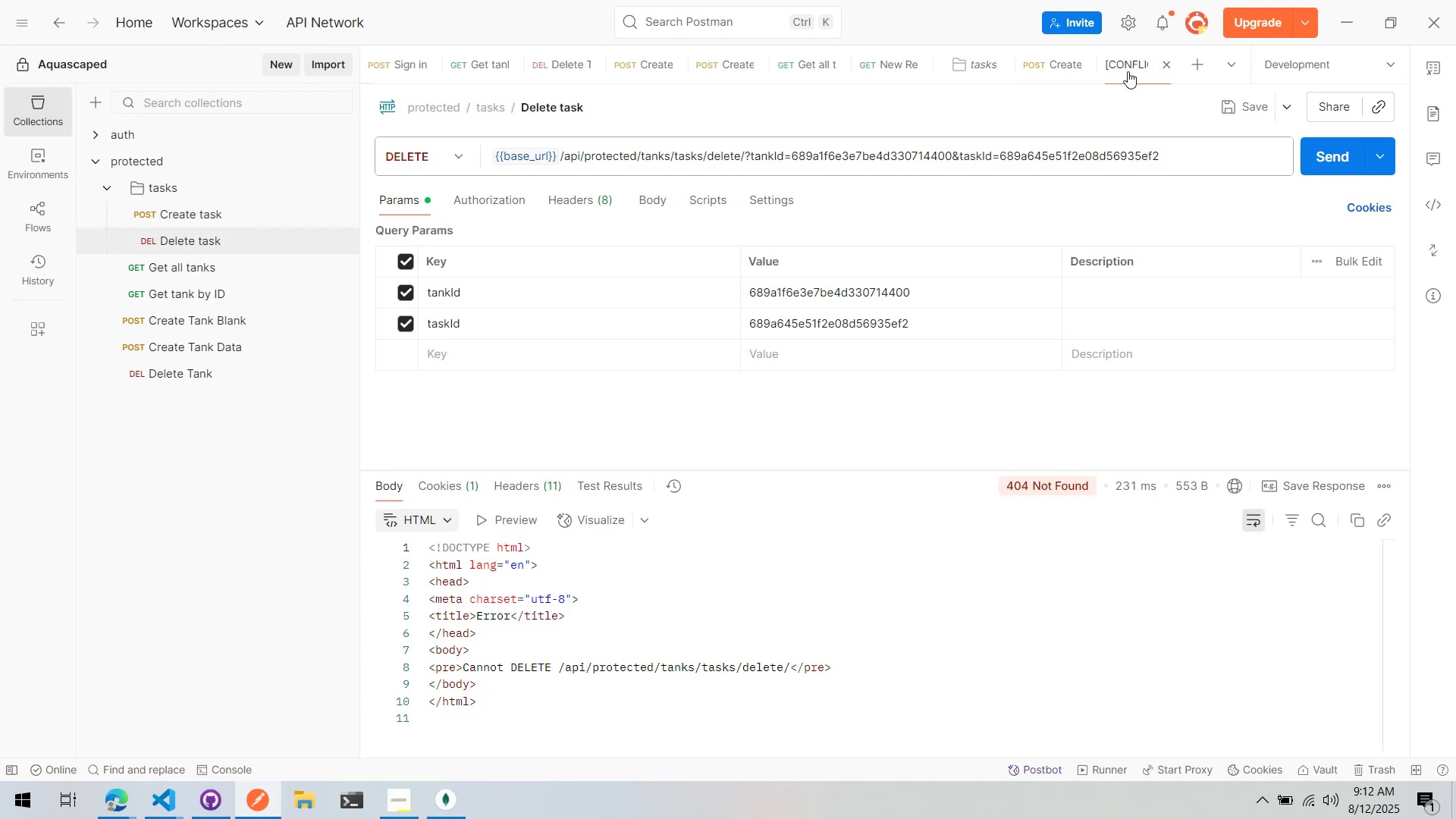 
left_click_drag(start_coordinate=[1122, 70], to_coordinate=[1116, 67])
 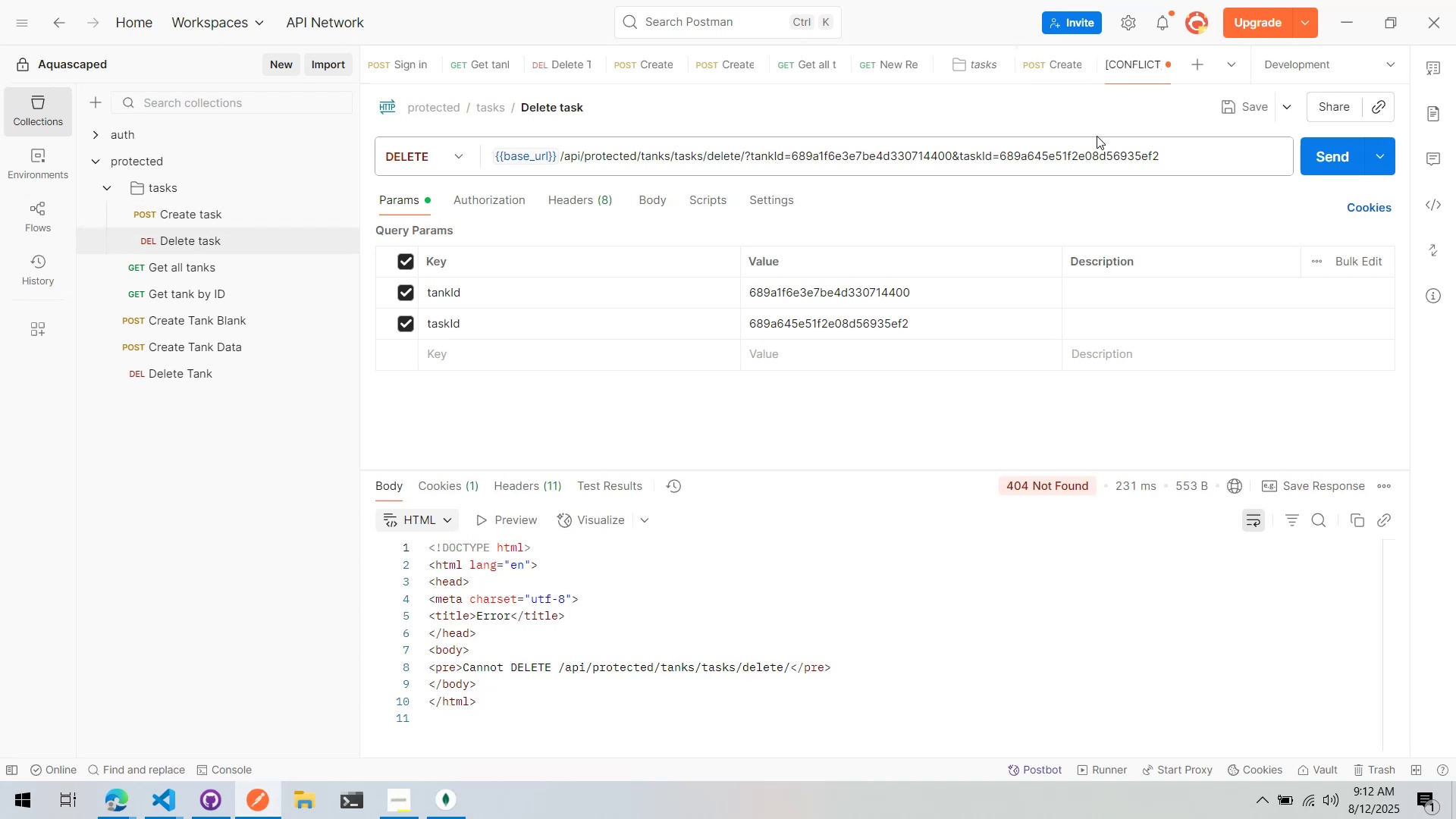 
left_click([1097, 124])
 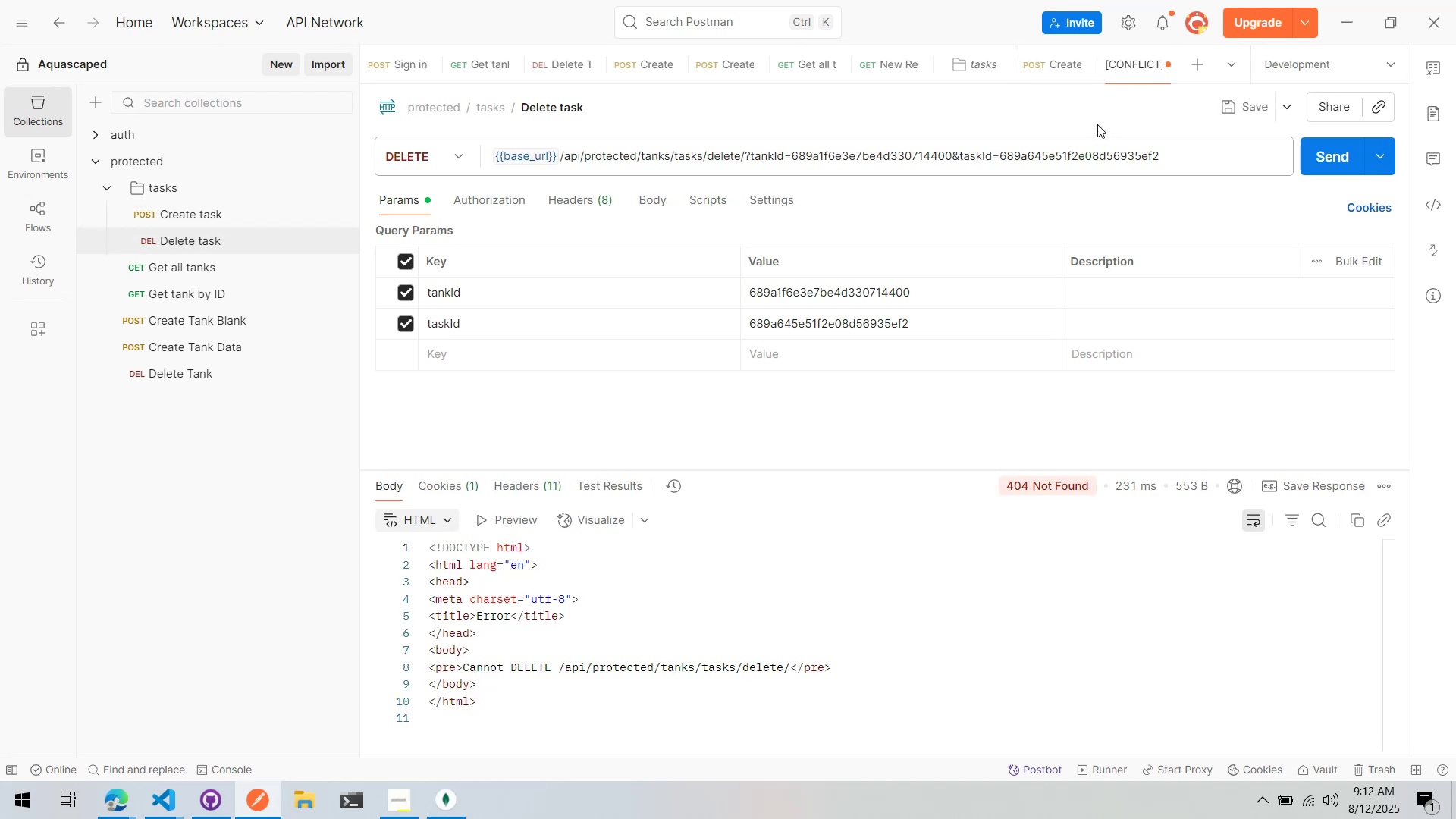 
key(Control+S)
 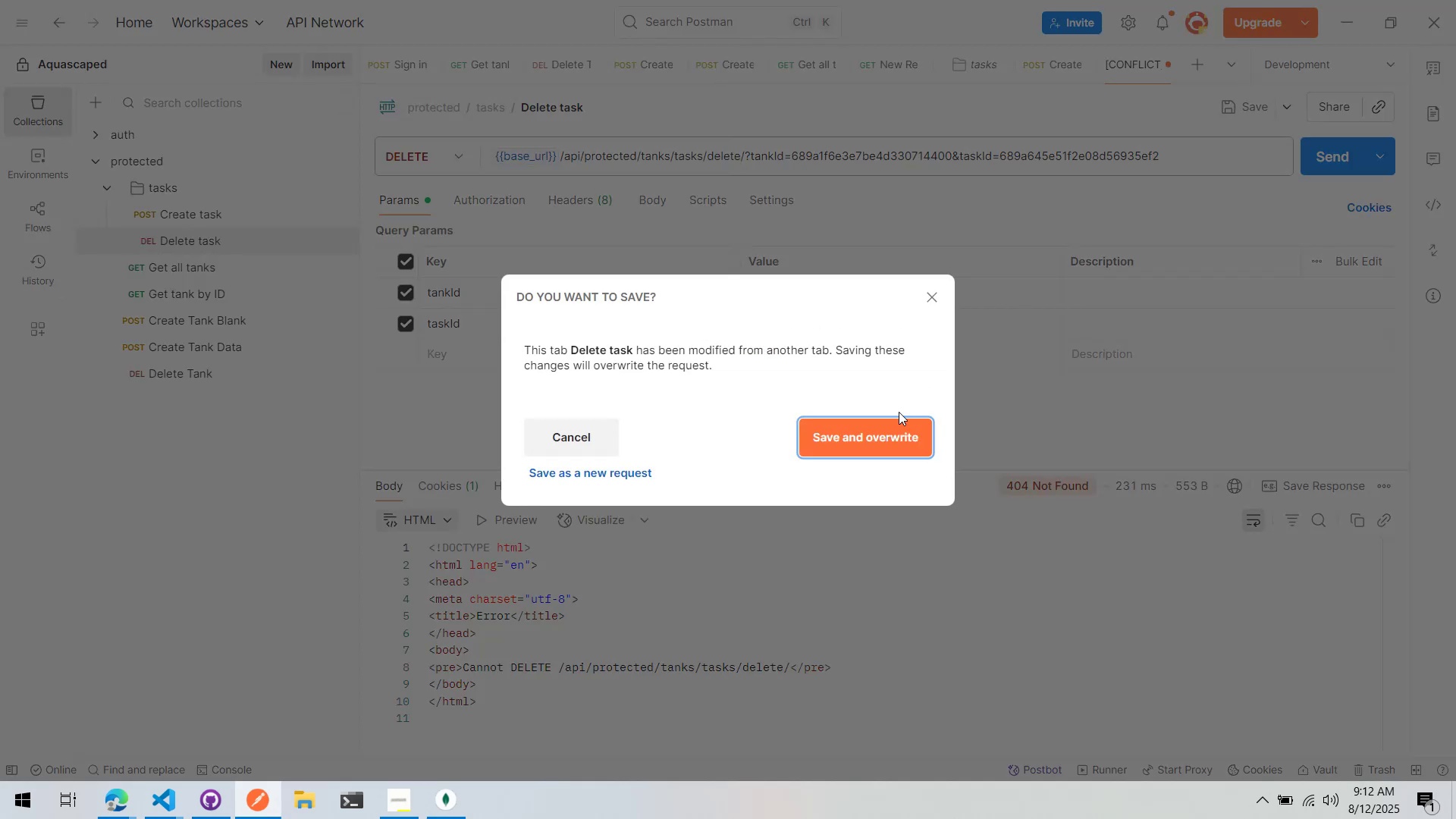 
left_click([882, 423])
 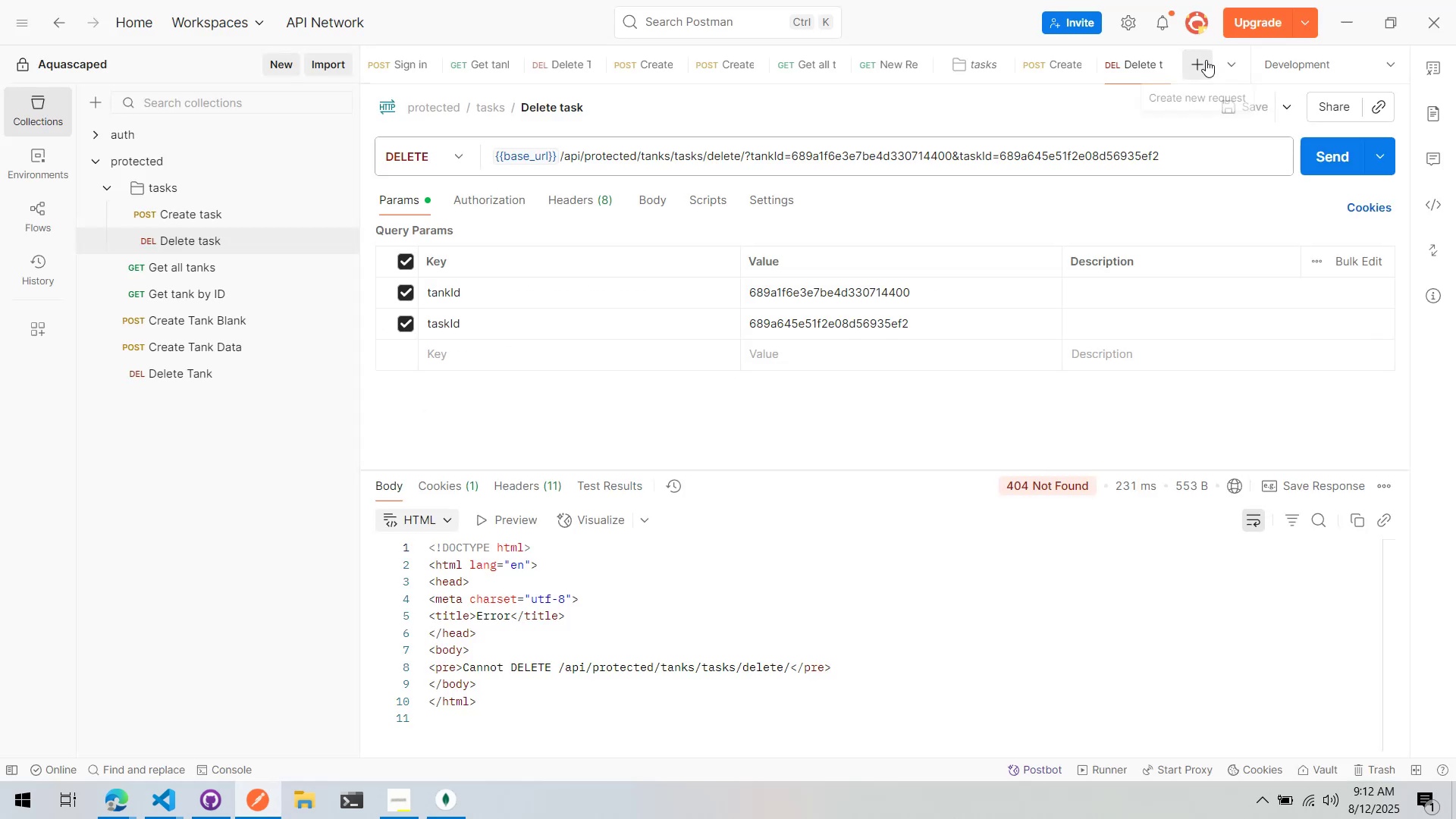 
scroll: coordinate [581, 71], scroll_direction: up, amount: 3.0
 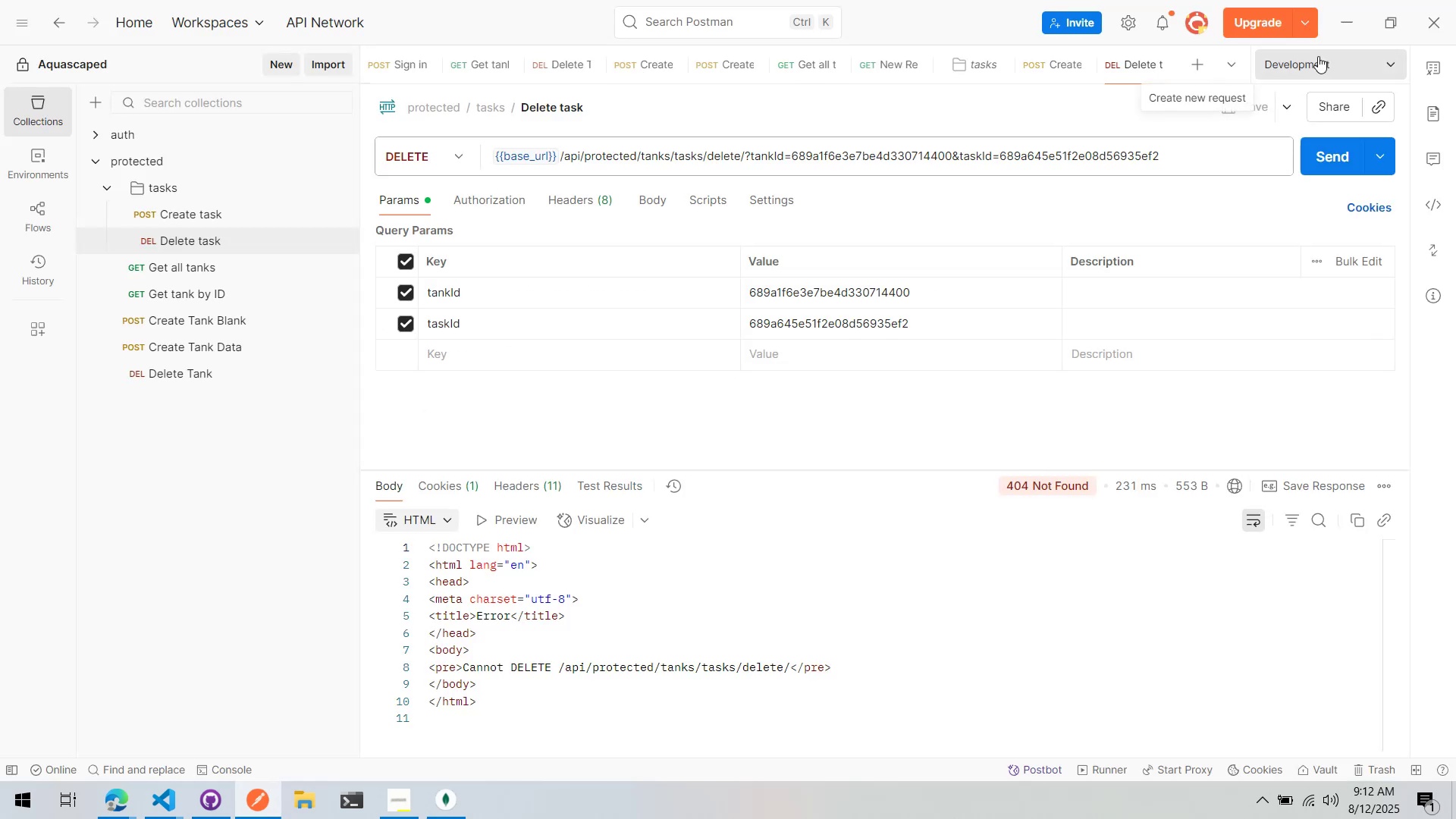 
left_click([1318, 56])
 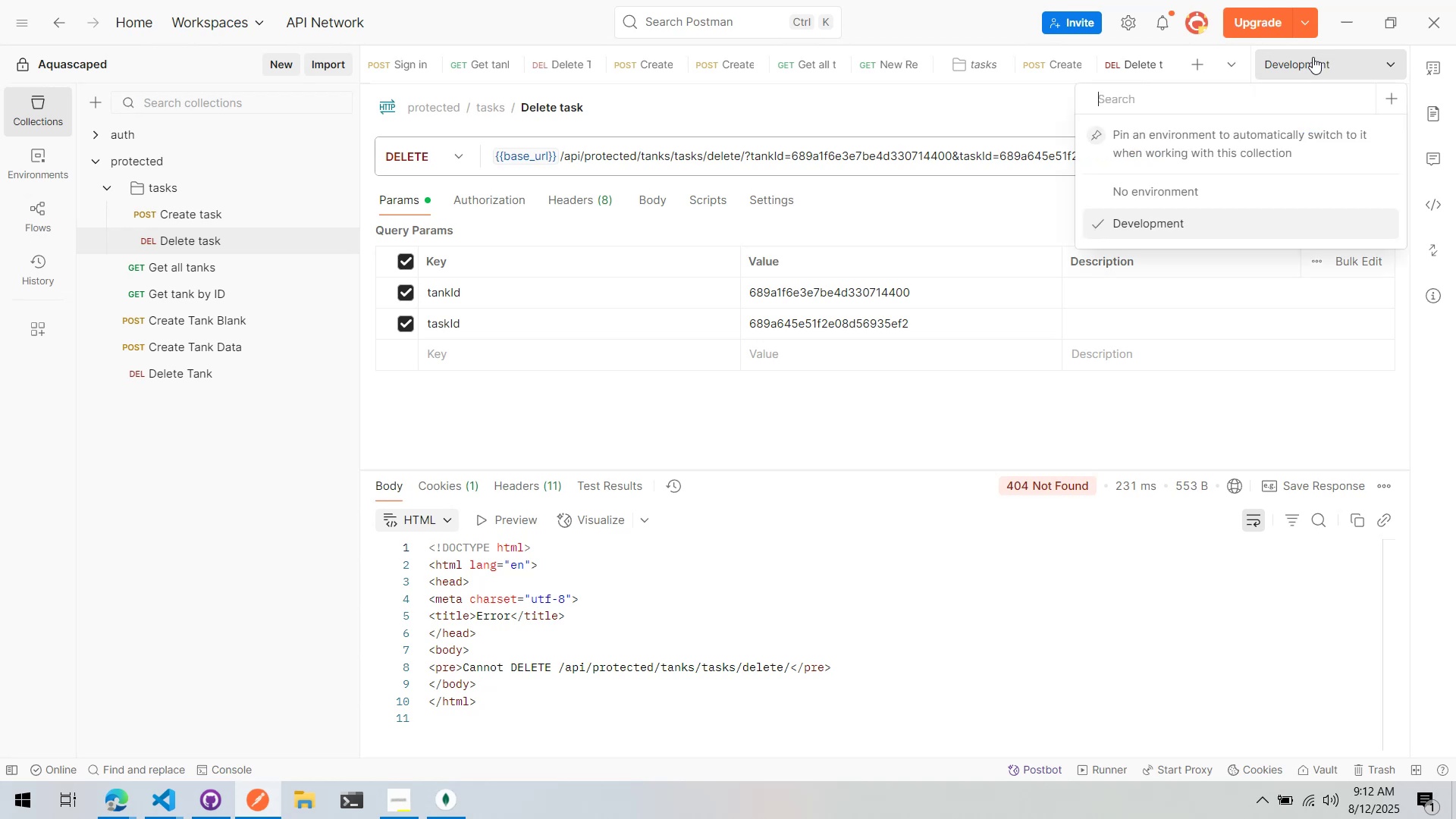 
left_click([1313, 57])
 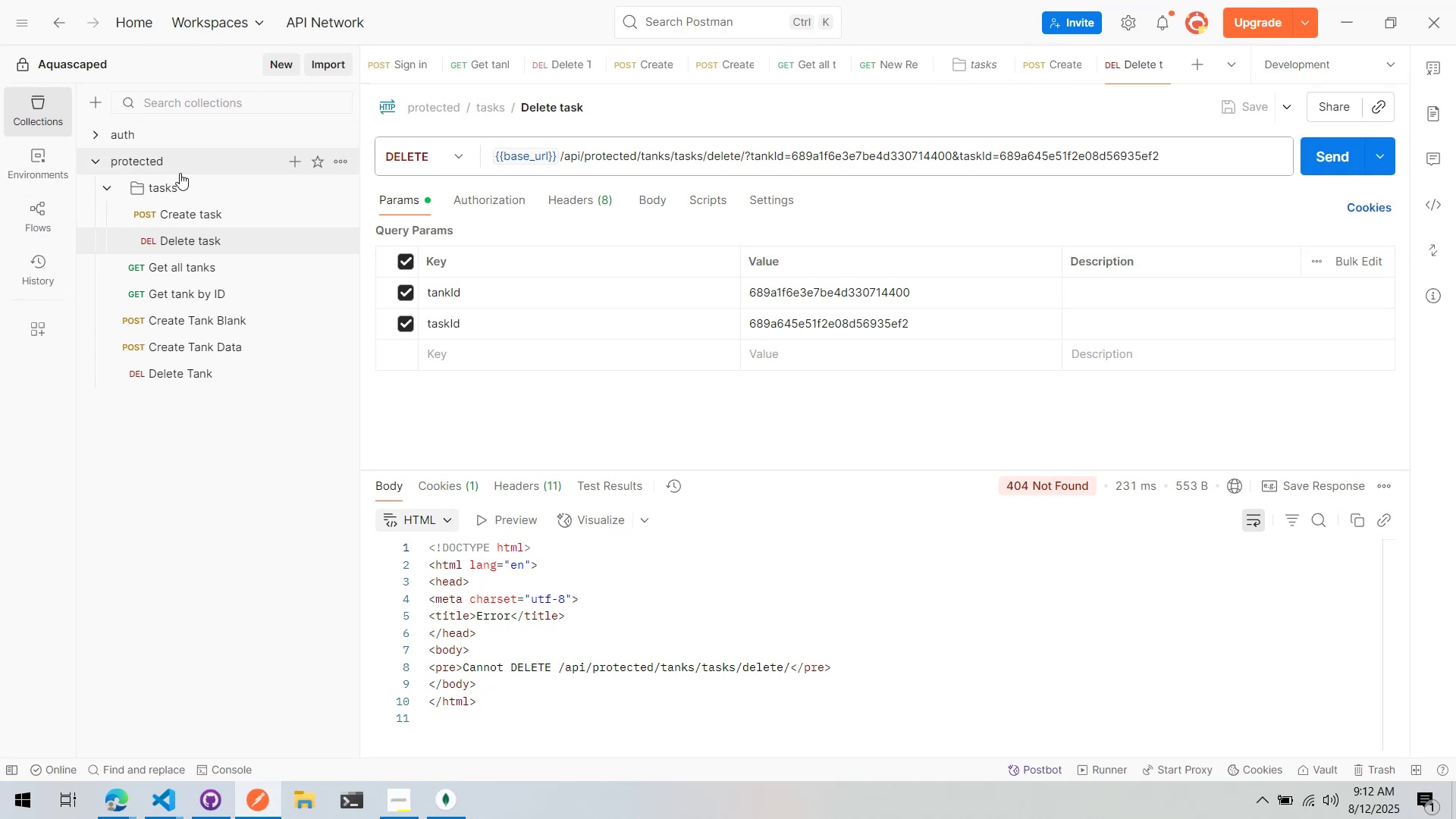 
left_click([55, 167])
 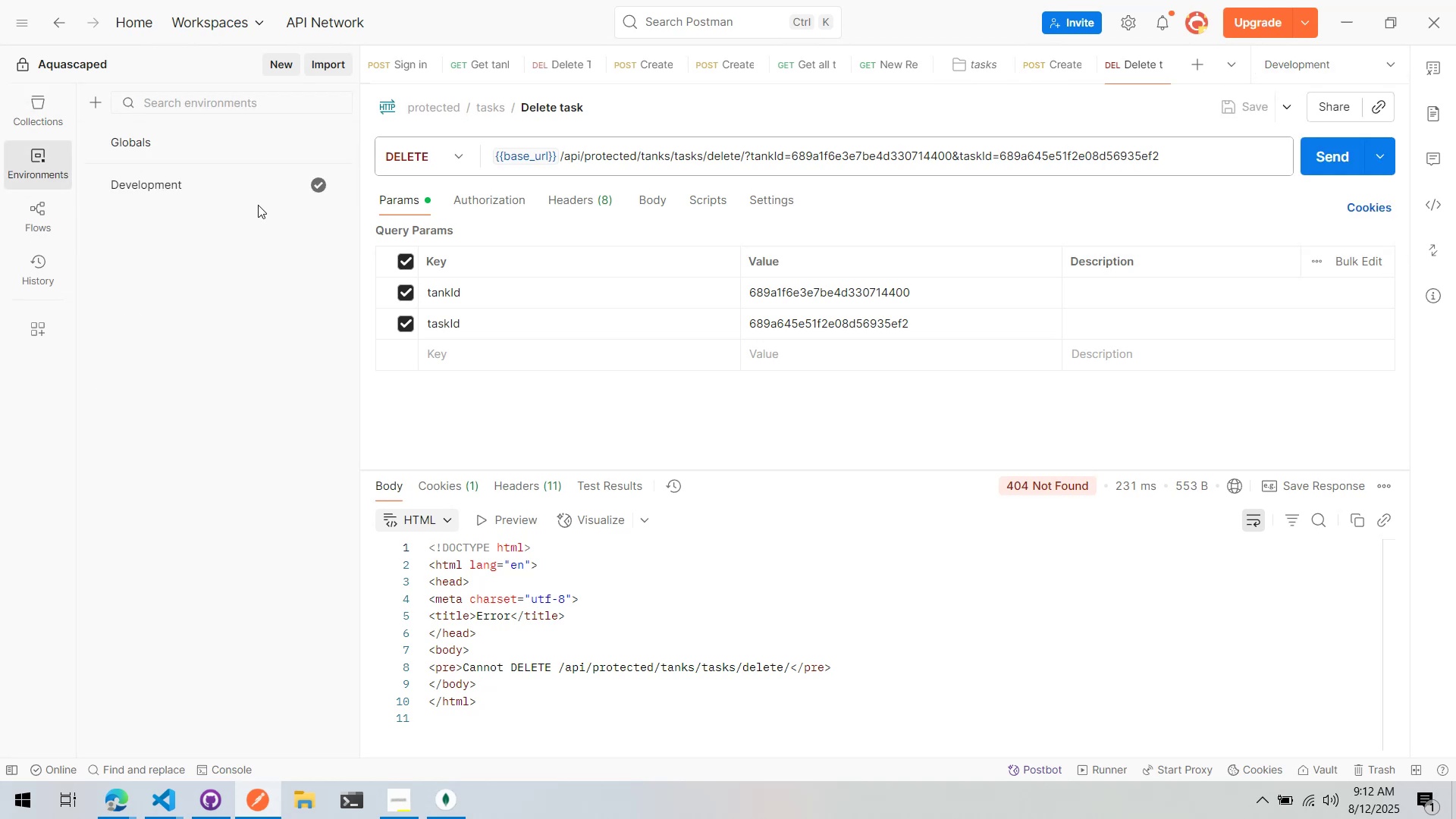 
left_click([200, 194])
 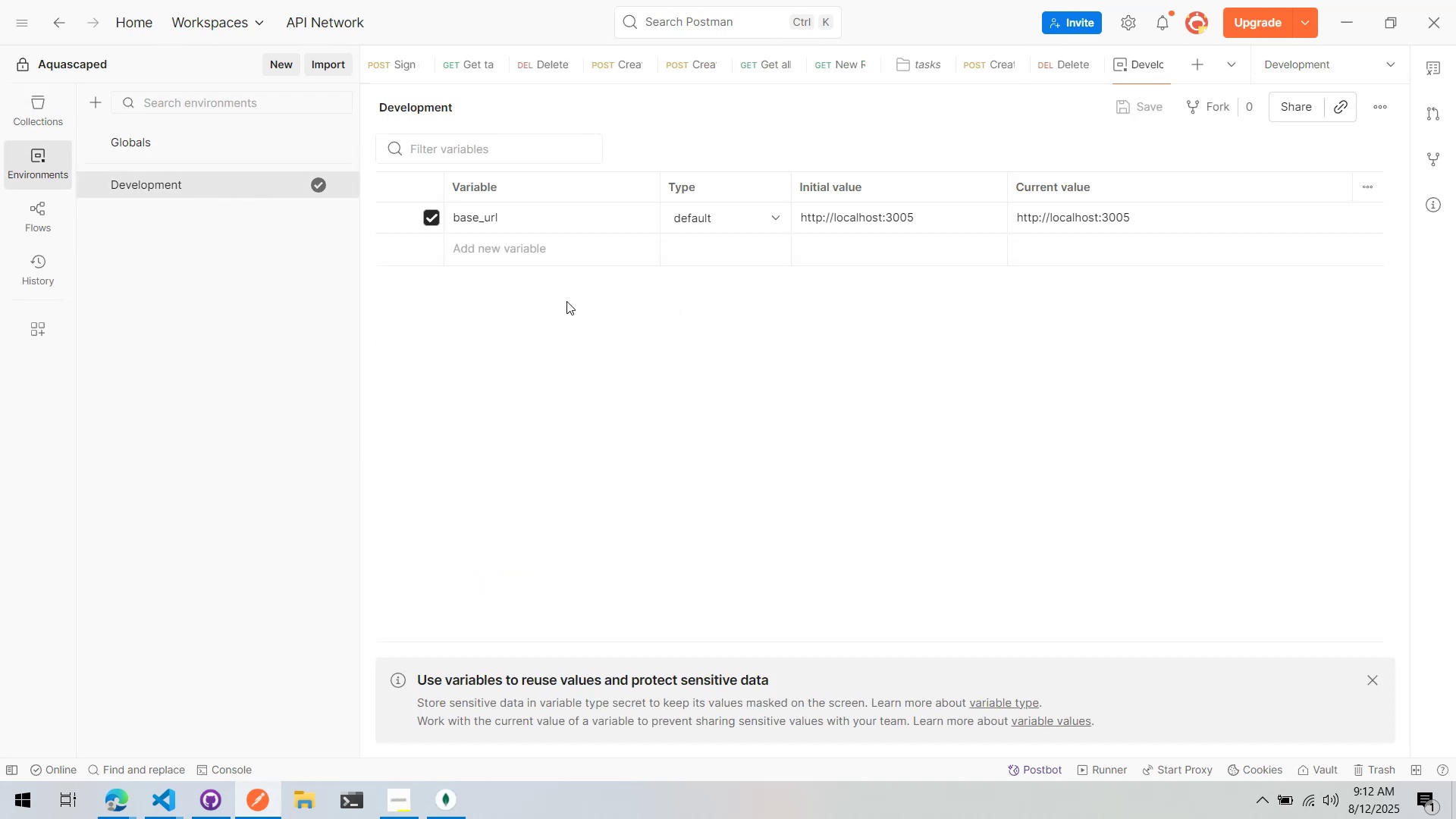 
left_click([544, 255])
 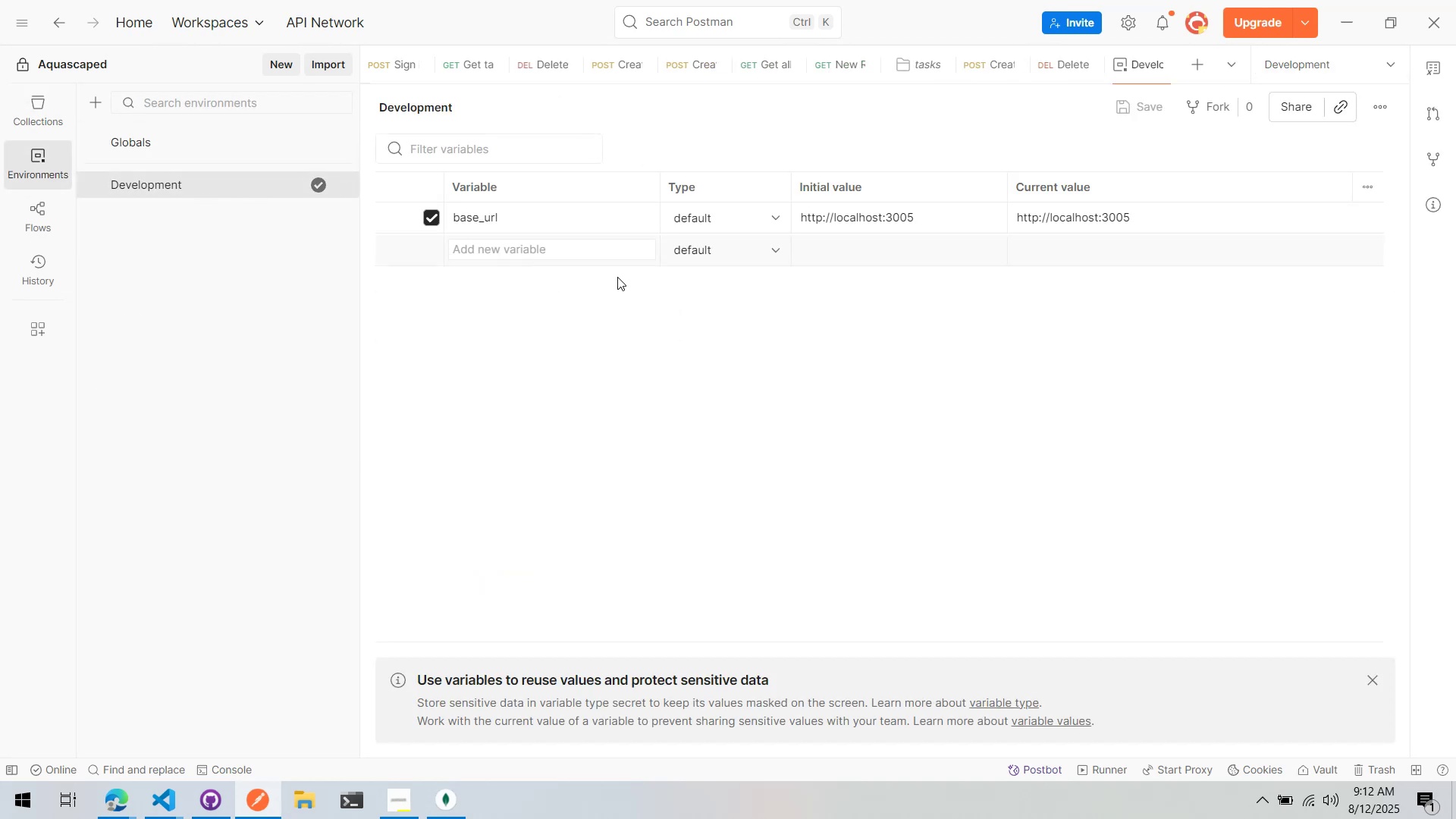 
type(tank)
 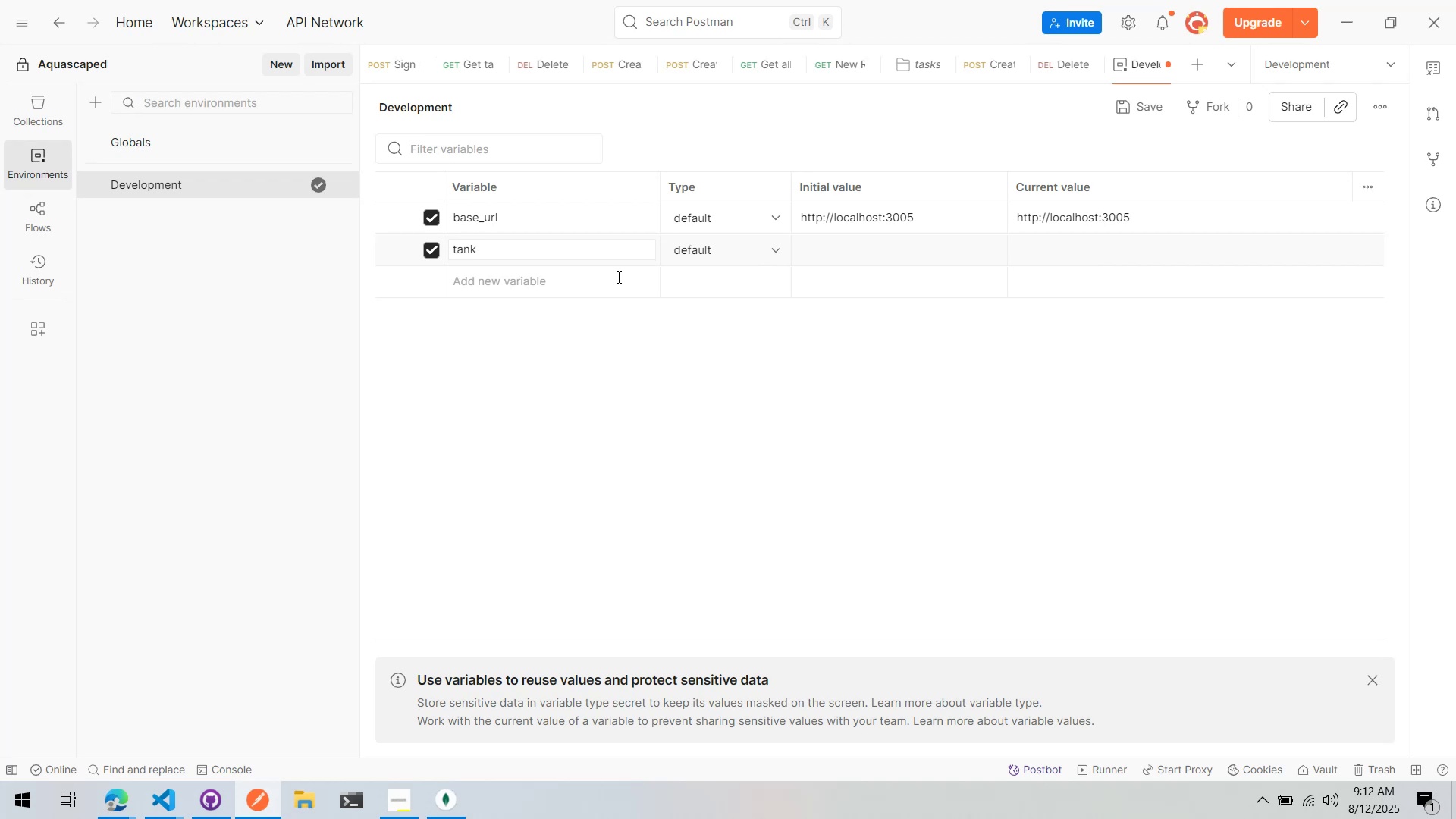 
type(_route)
 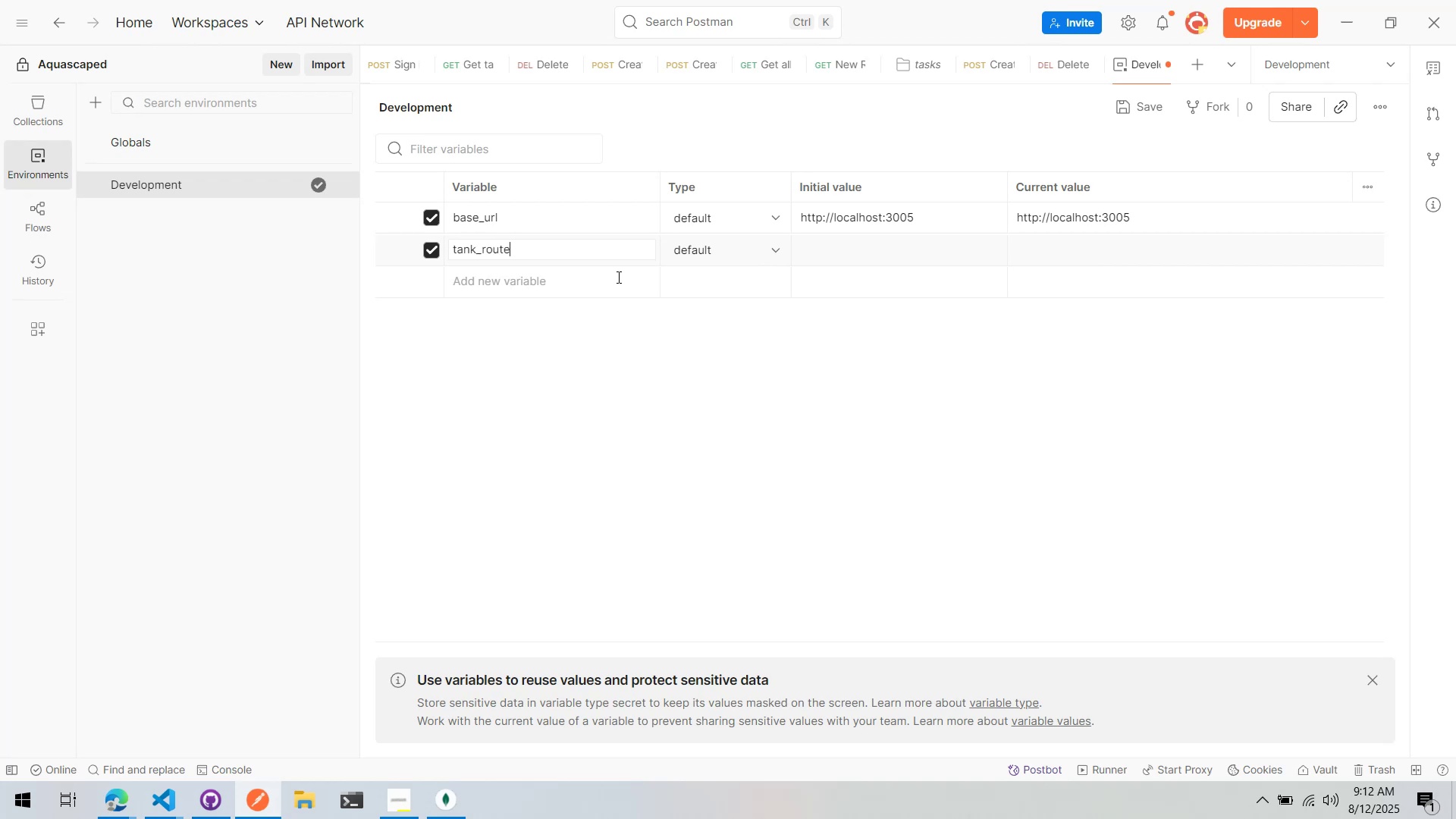 
key(ArrowDown)
 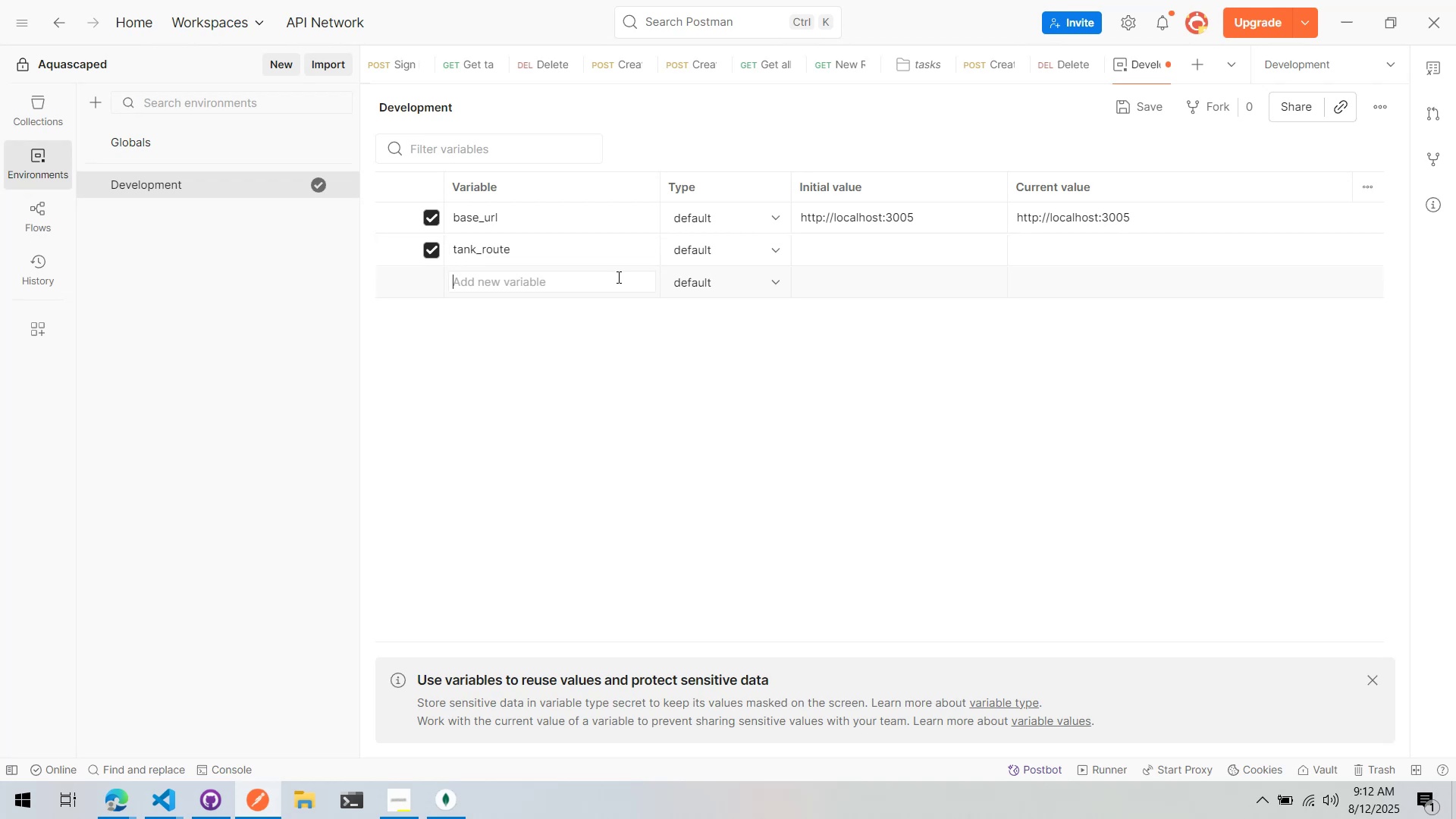 
type(task_route)
 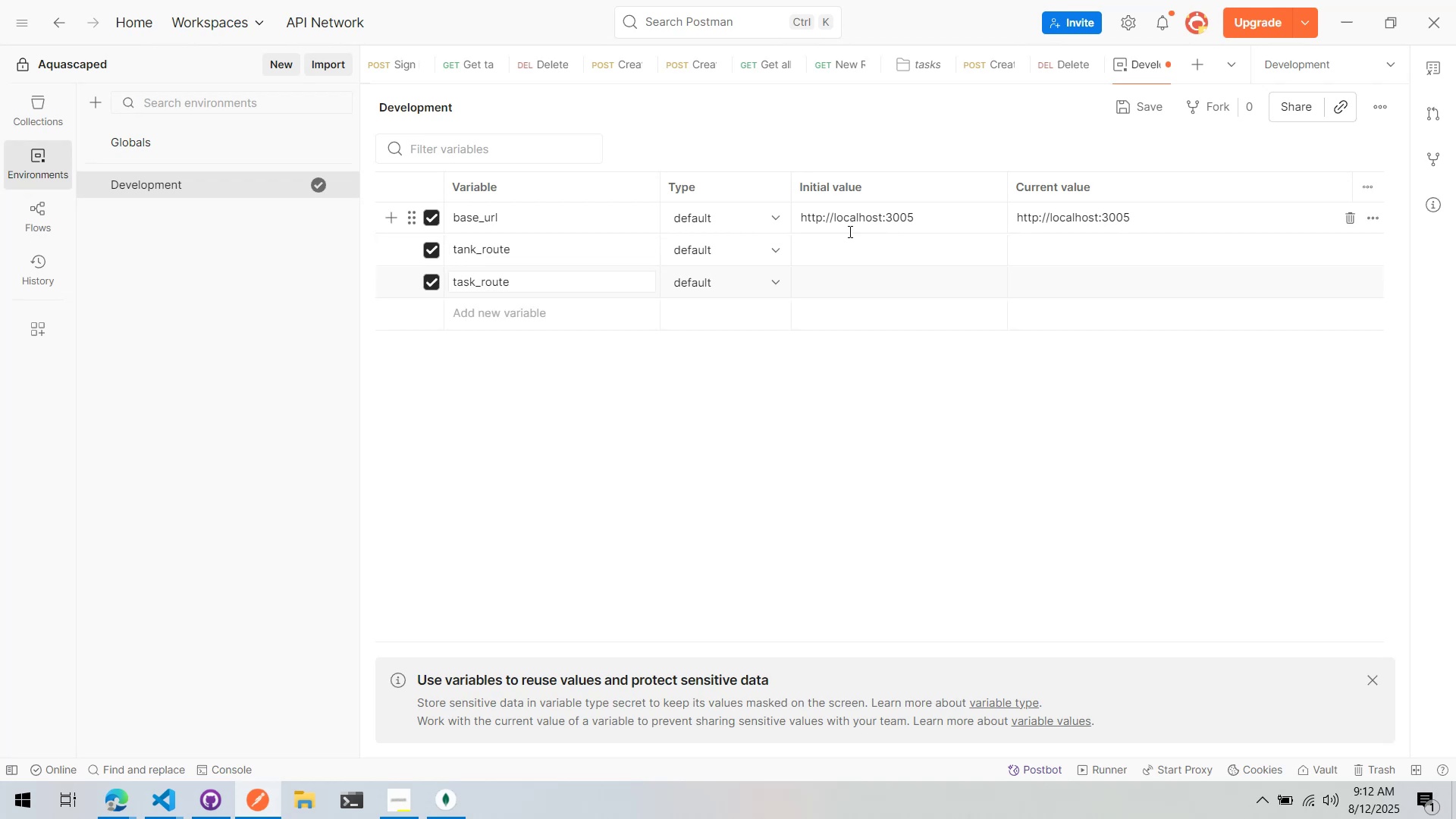 
left_click([881, 247])
 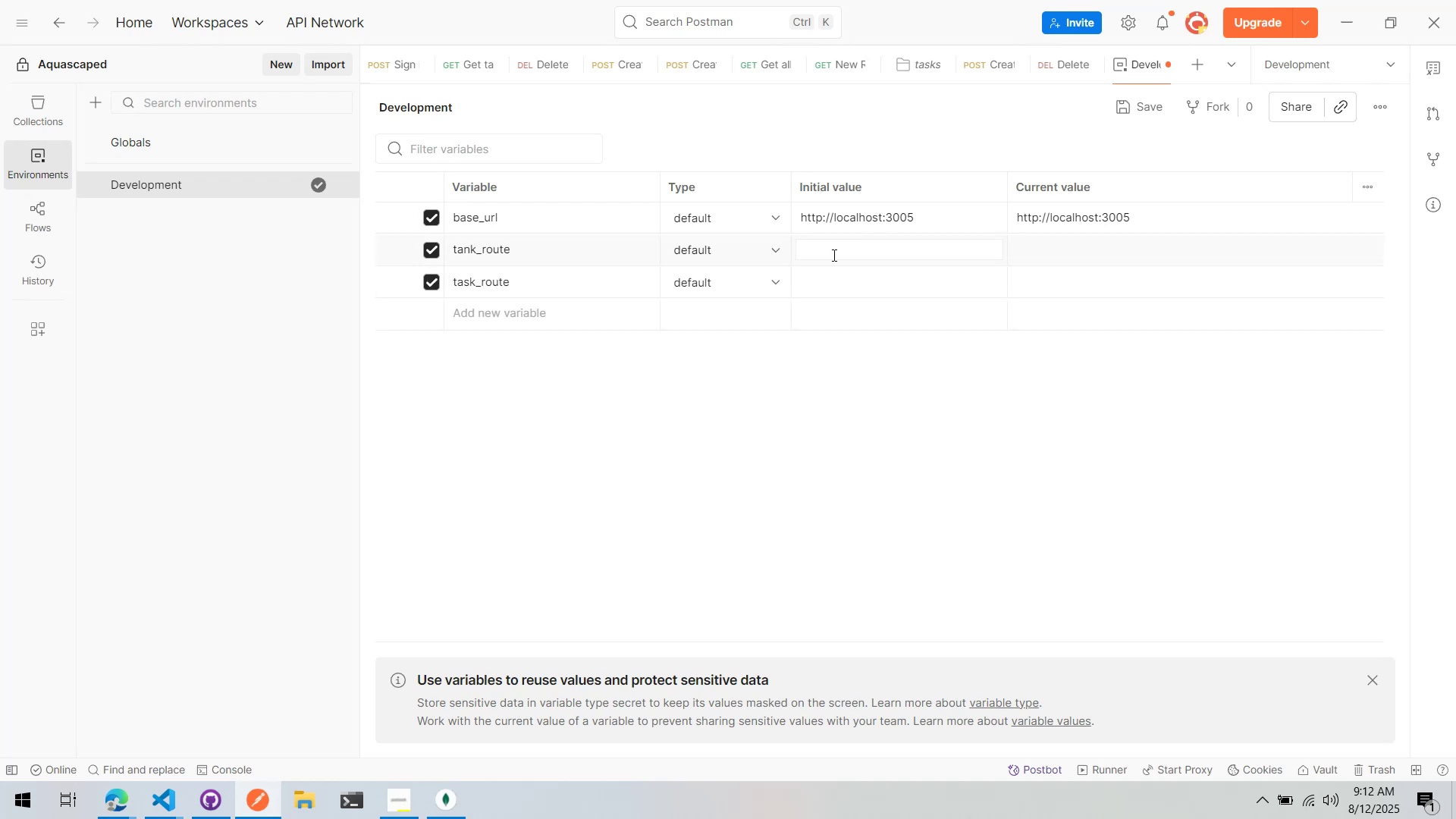 
type(tanks)
 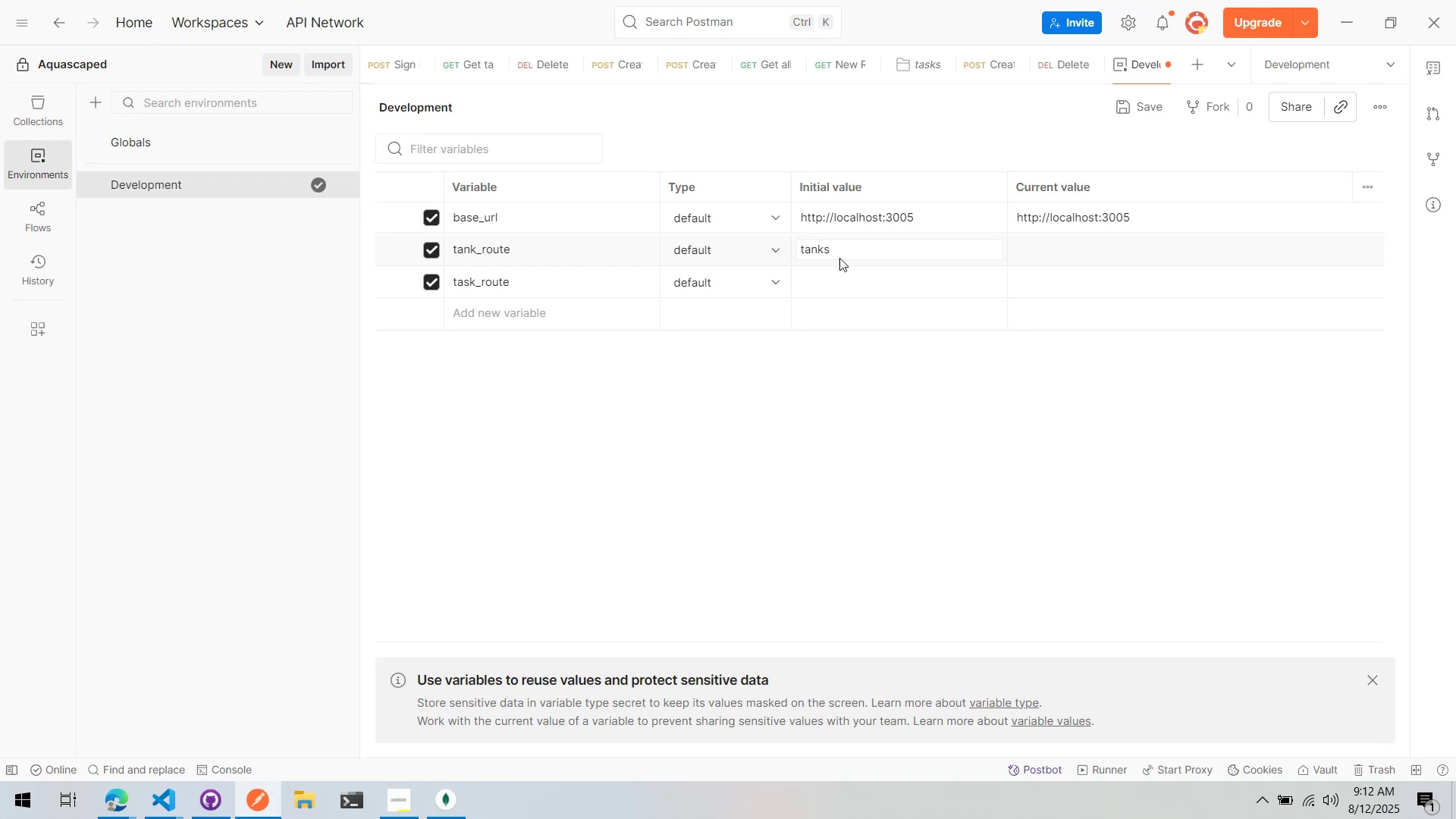 
left_click([830, 270])
 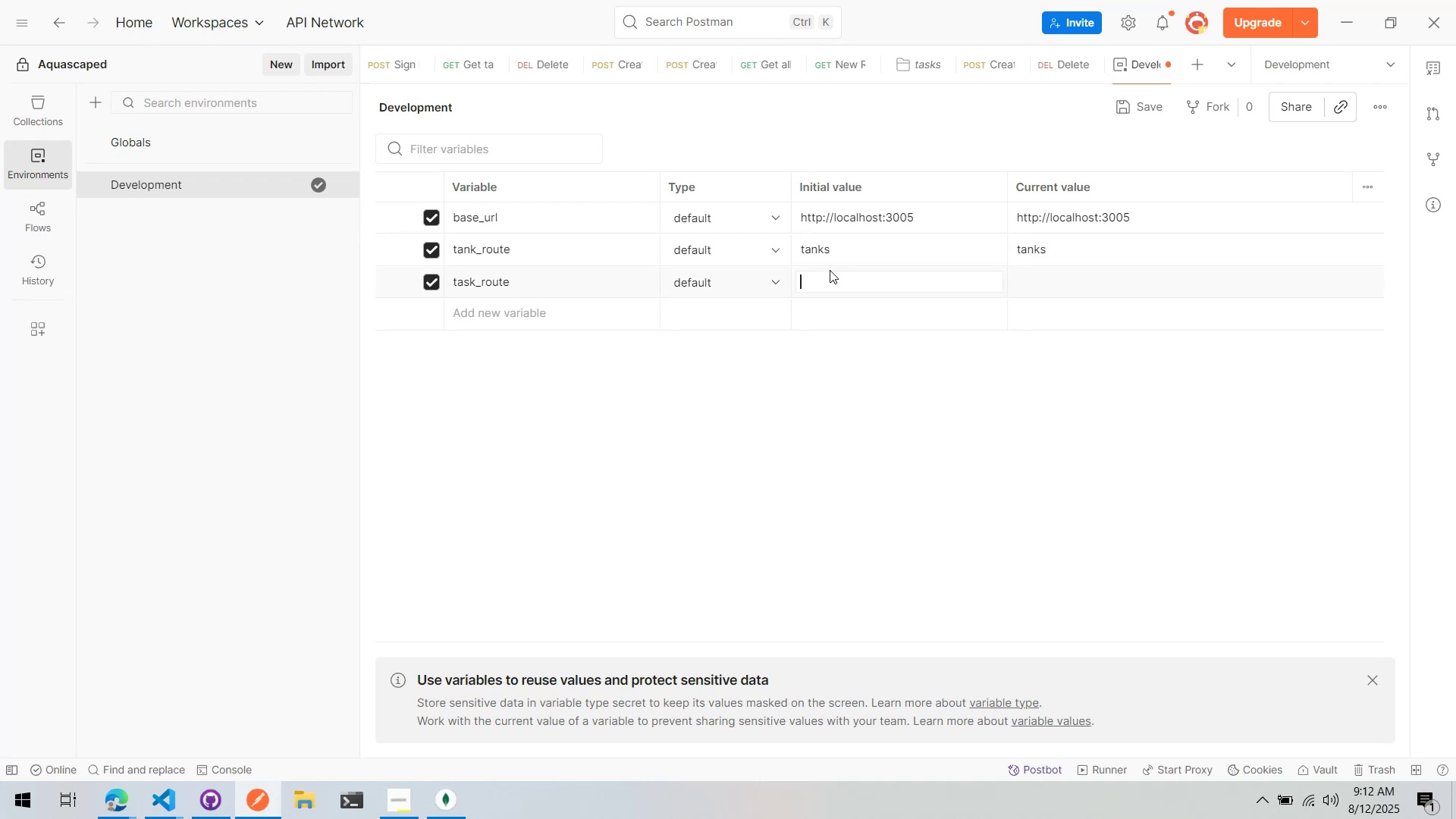 
type(tasks)
 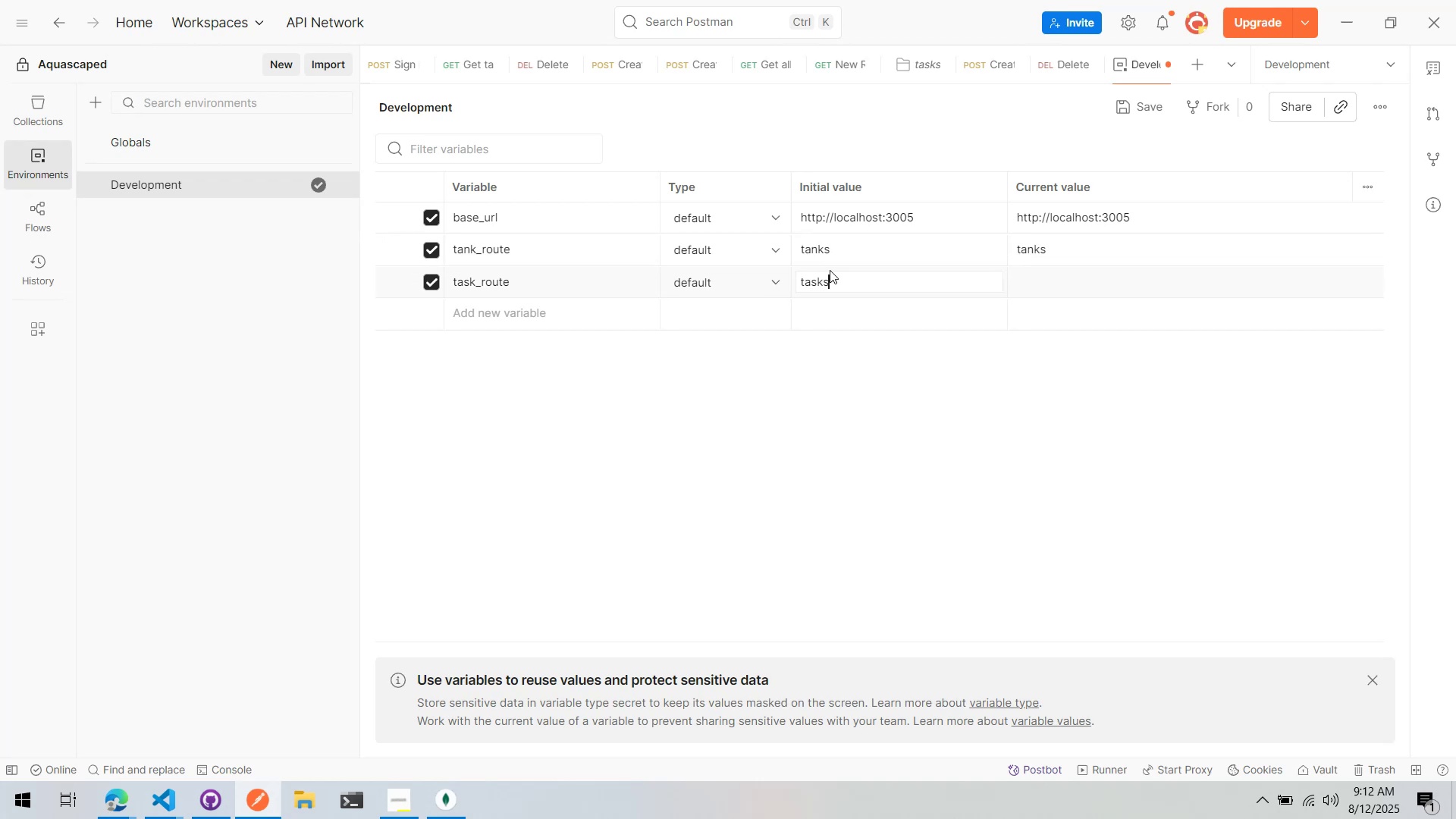 
left_click([844, 366])
 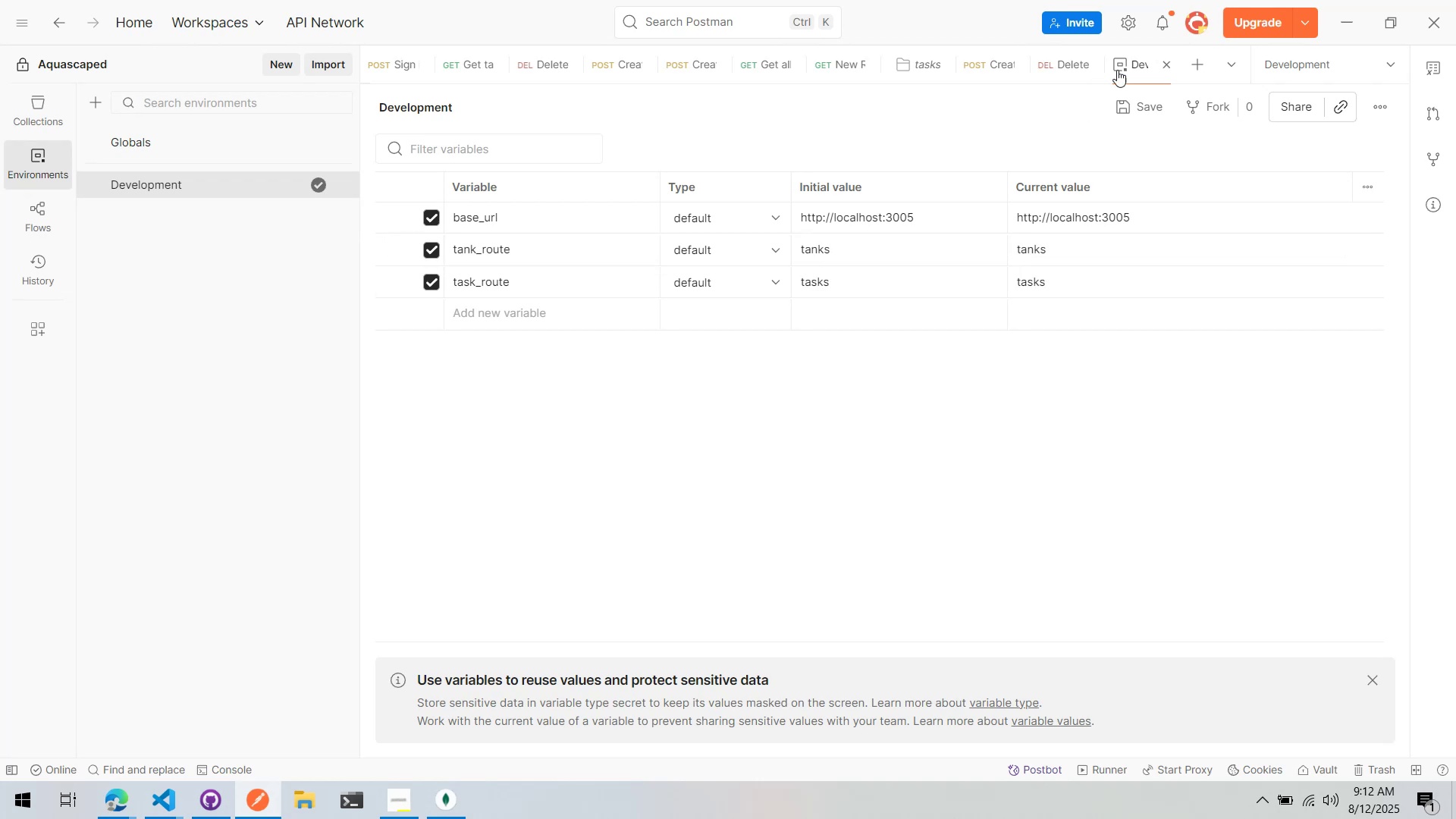 
scroll: coordinate [1125, 65], scroll_direction: down, amount: 3.0
 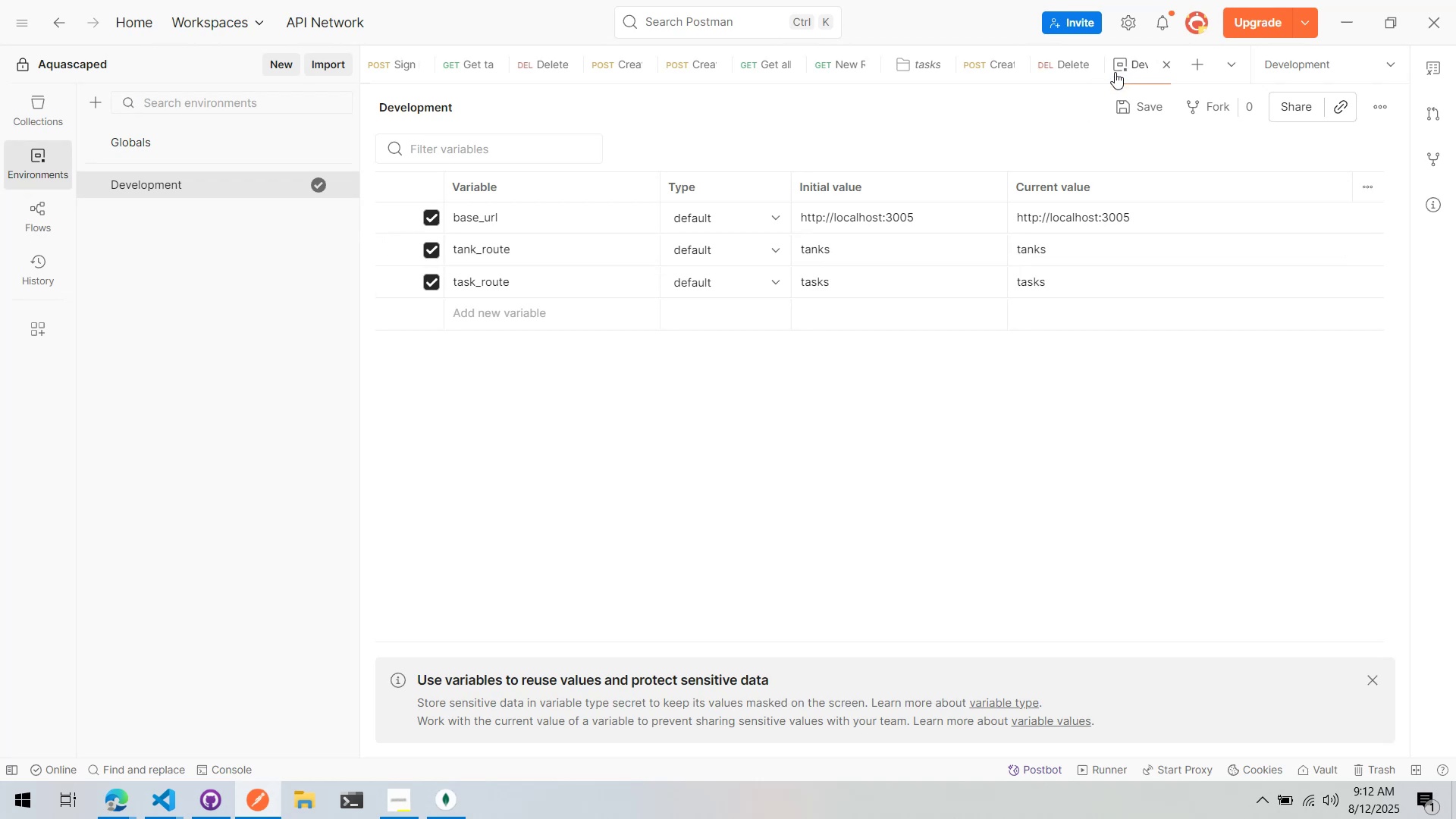 
key(Control+ControlLeft)
 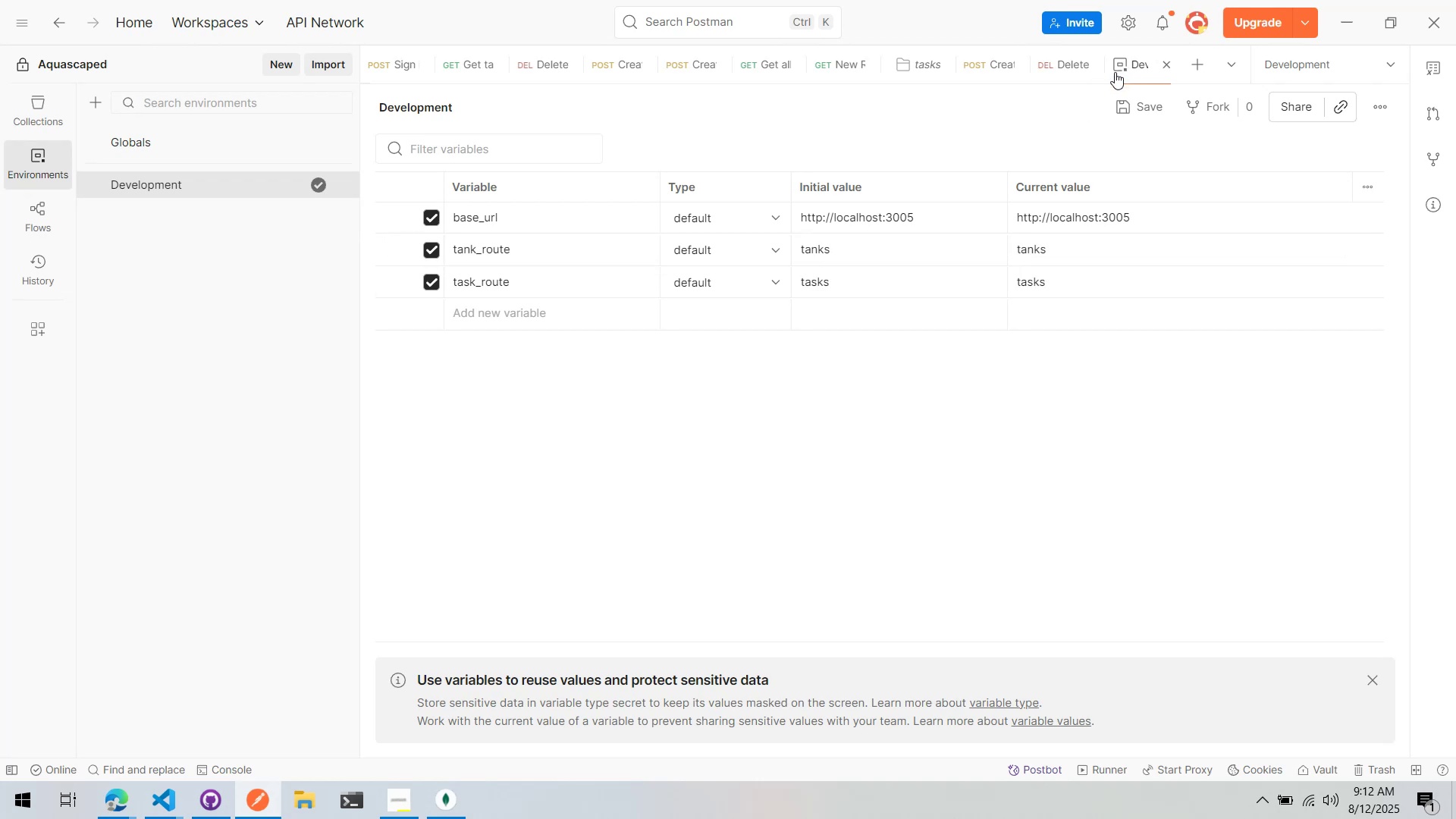 
key(Control+S)
 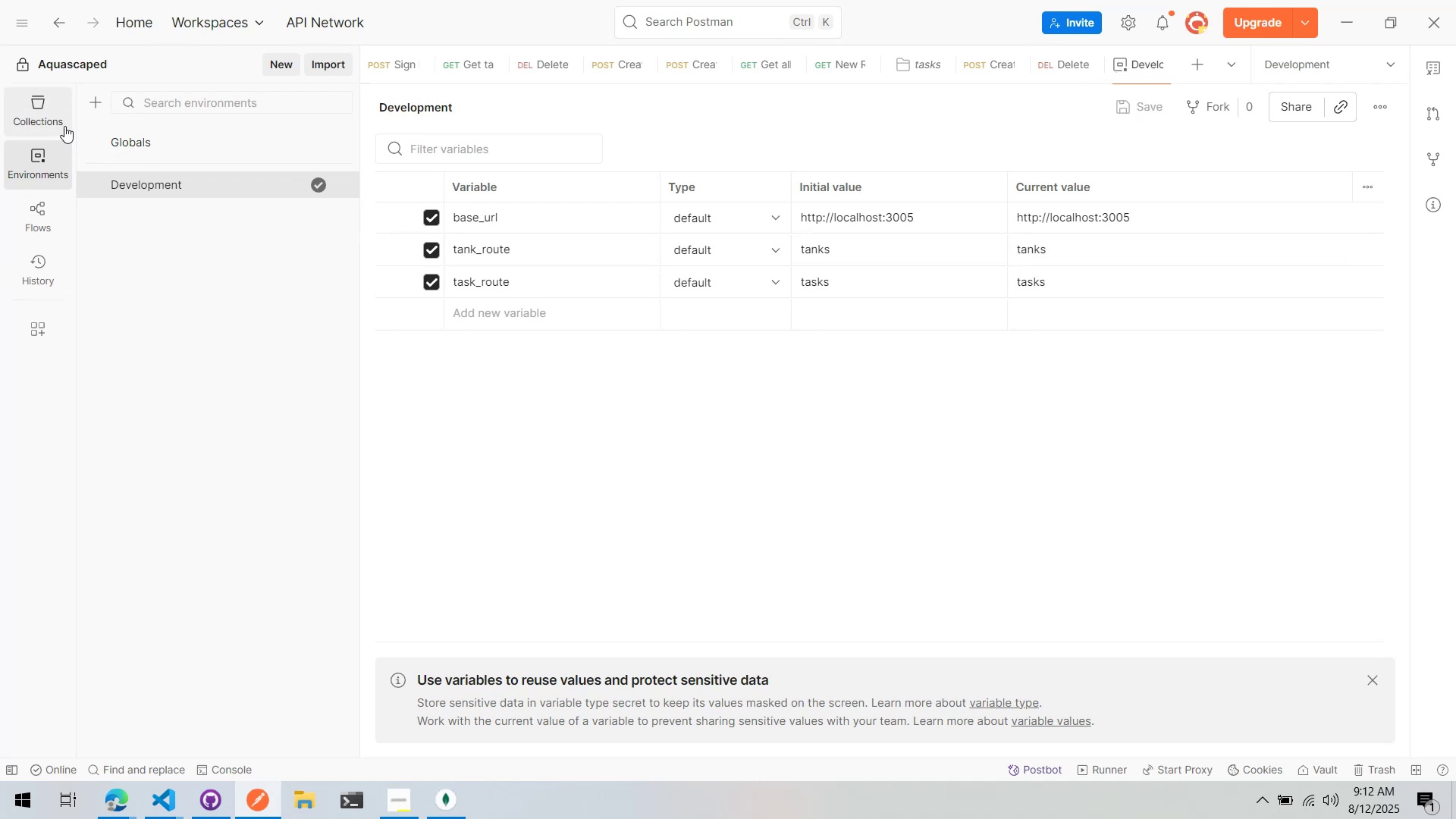 
left_click([46, 106])
 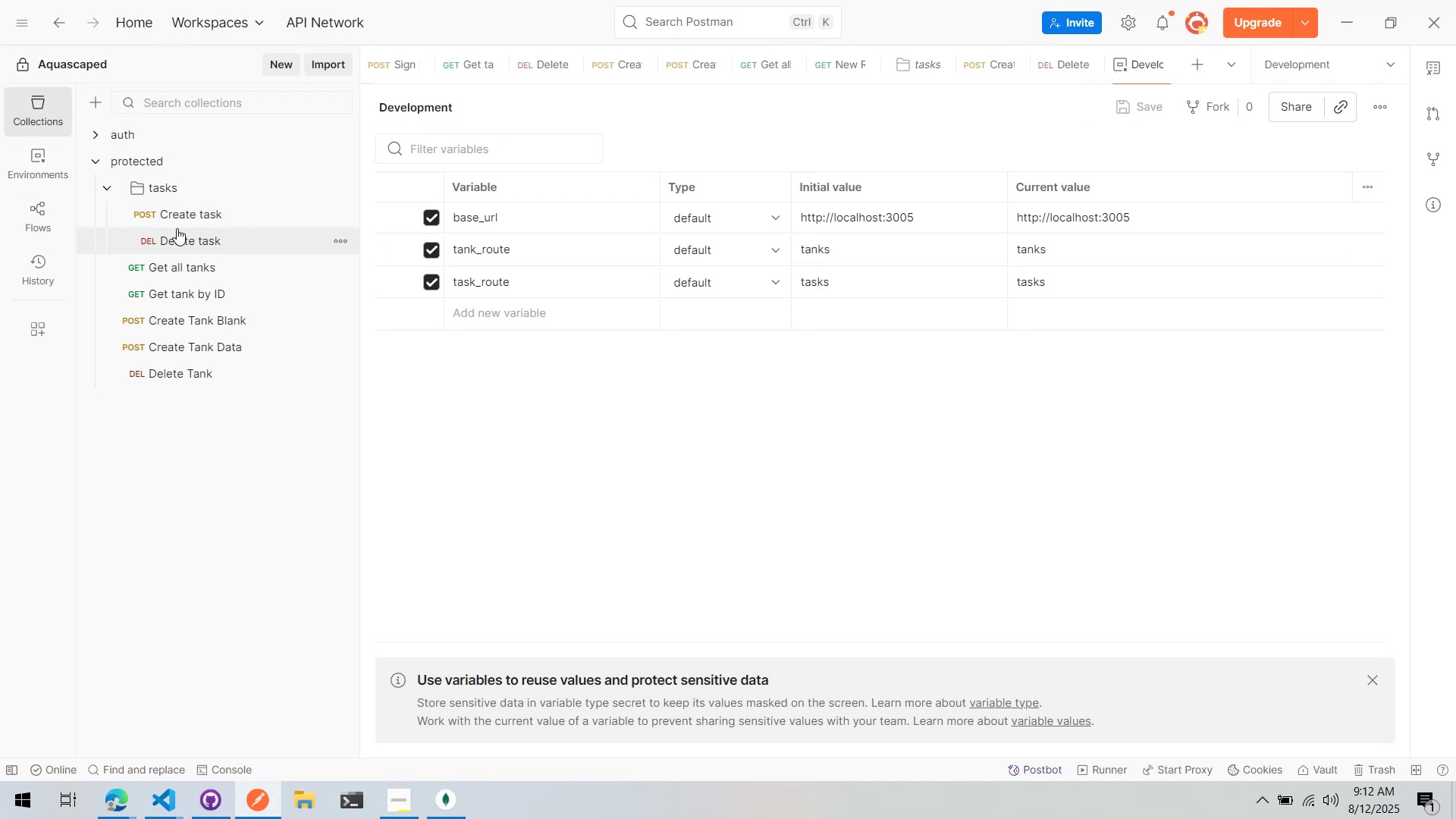 
left_click([178, 215])
 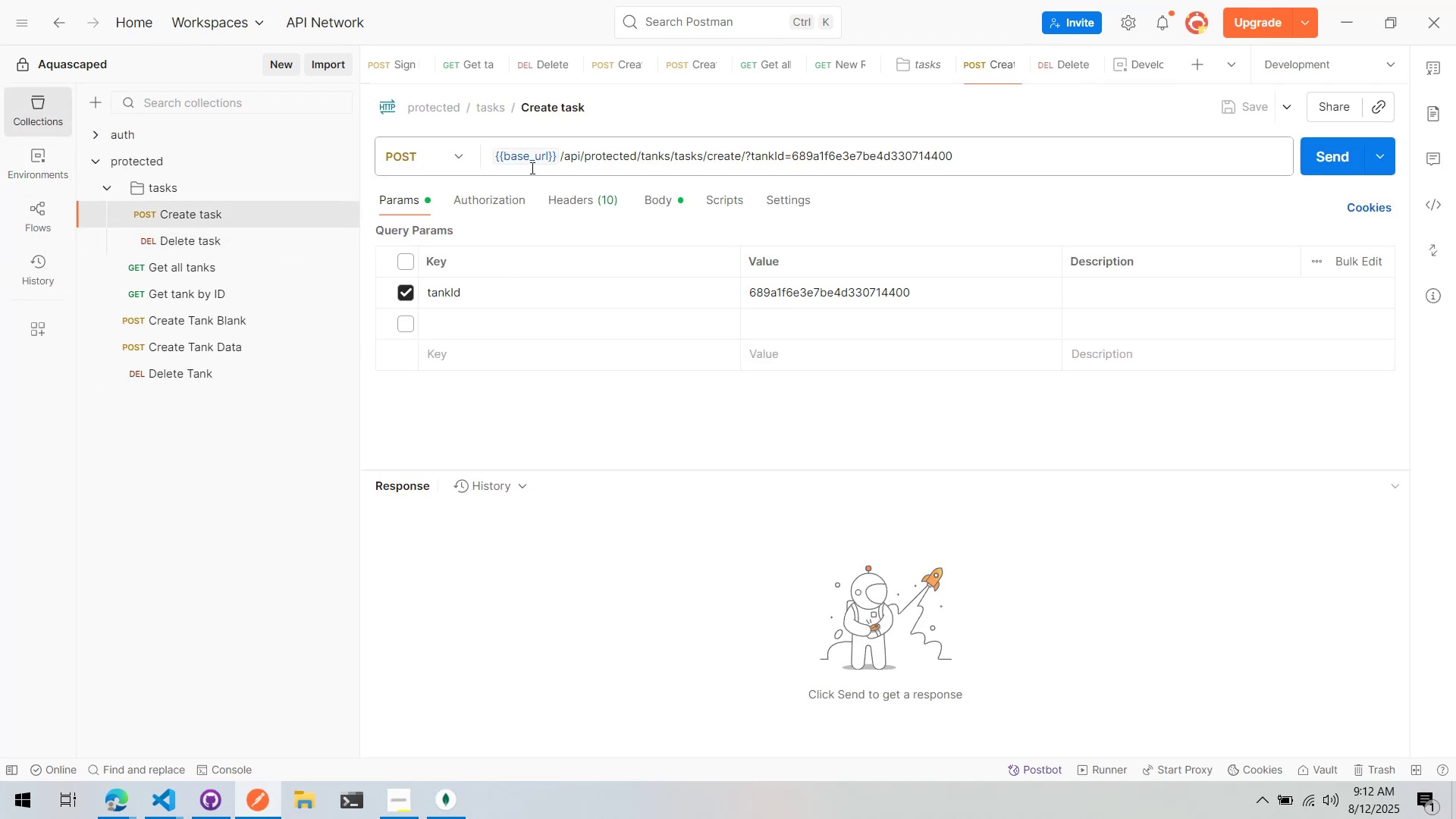 
left_click([570, 156])
 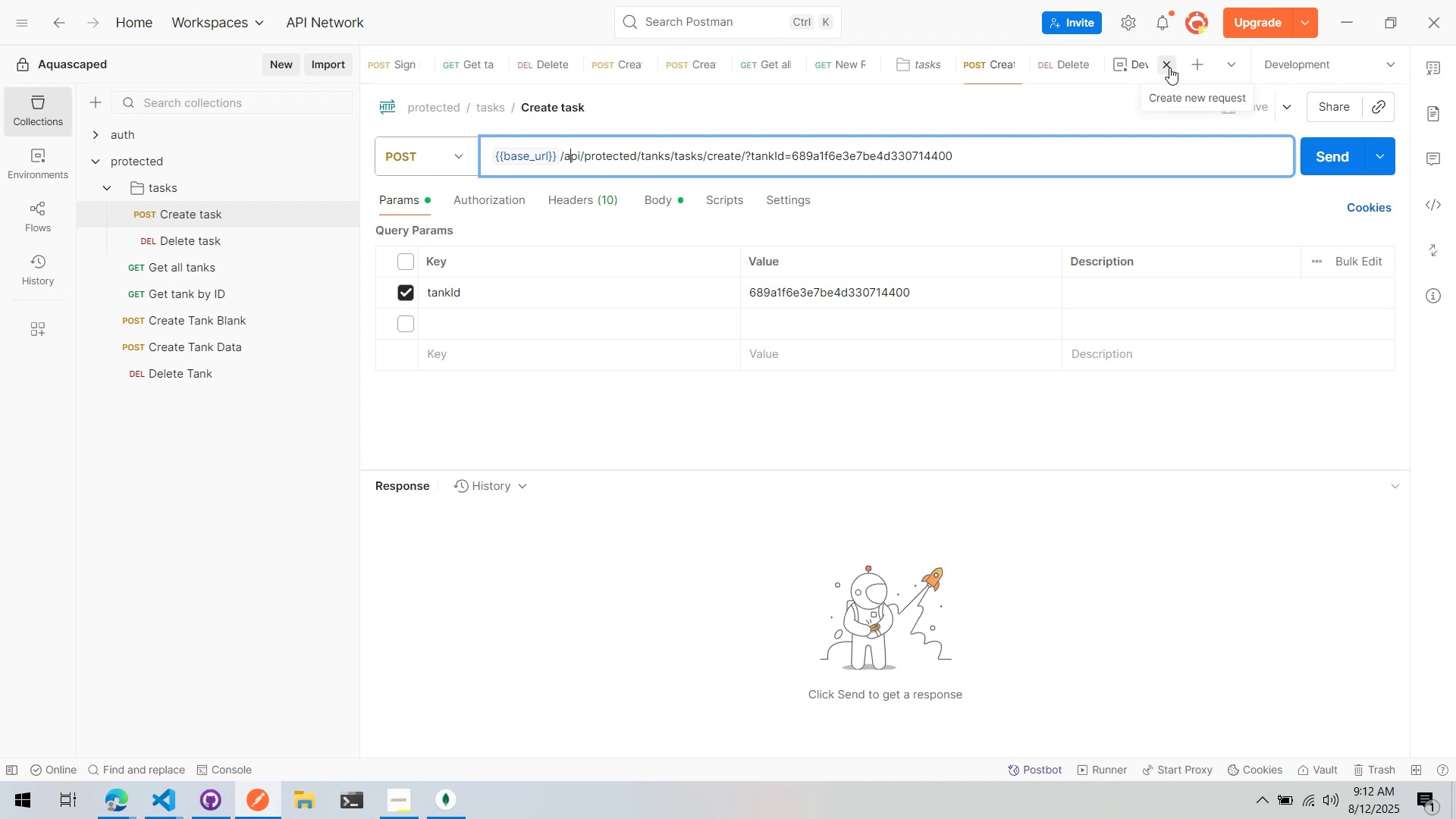 
mouse_move([1147, 68])
 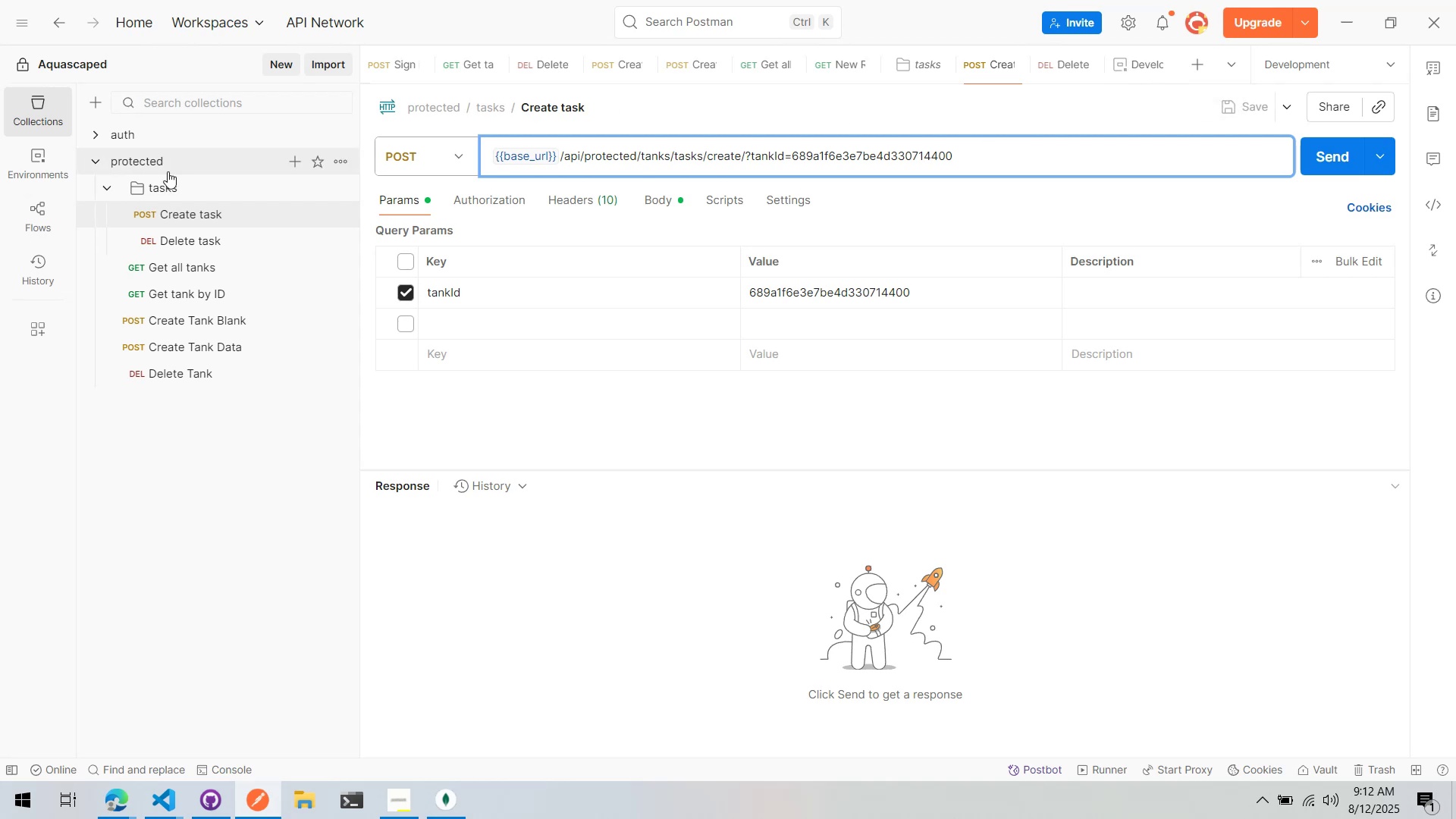 
left_click([55, 176])
 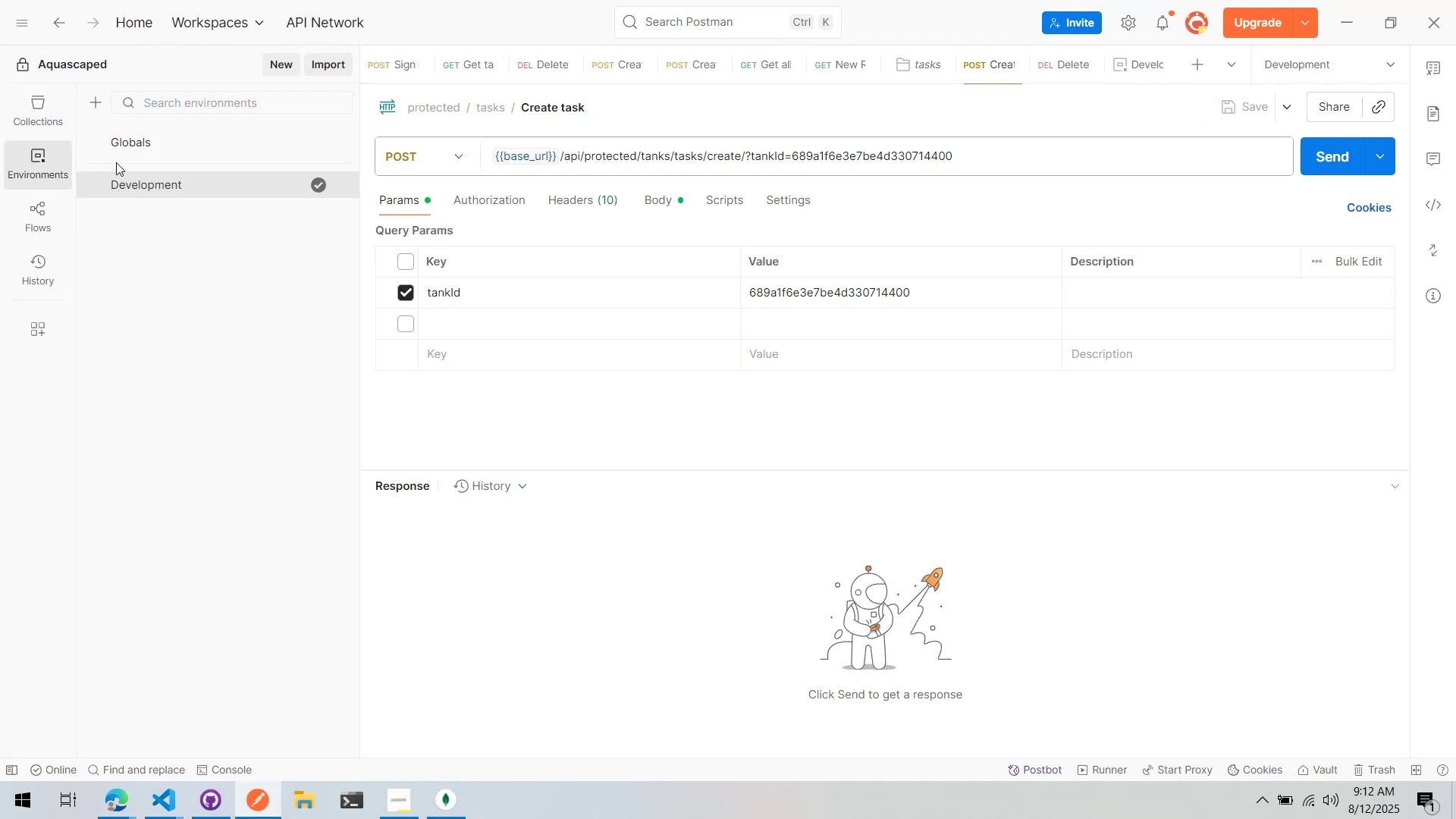 
left_click([120, 185])
 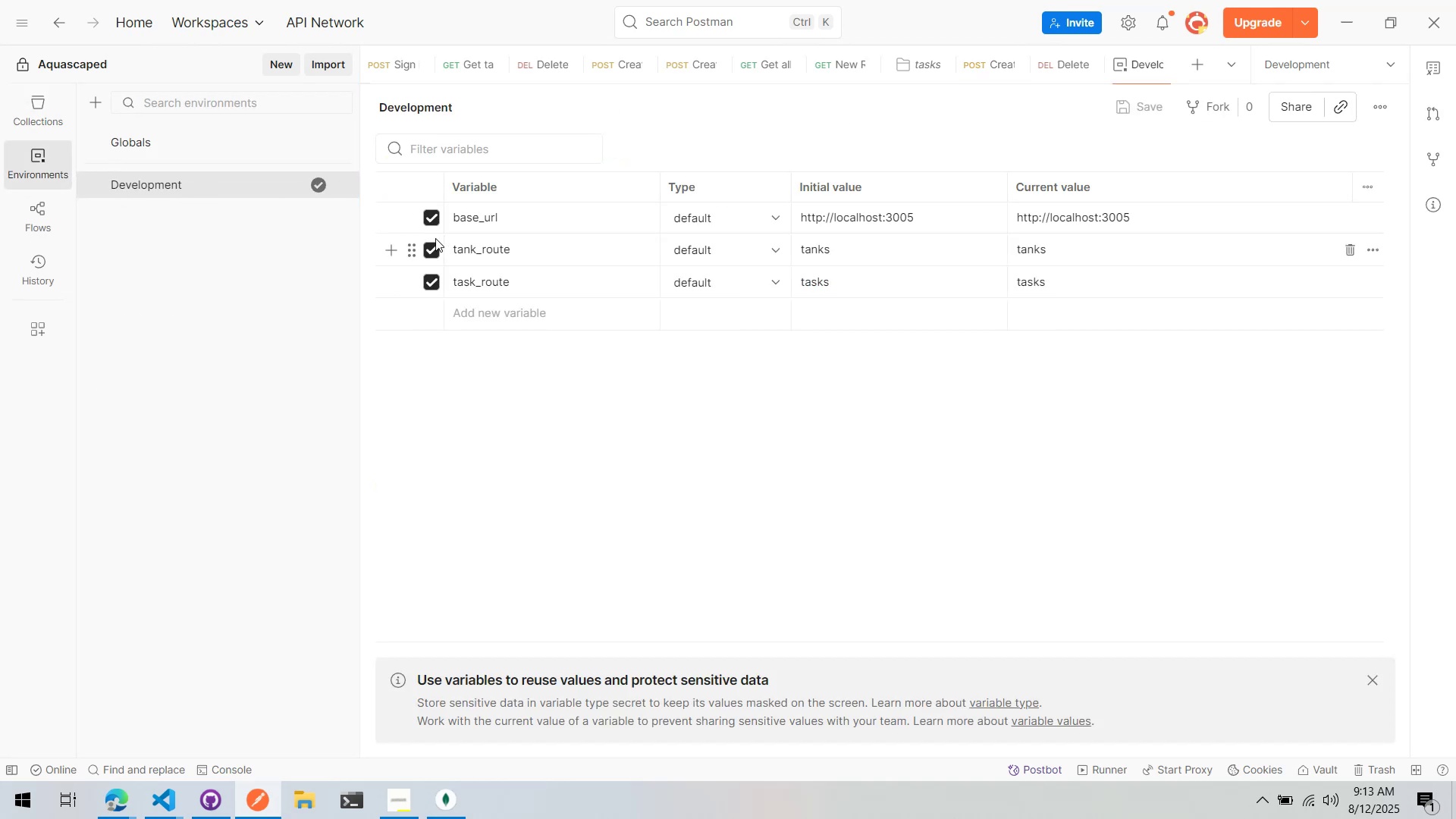 
left_click([390, 215])
 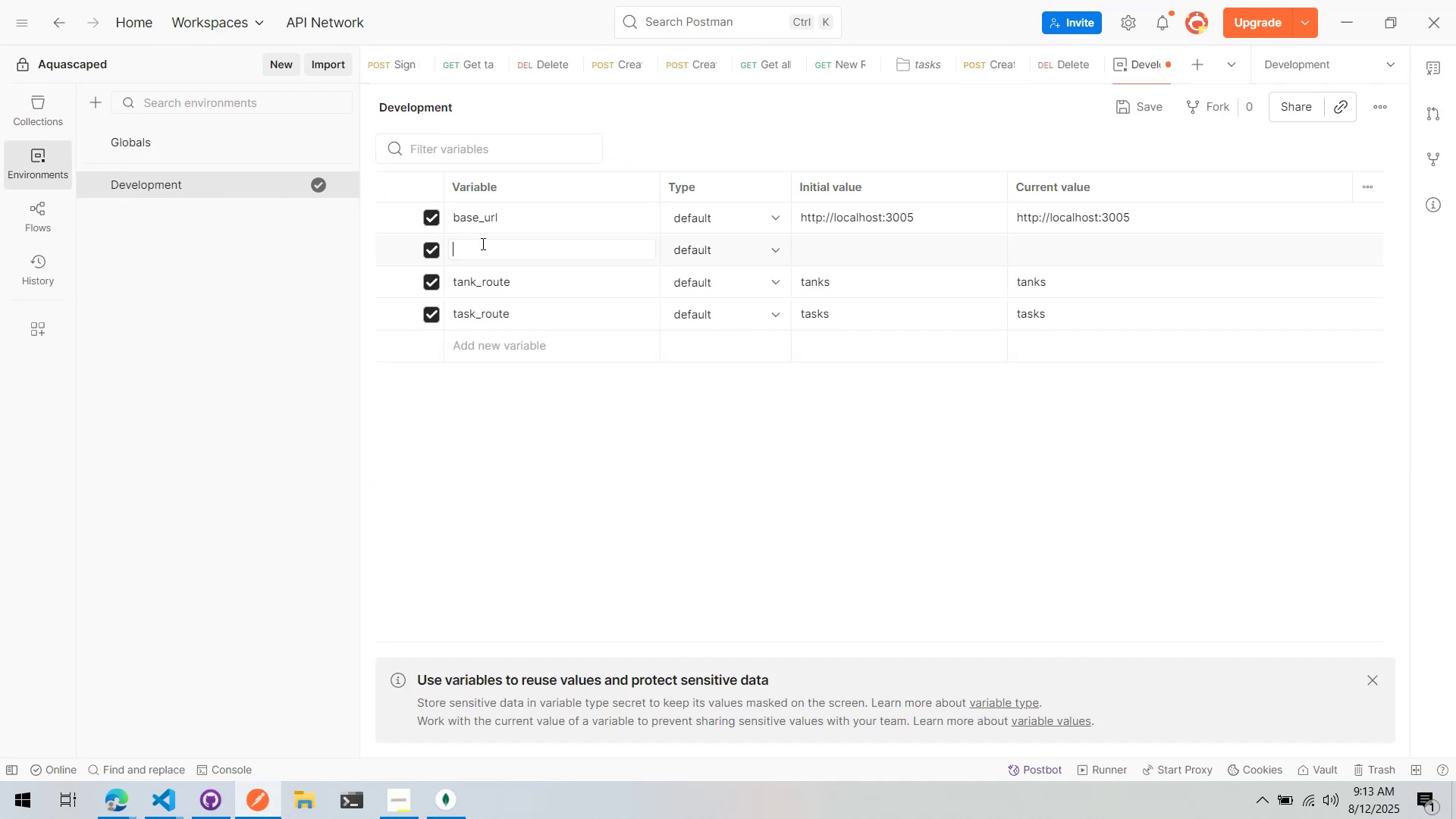 
left_click([486, 250])
 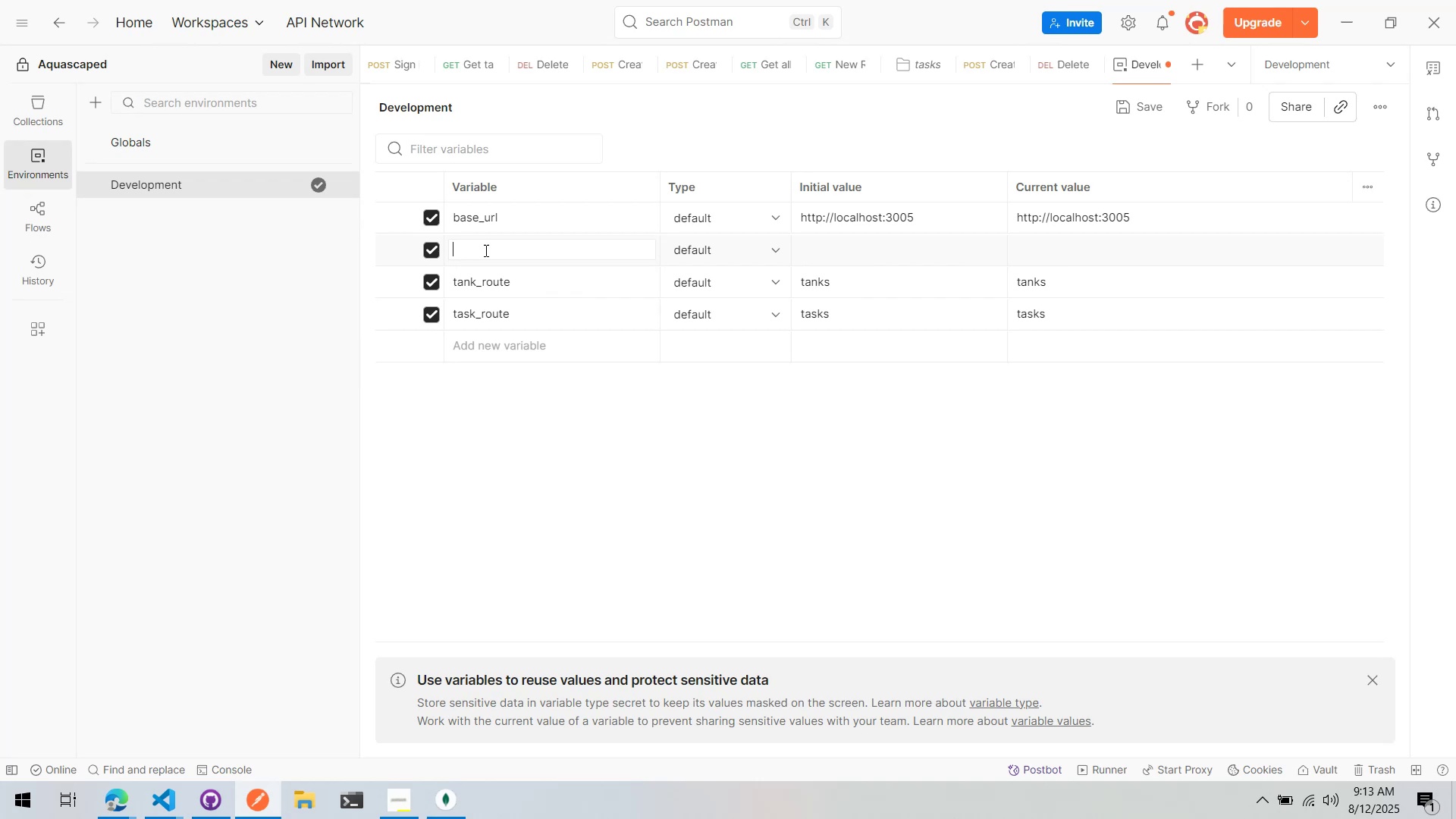 
type(protected)
 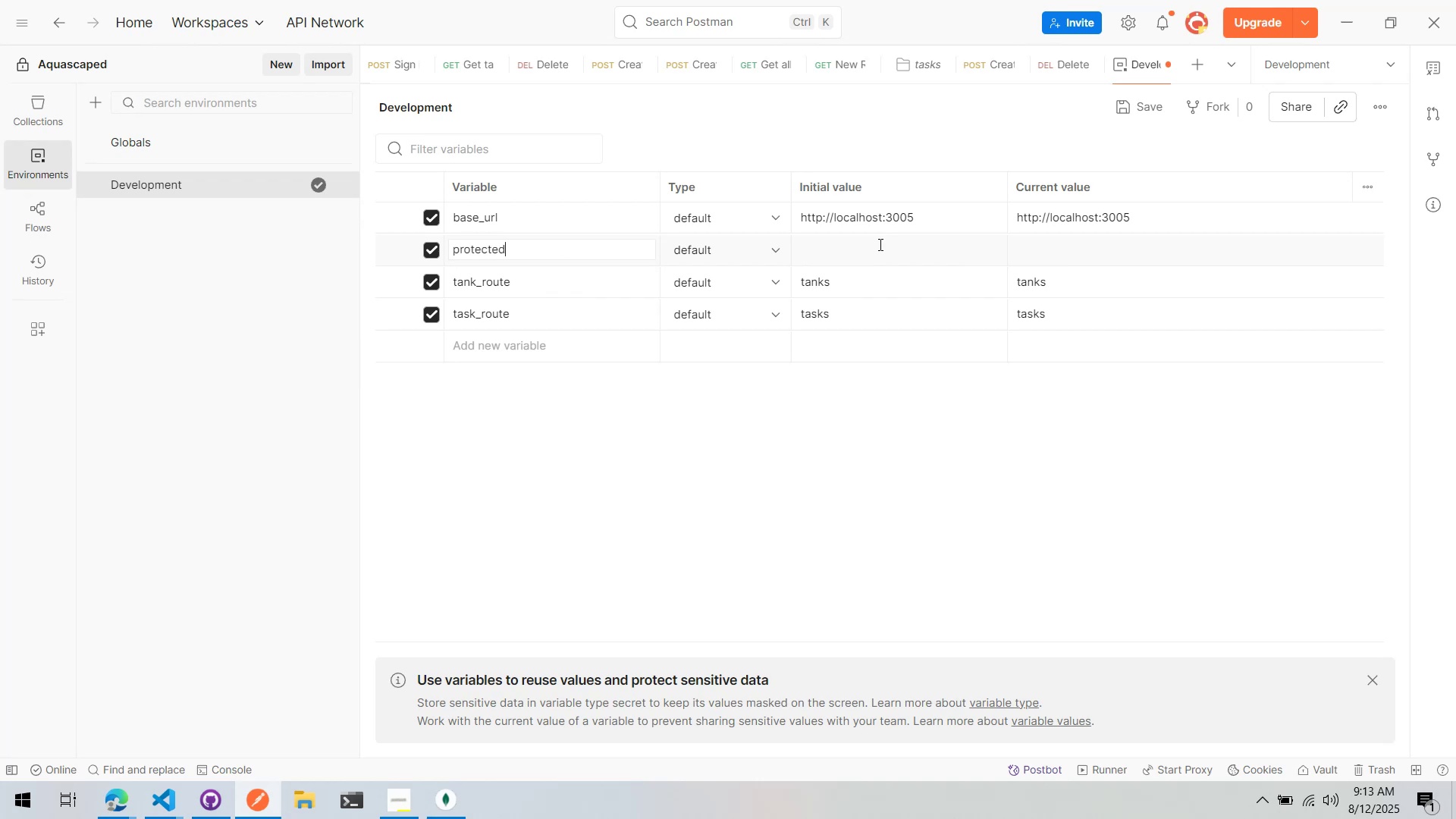 
left_click([874, 243])
 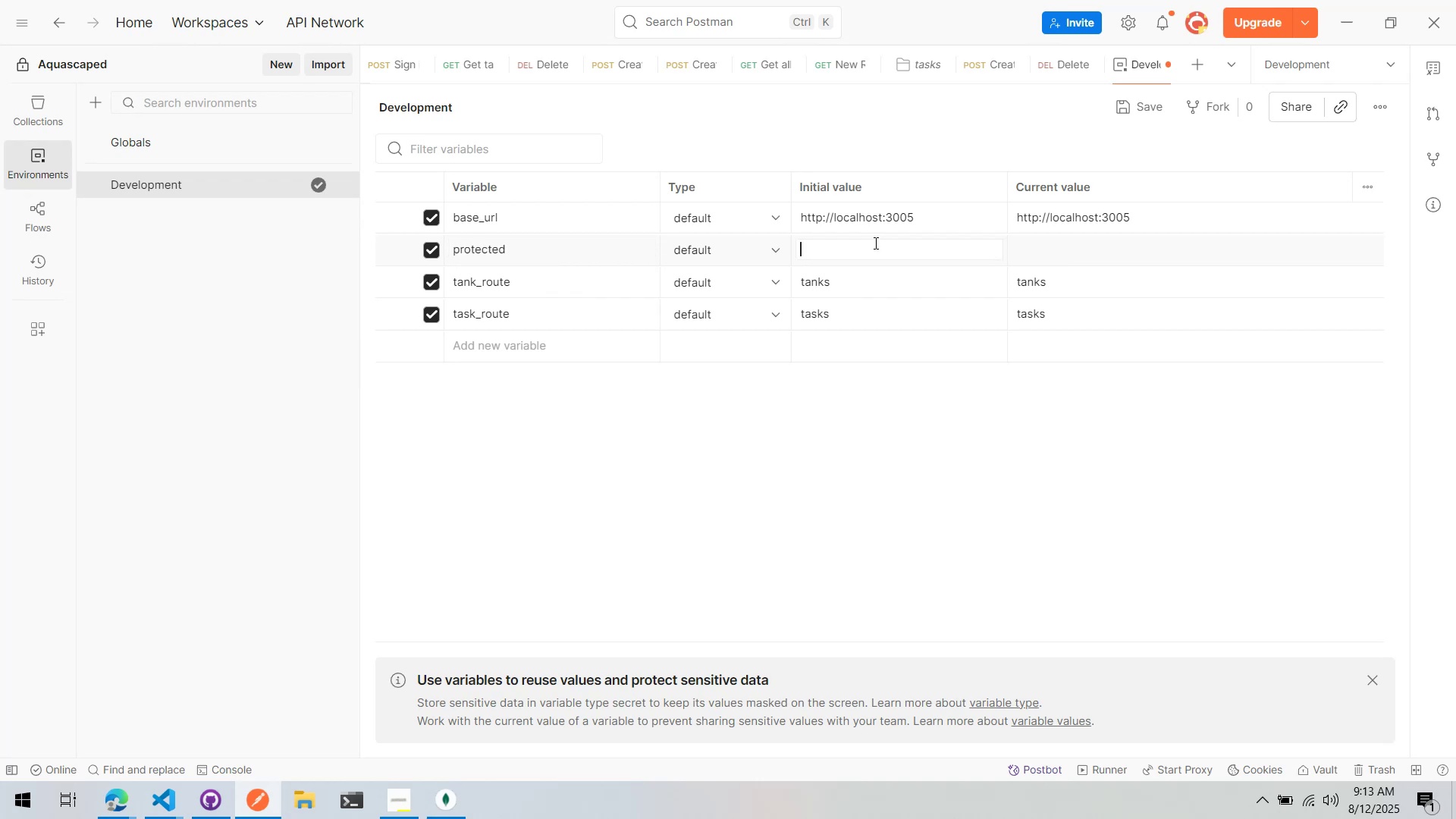 
type(api/protected)
 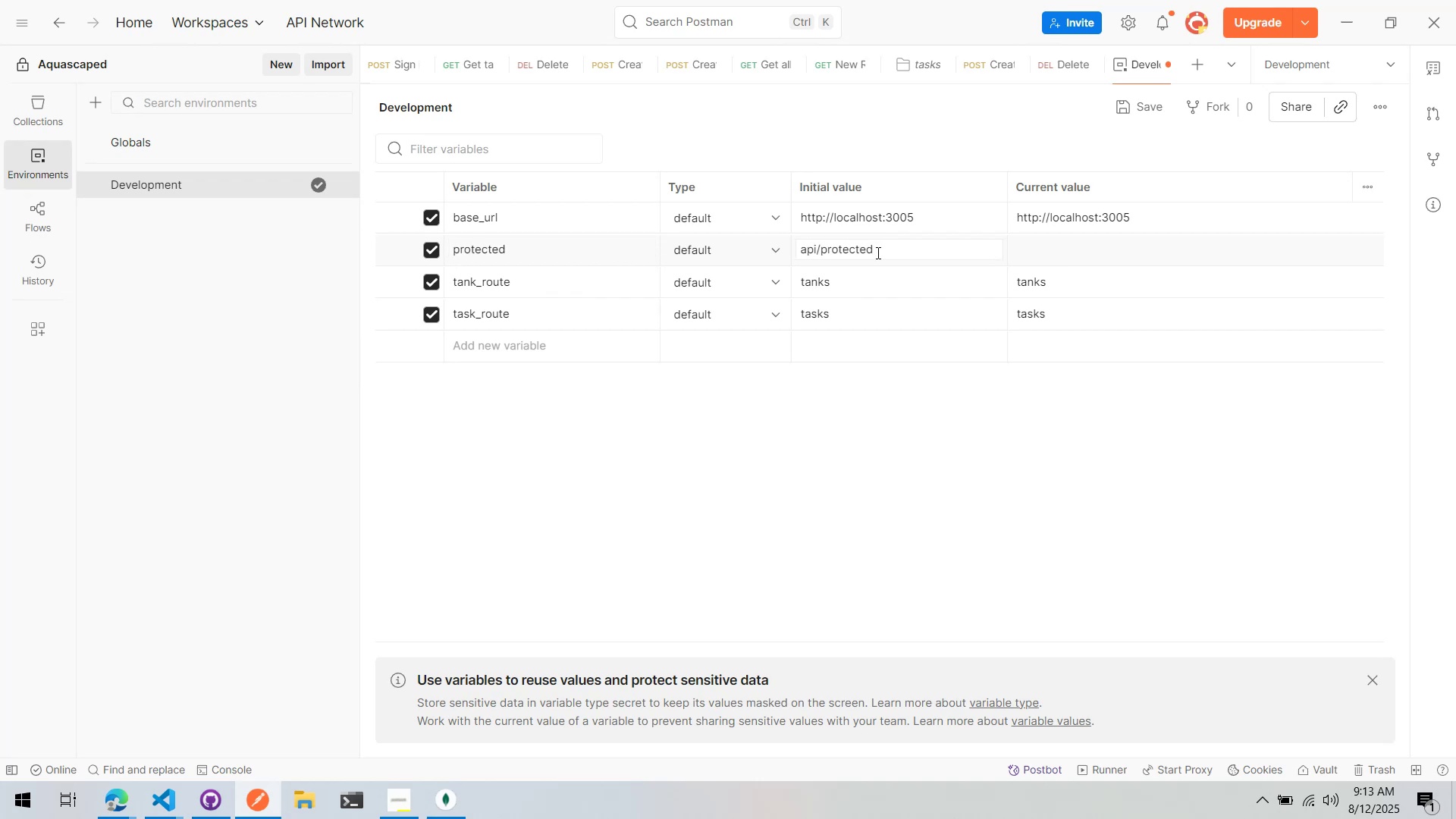 
left_click([901, 460])
 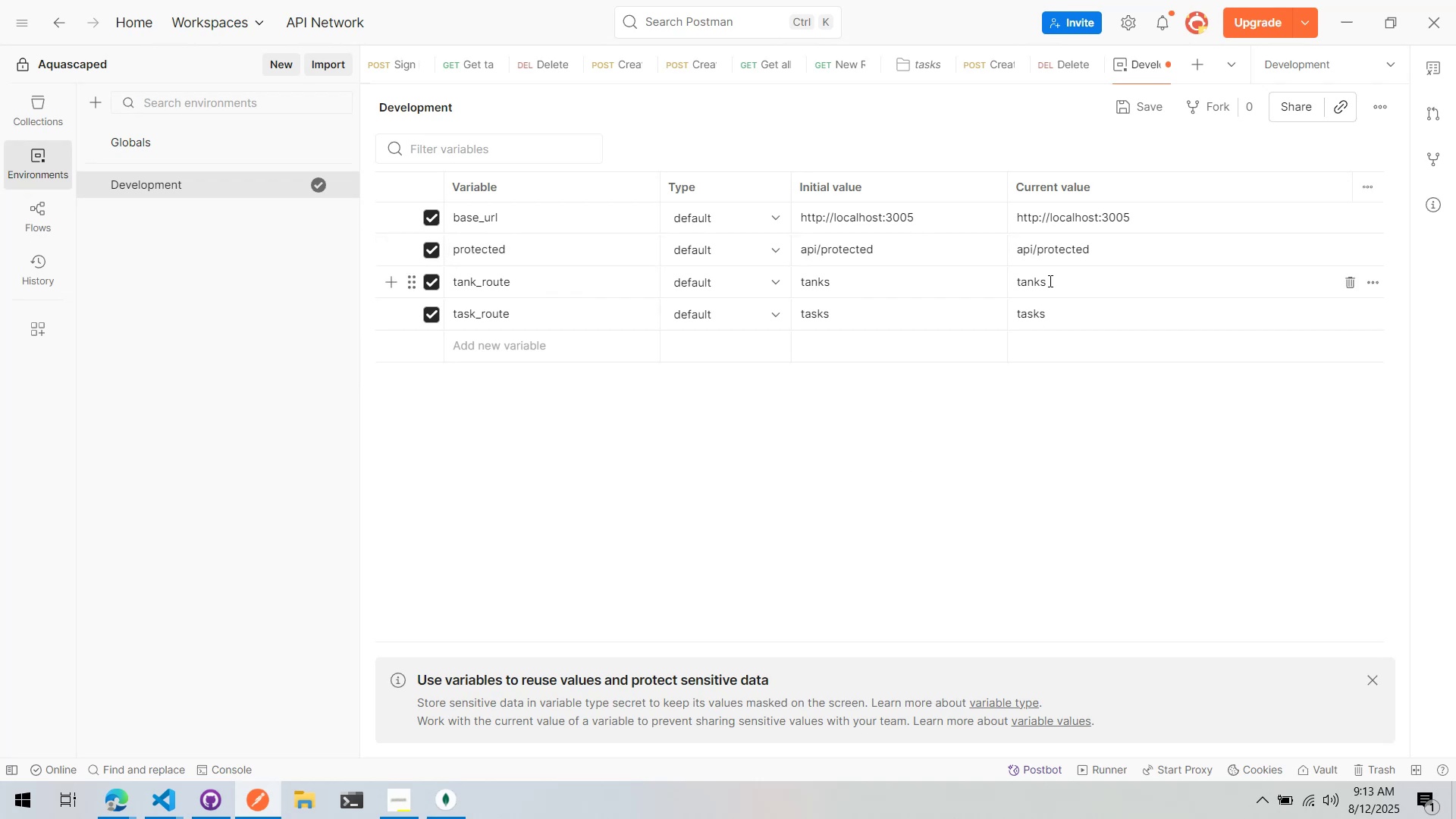 
key(Control+S)
 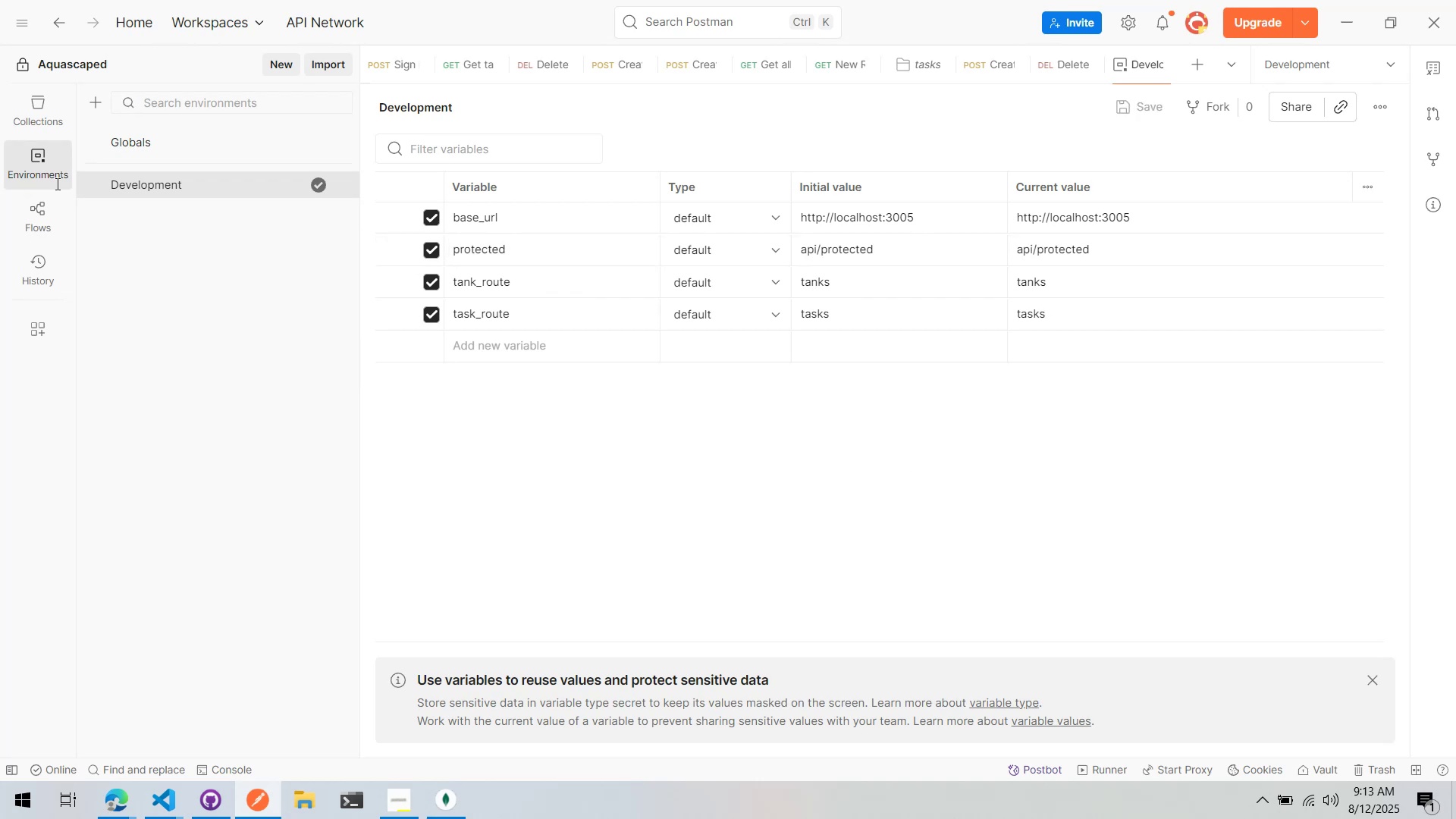 
left_click([37, 113])
 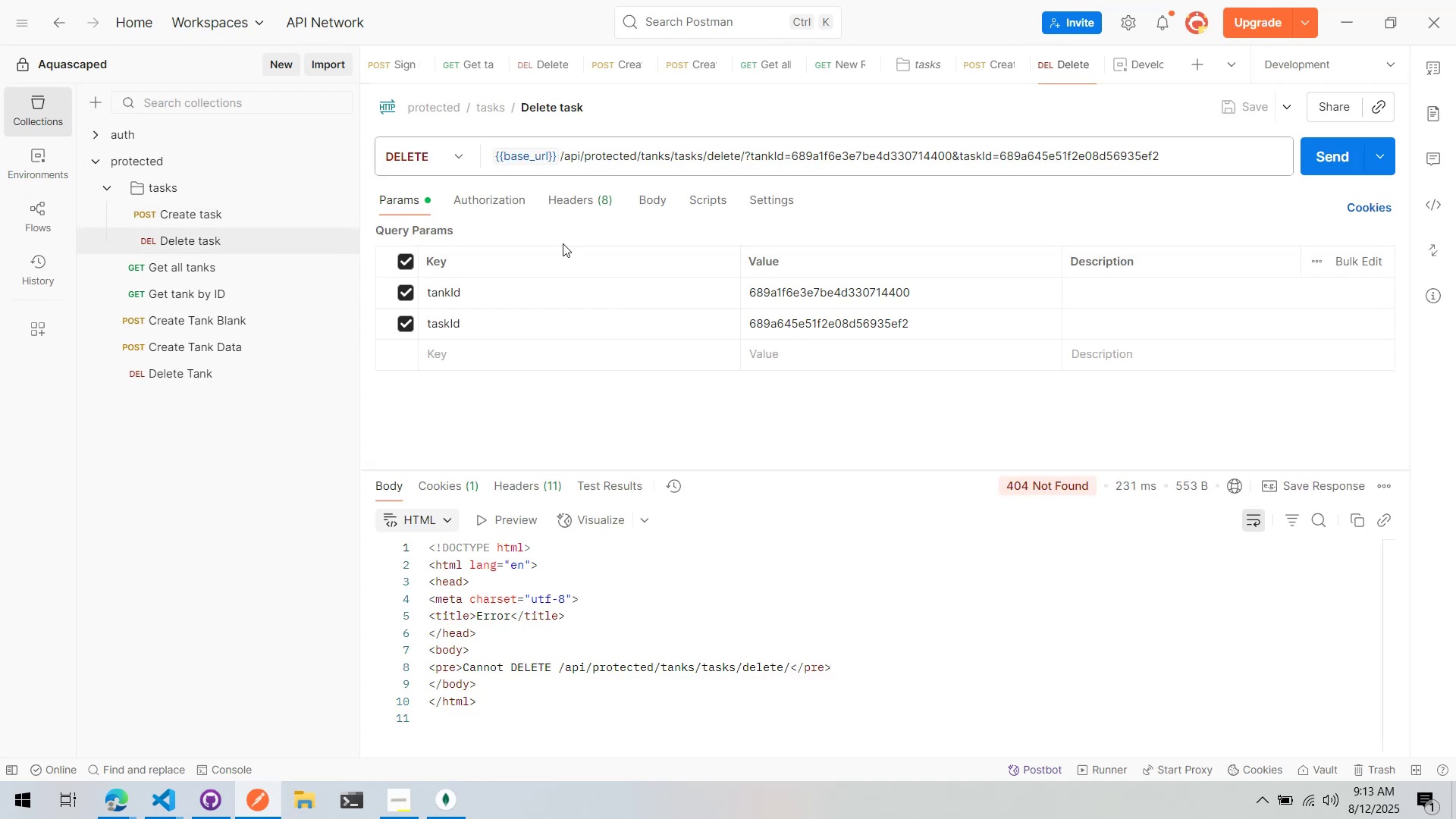 
left_click([572, 158])
 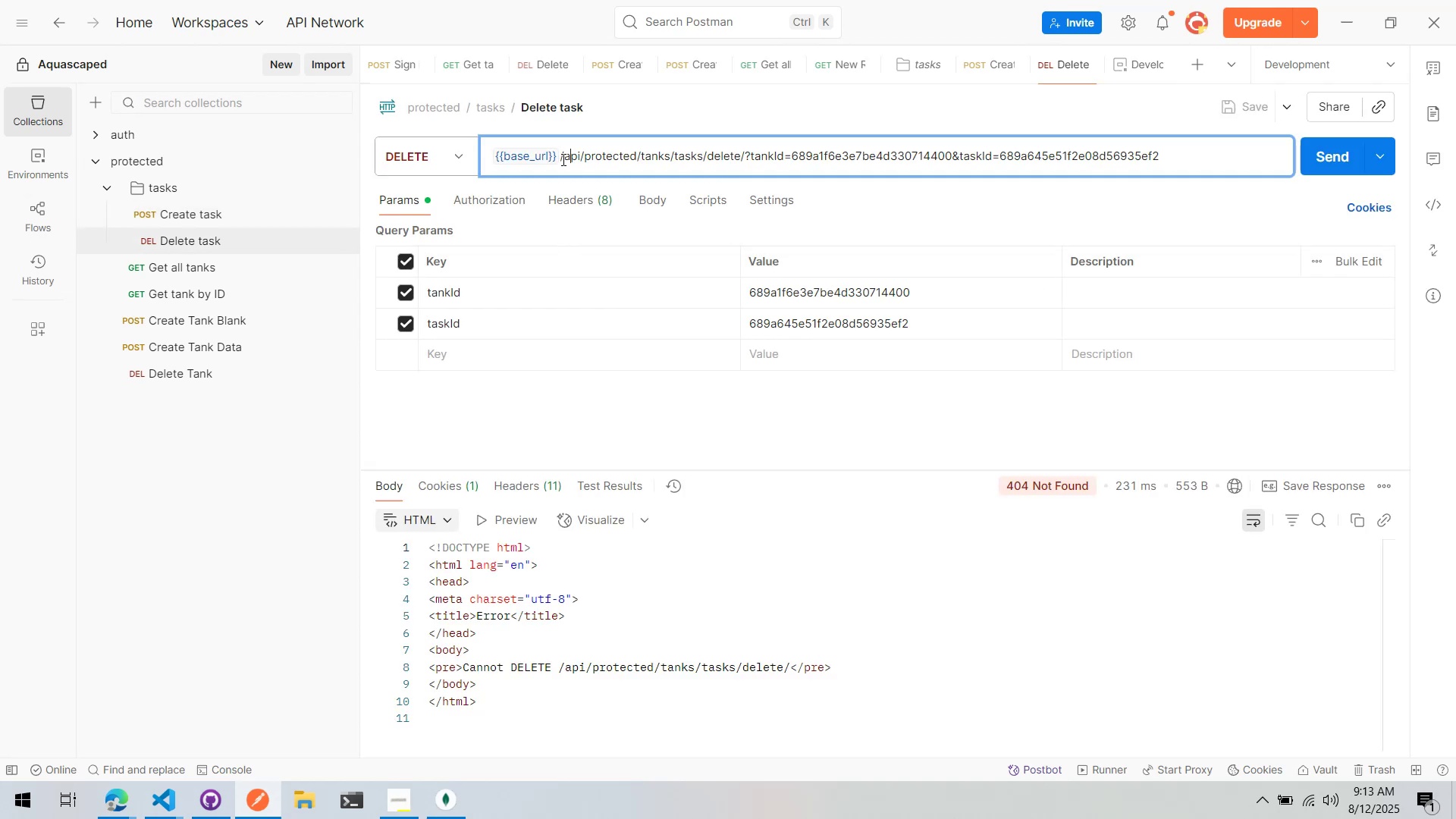 
left_click_drag(start_coordinate=[562, 159], to_coordinate=[612, 154])
 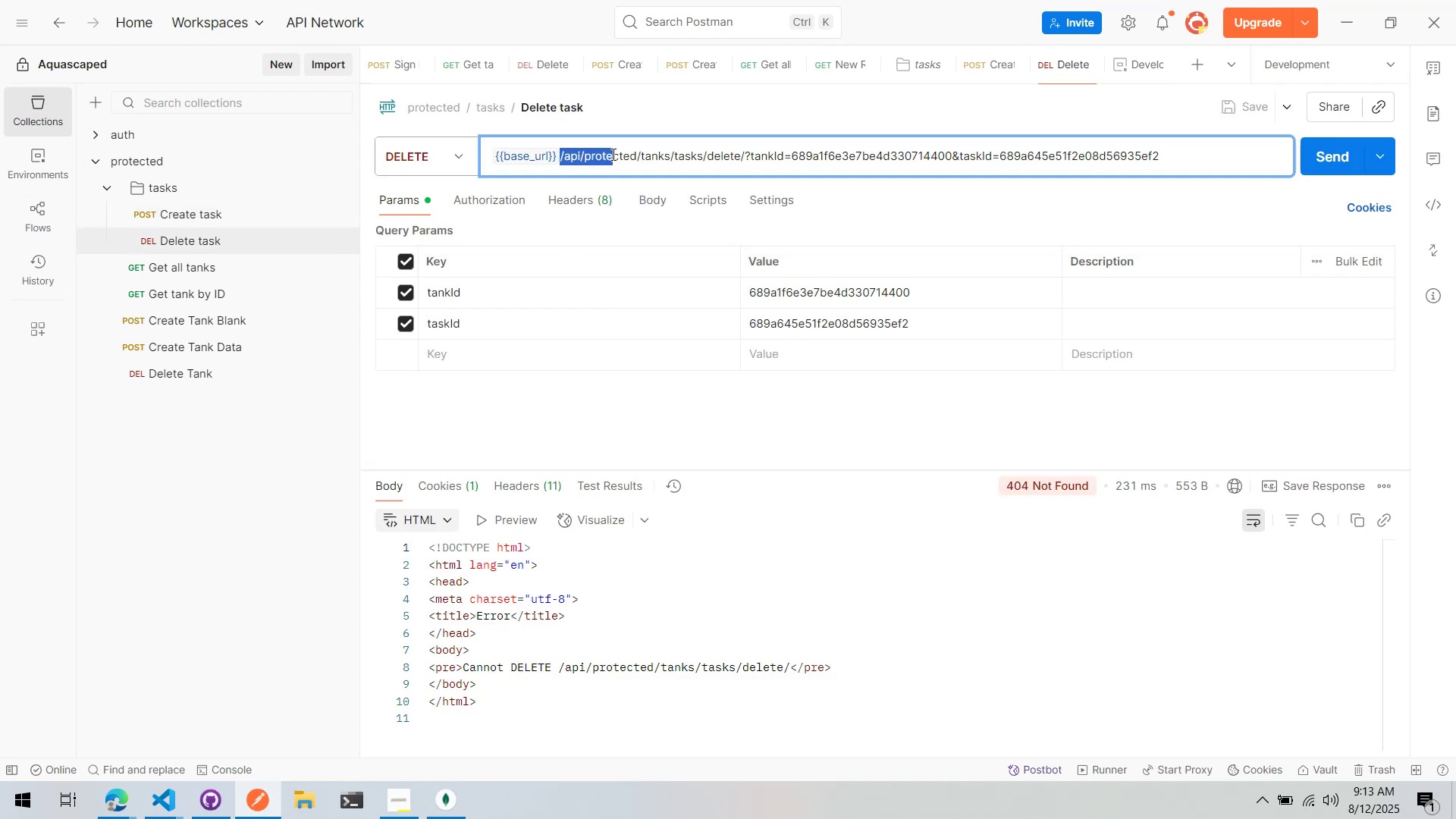 
left_click([613, 154])
 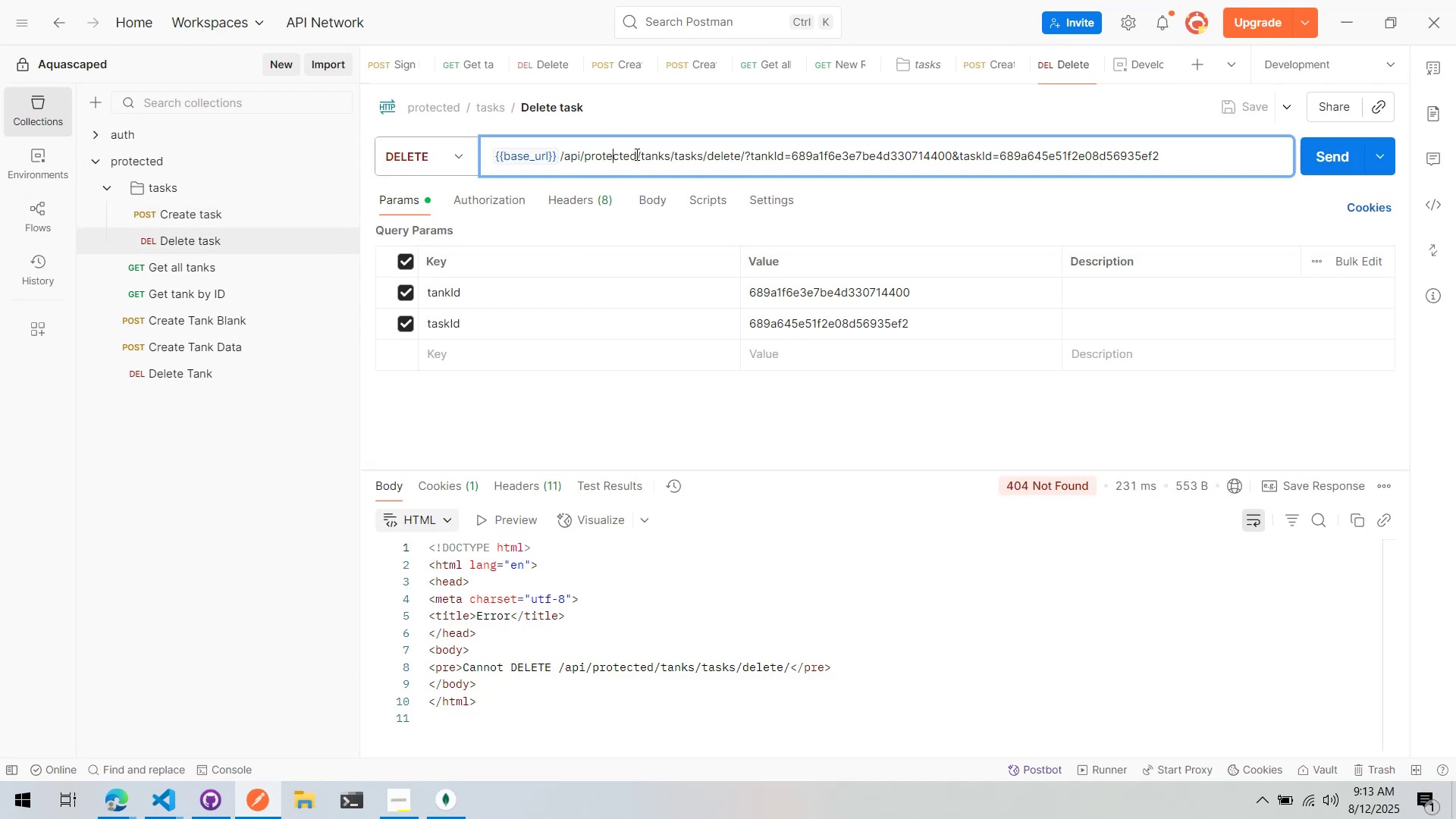 
left_click_drag(start_coordinate=[637, 154], to_coordinate=[567, 162])
 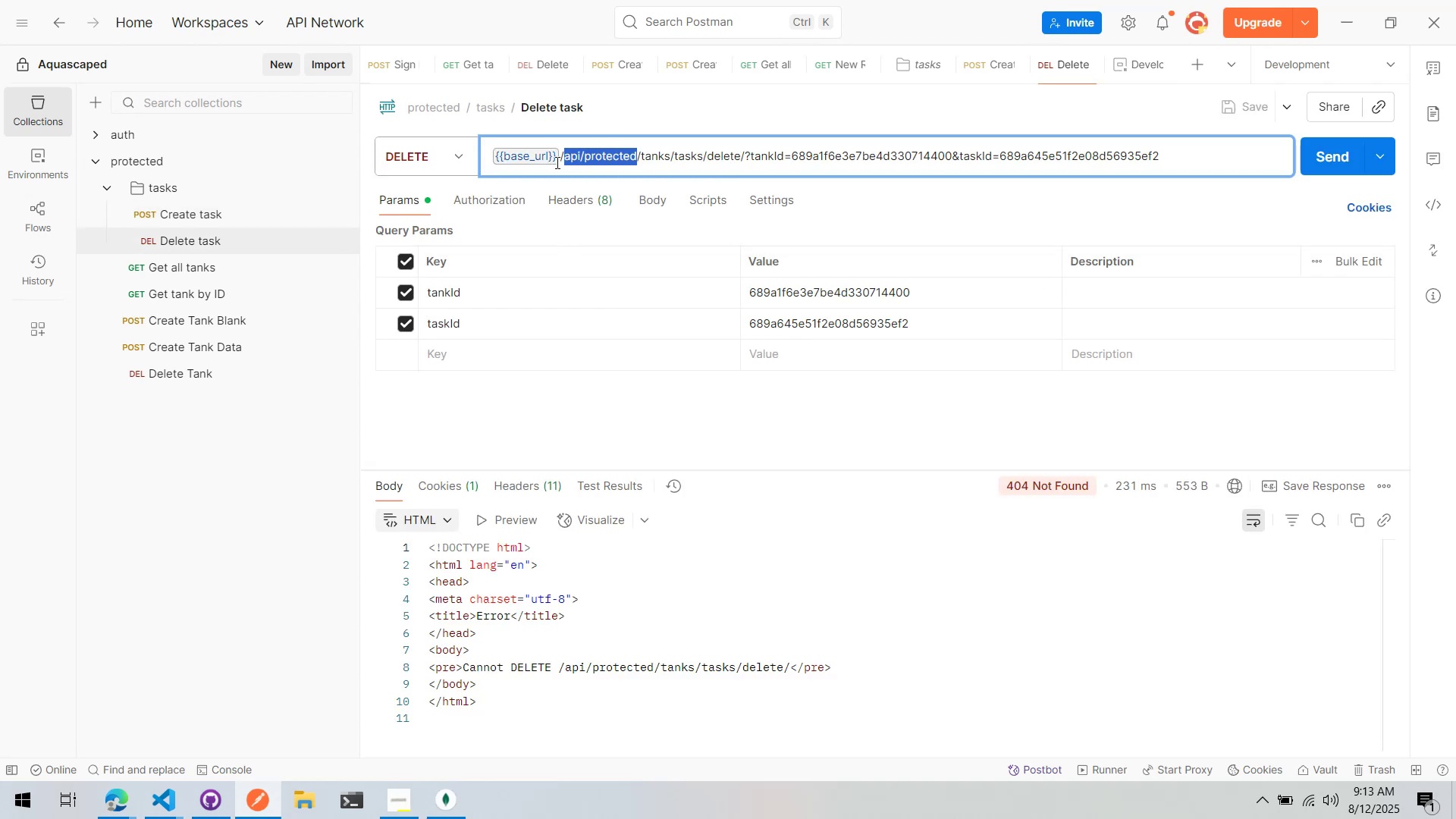 
key(Shift+BracketLeft)
 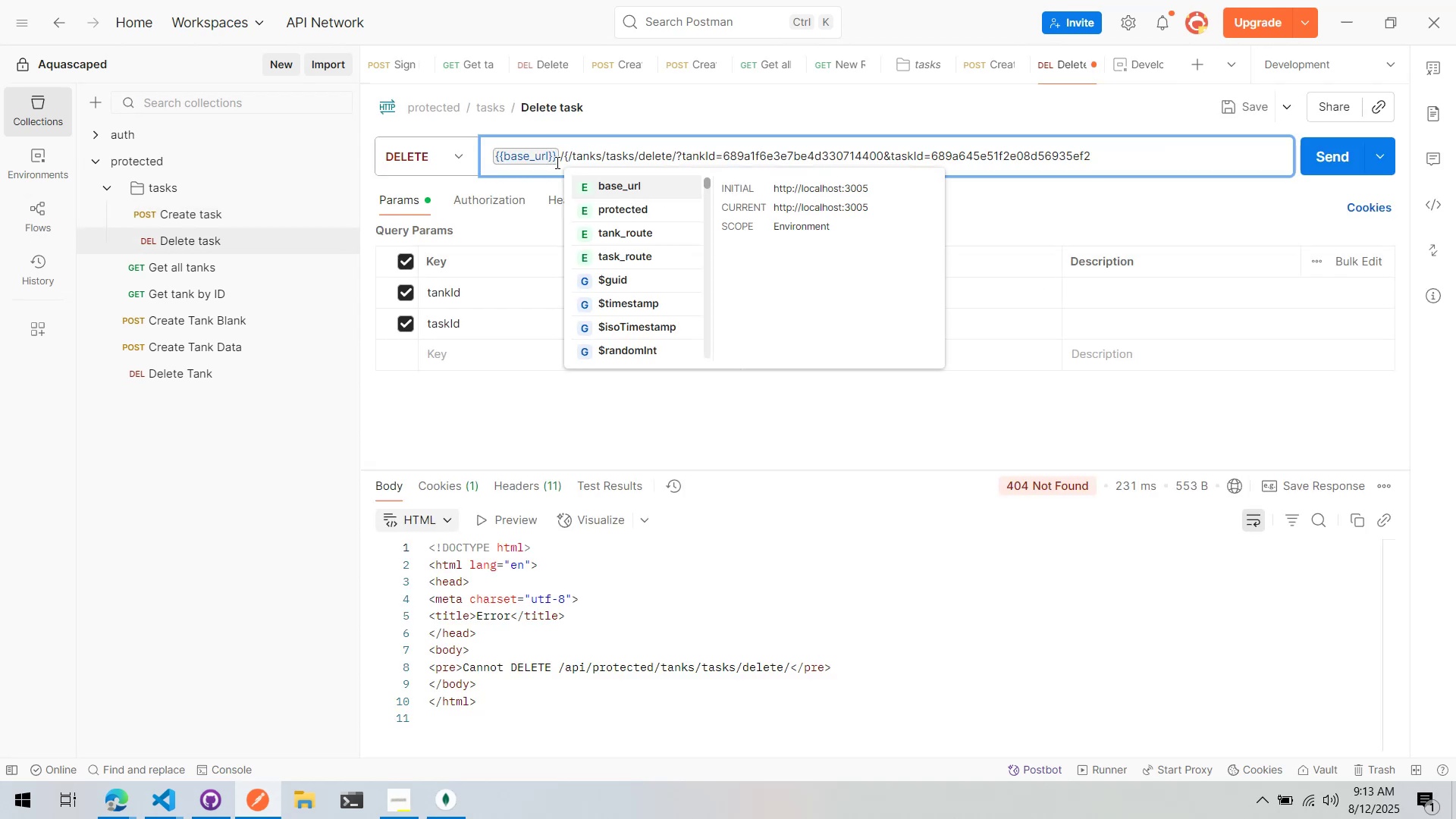 
key(ArrowDown)
 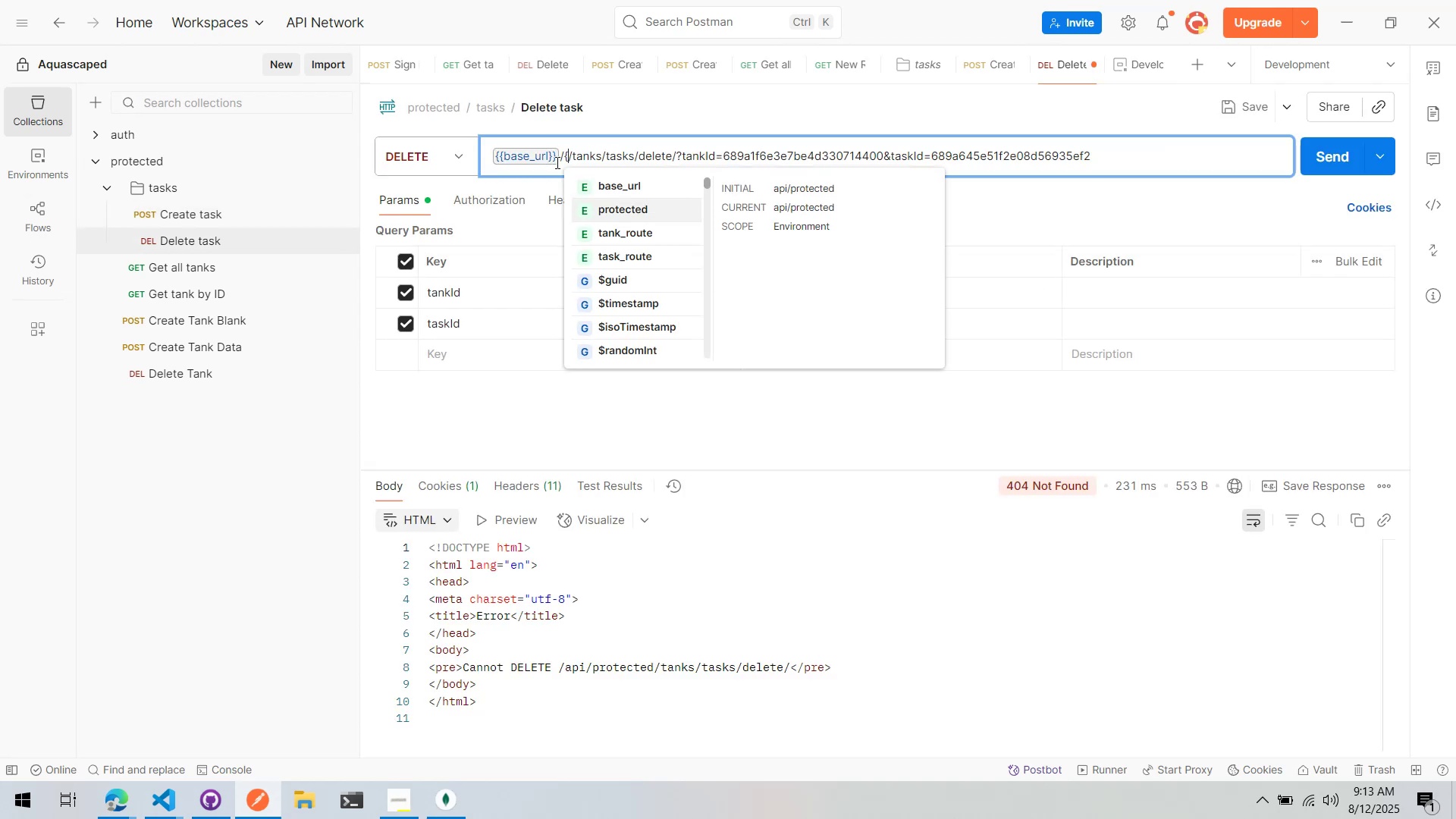 
key(Enter)
 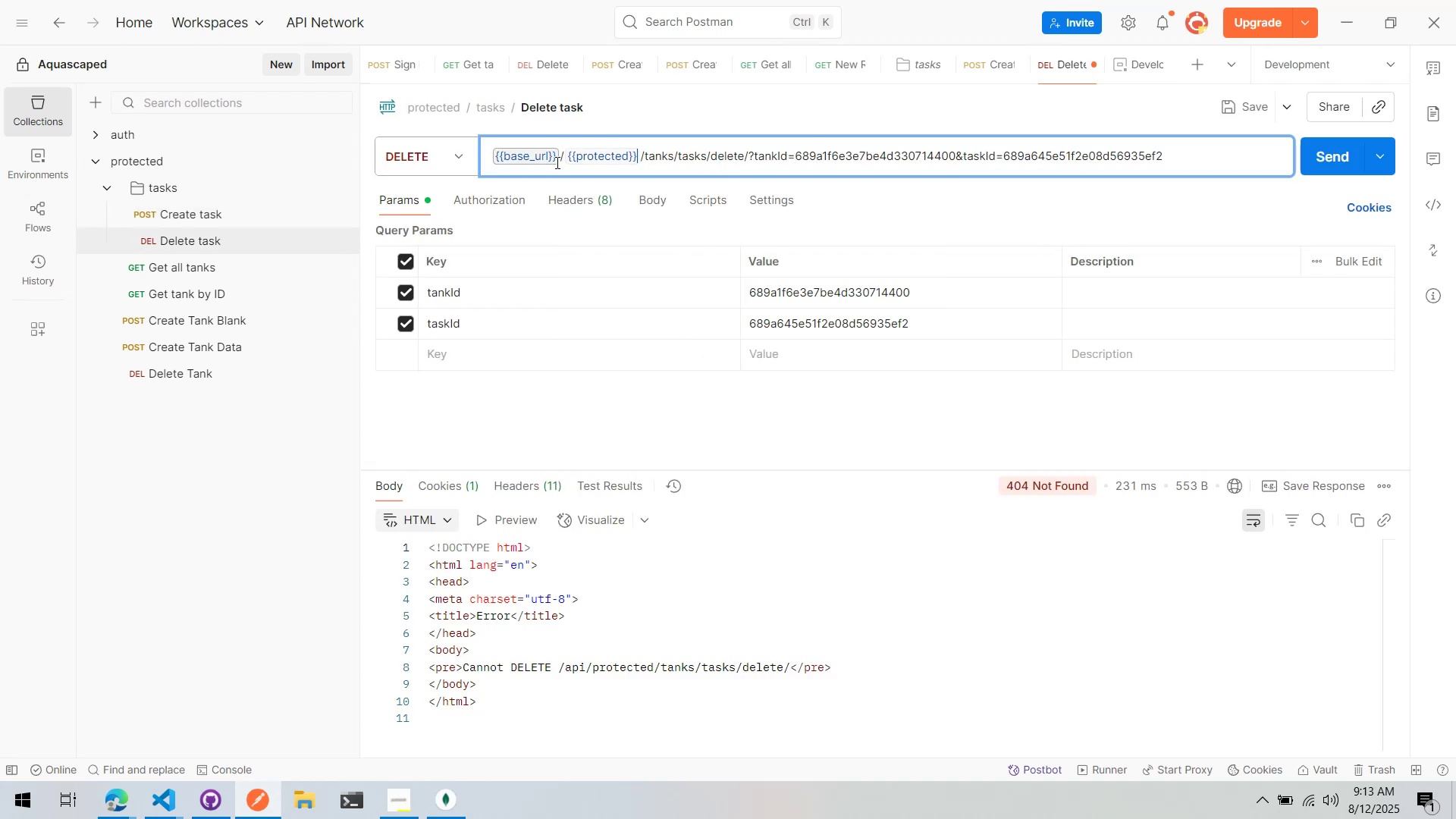 
key(ArrowRight)
 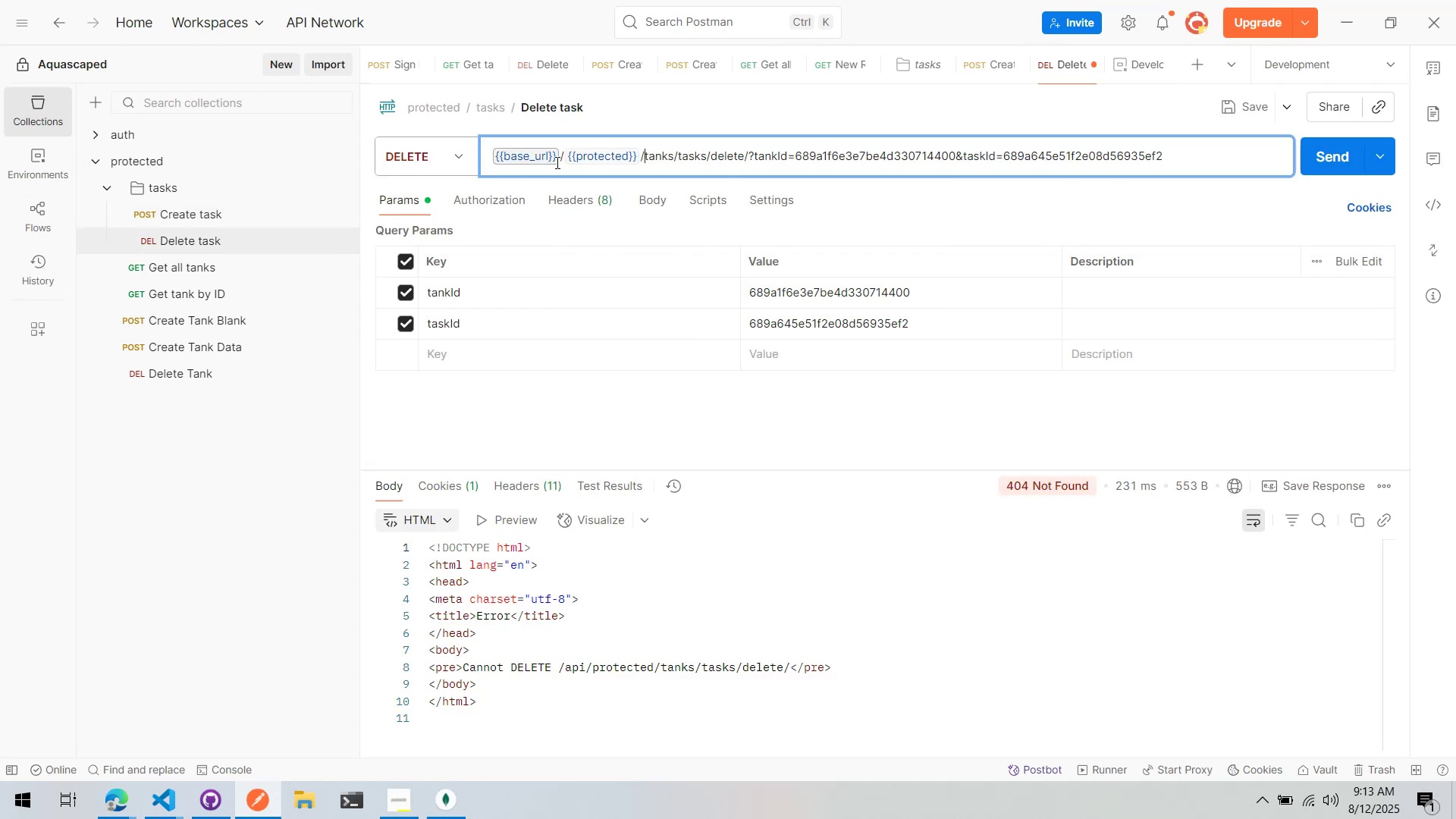 
key(ArrowRight)
 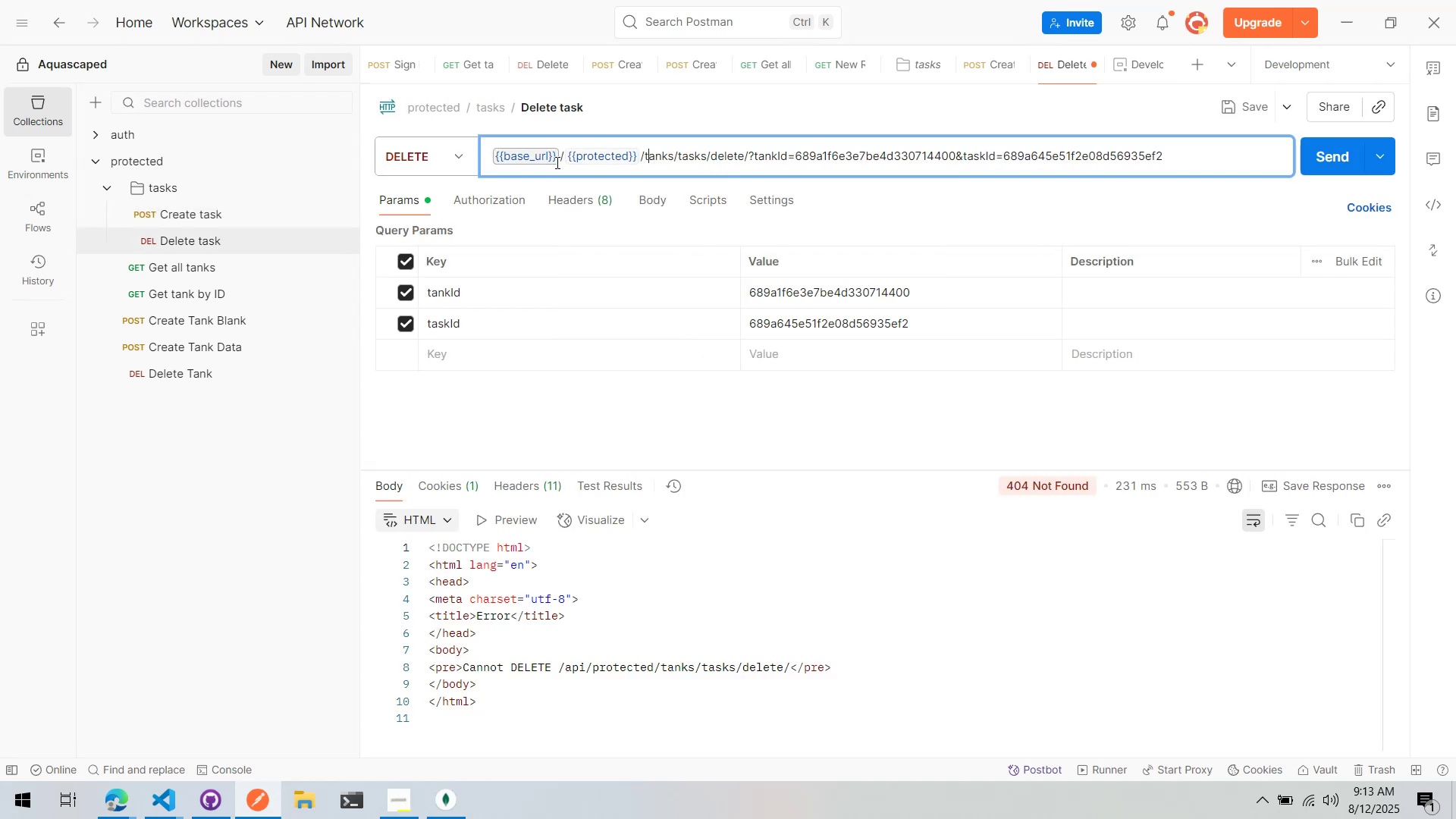 
key(ArrowRight)
 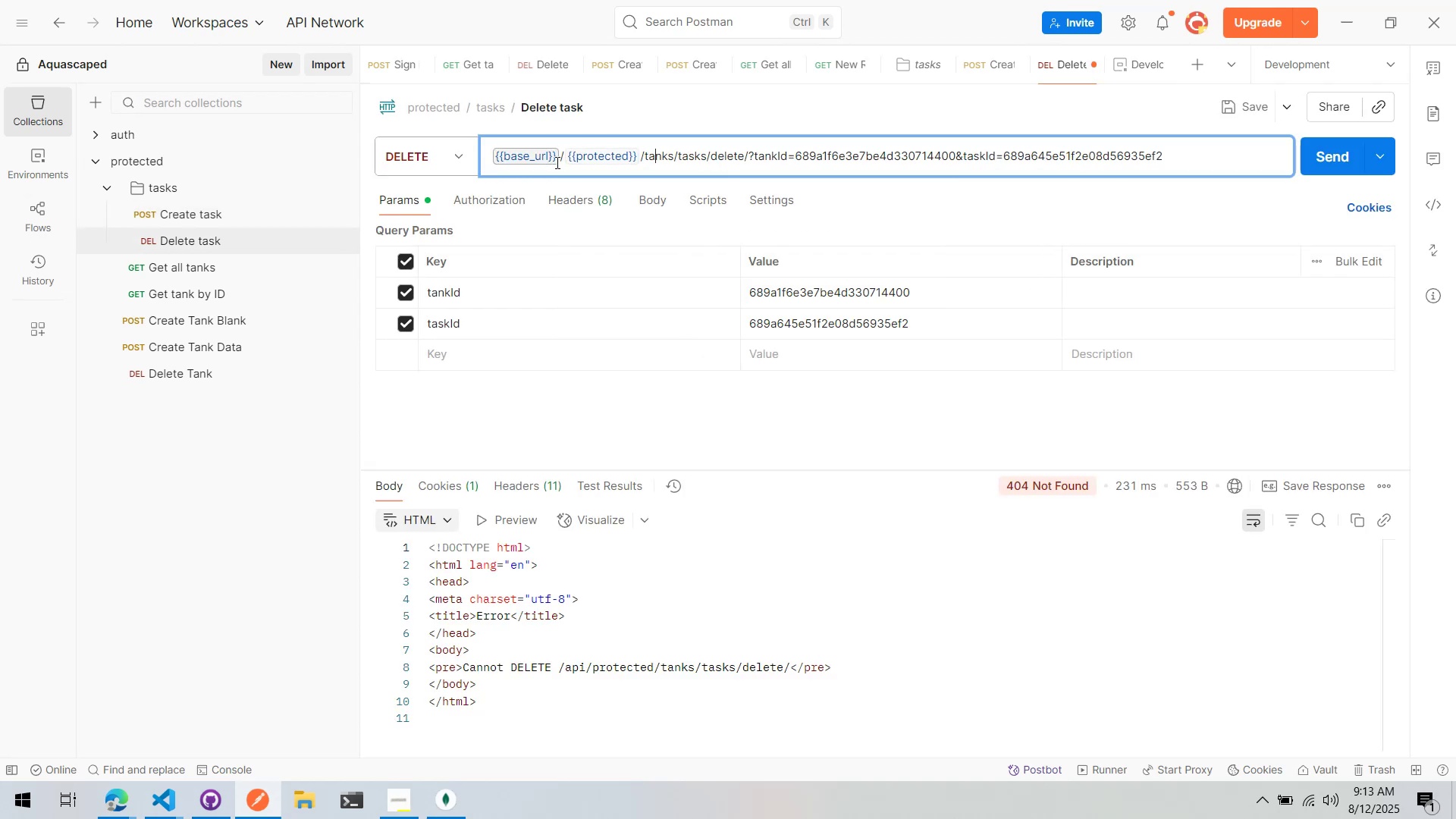 
key(ArrowRight)
 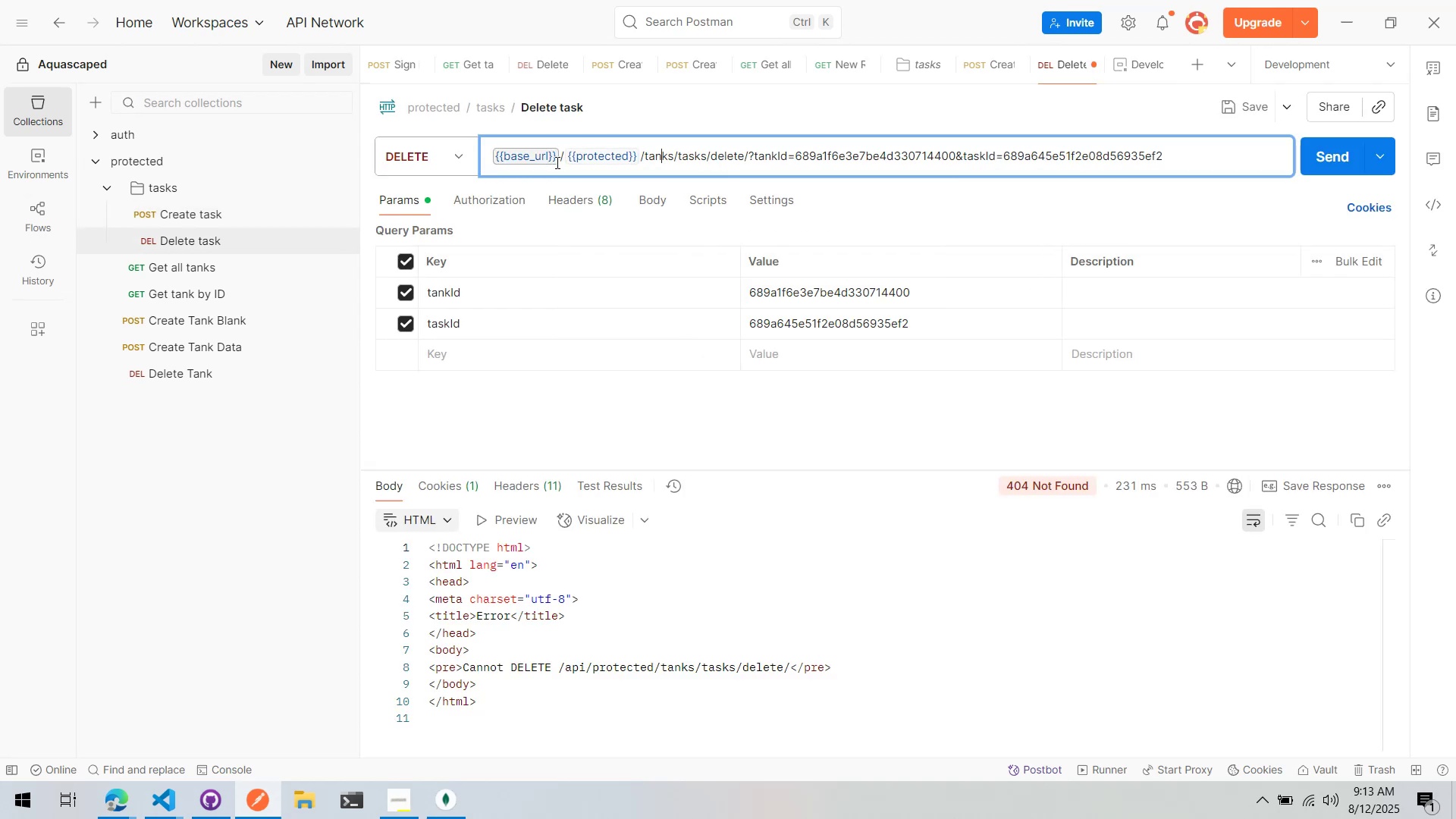 
key(ArrowRight)
 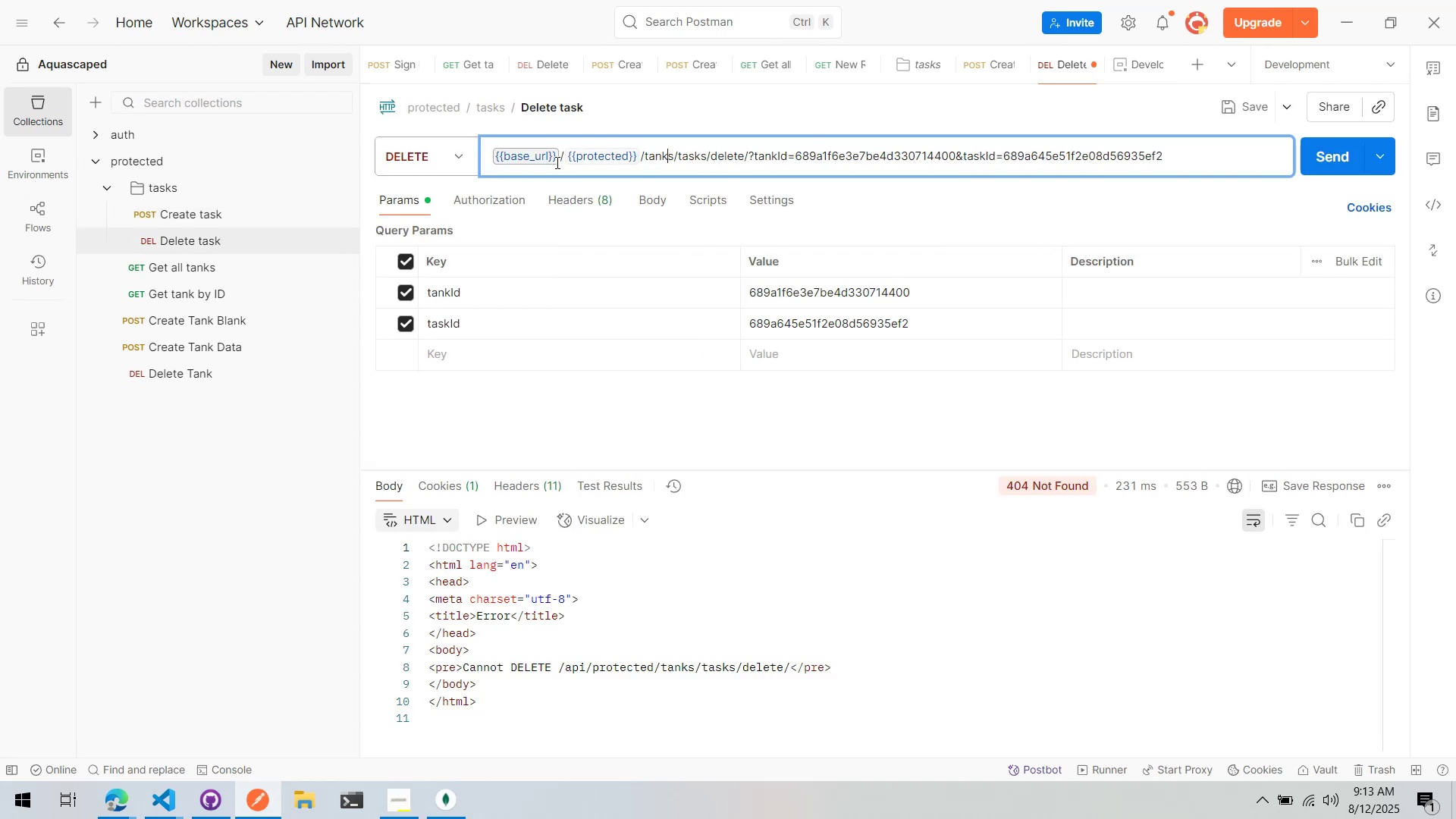 
key(ArrowRight)
 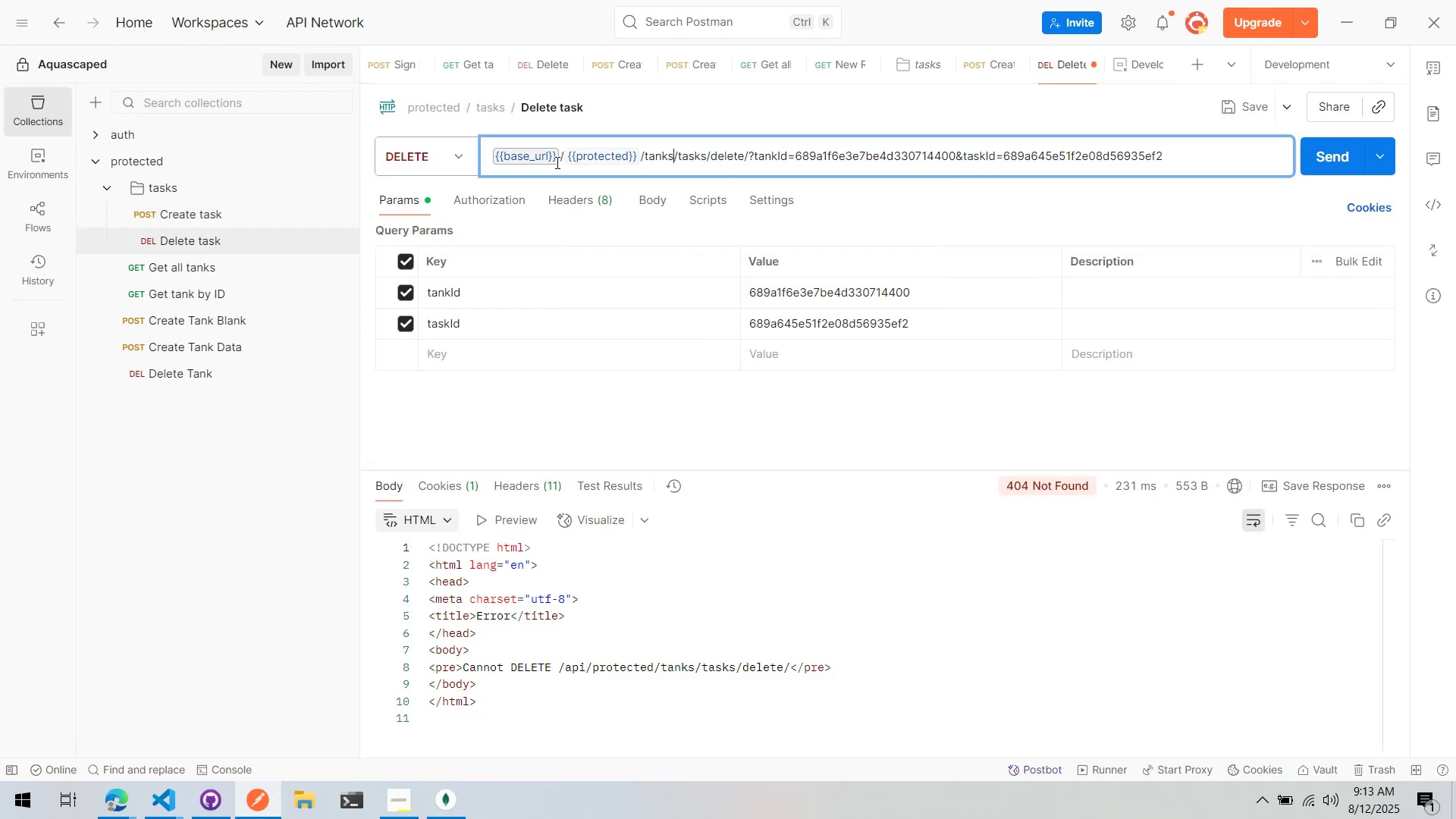 
key(Control+Backspace)
 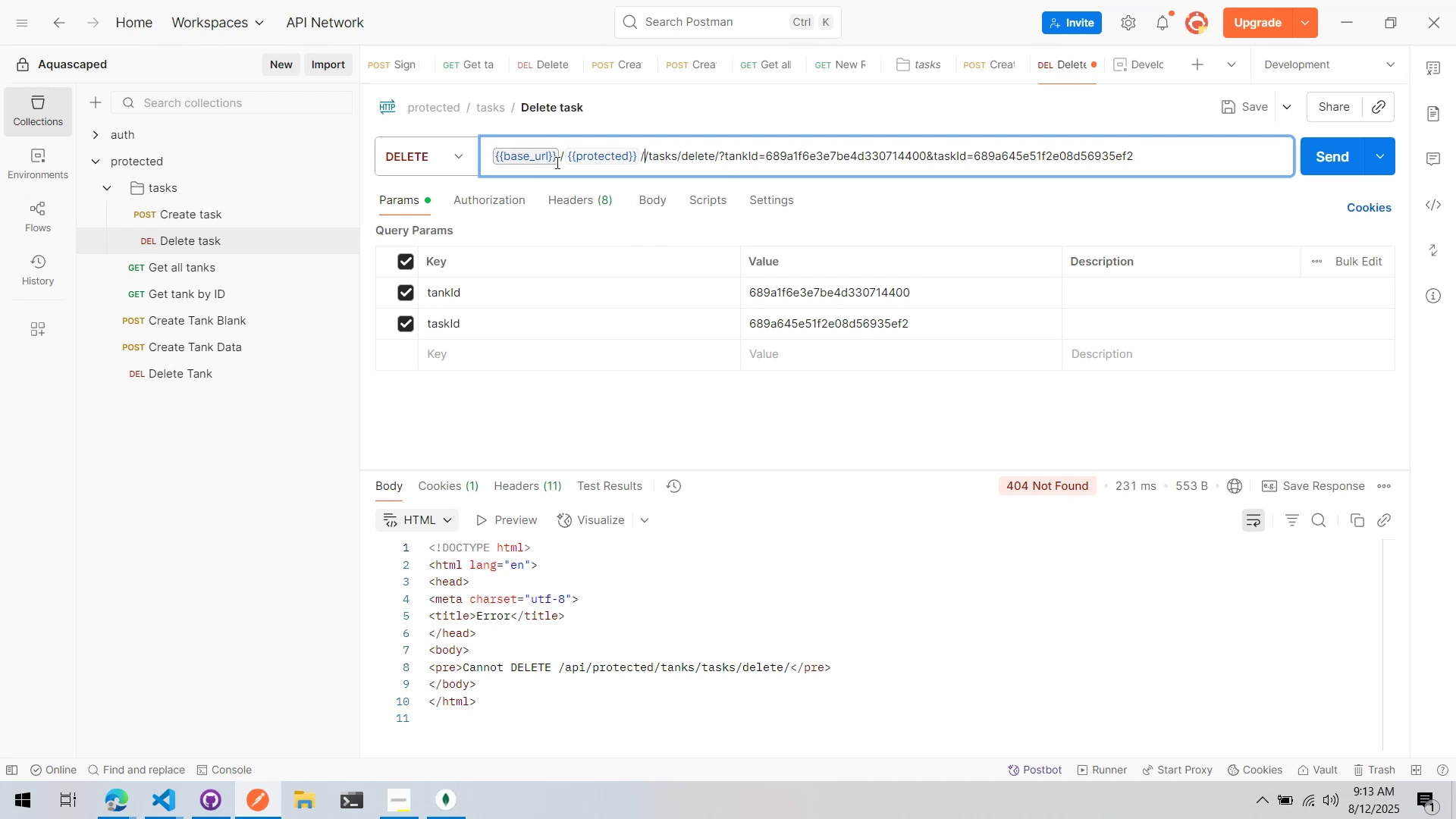 
key(Shift+BracketLeft)
 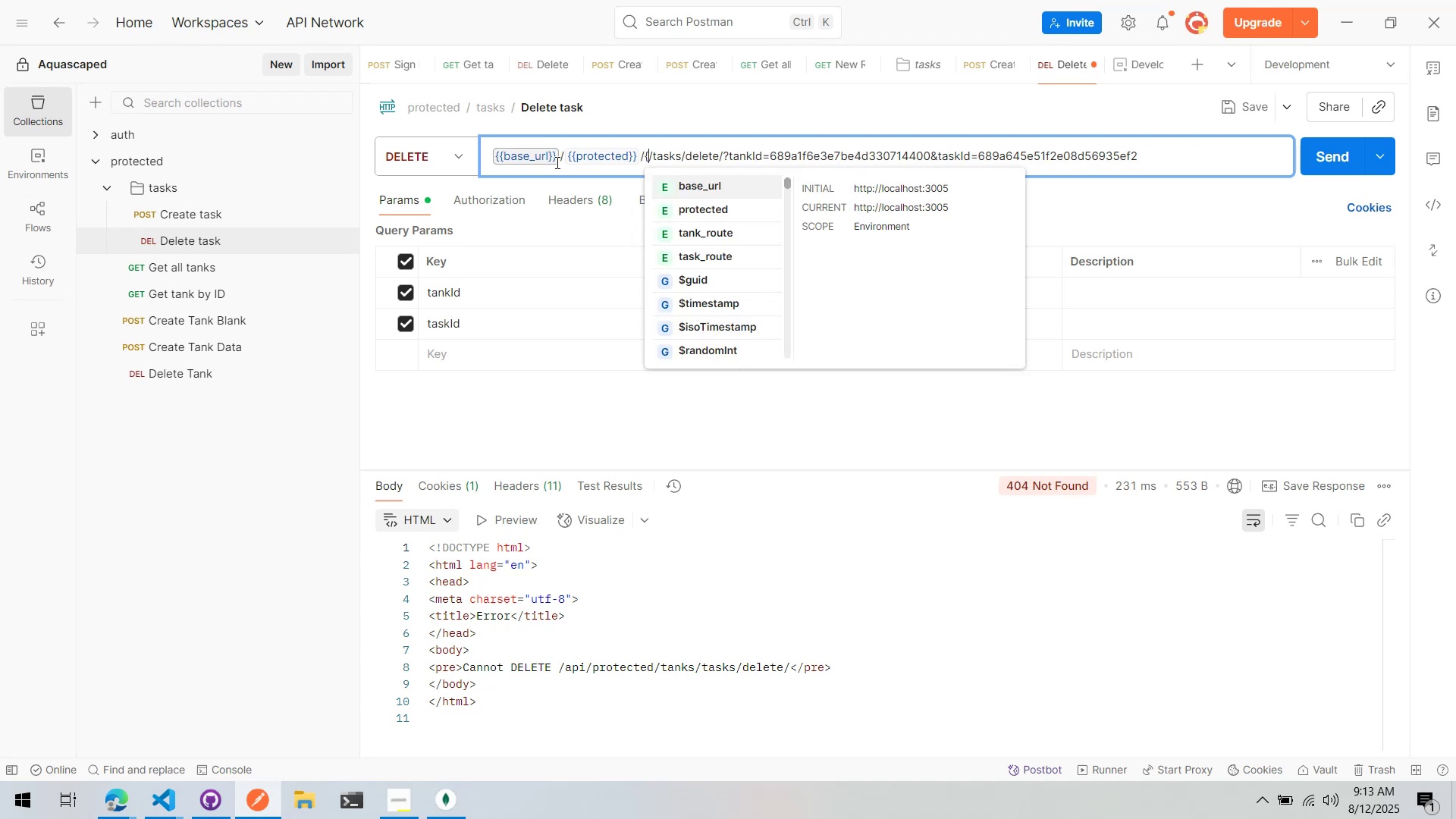 
key(ArrowDown)
 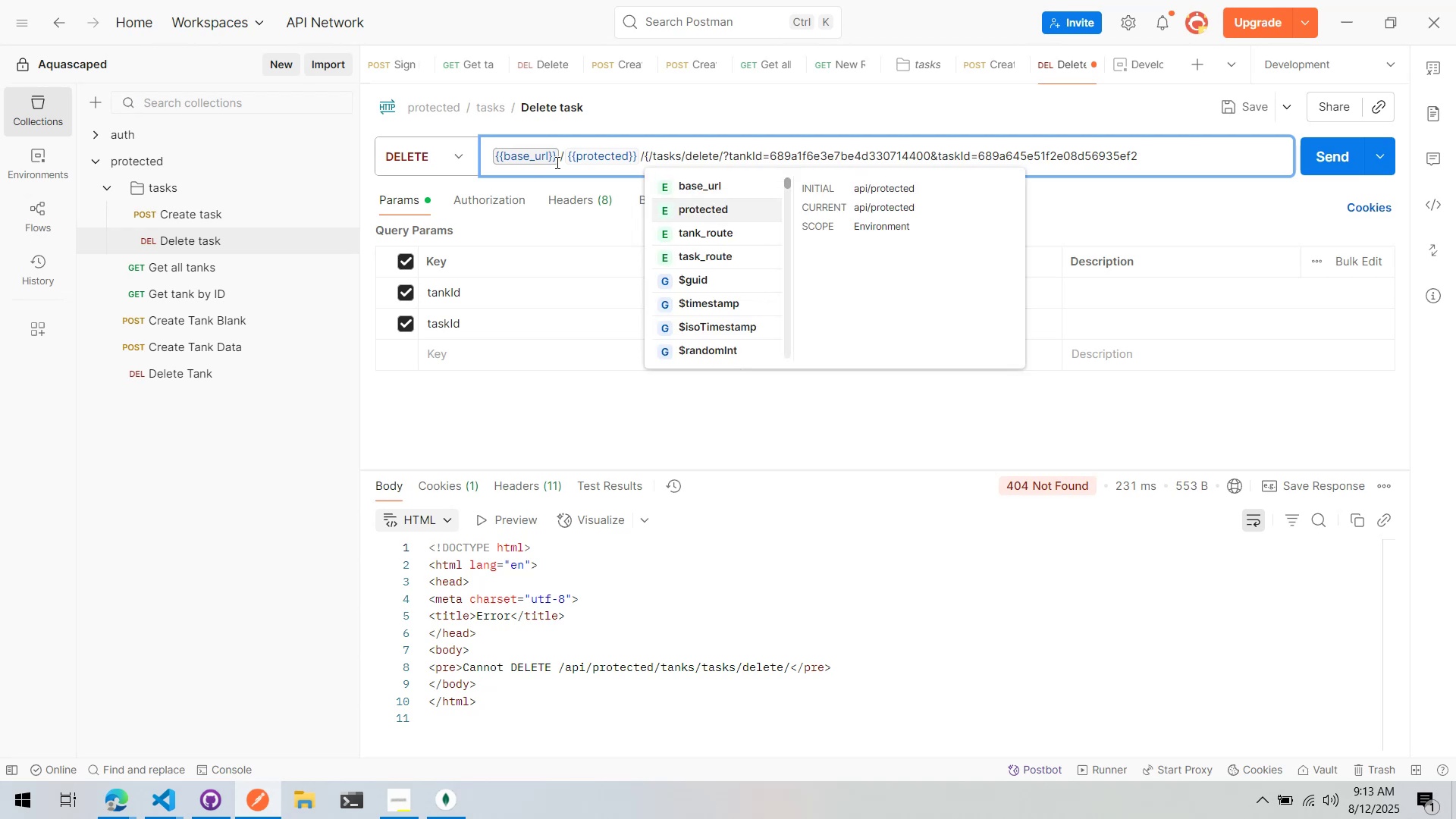 
key(ArrowDown)
 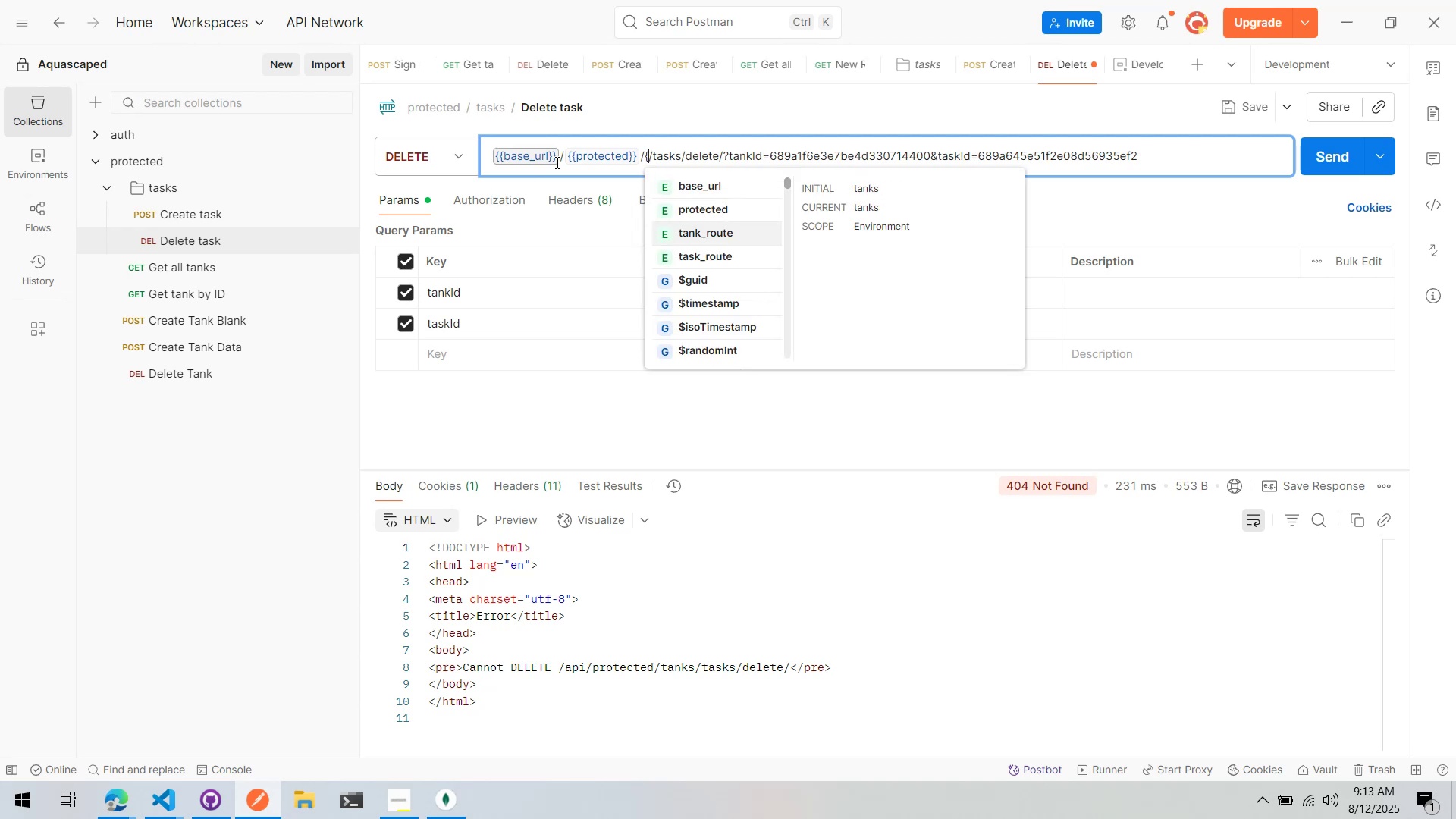 
key(ArrowDown)
 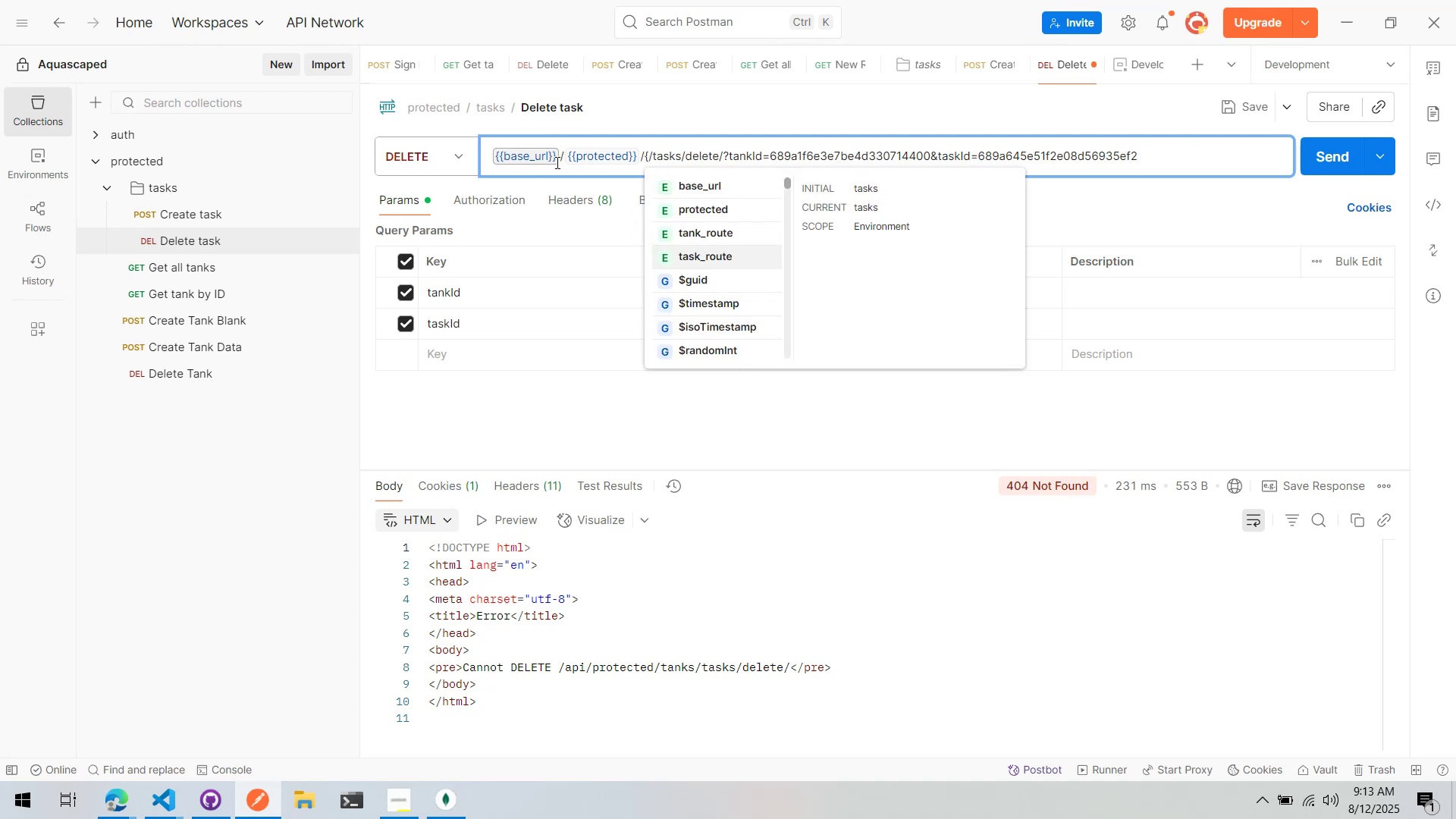 
key(ArrowDown)
 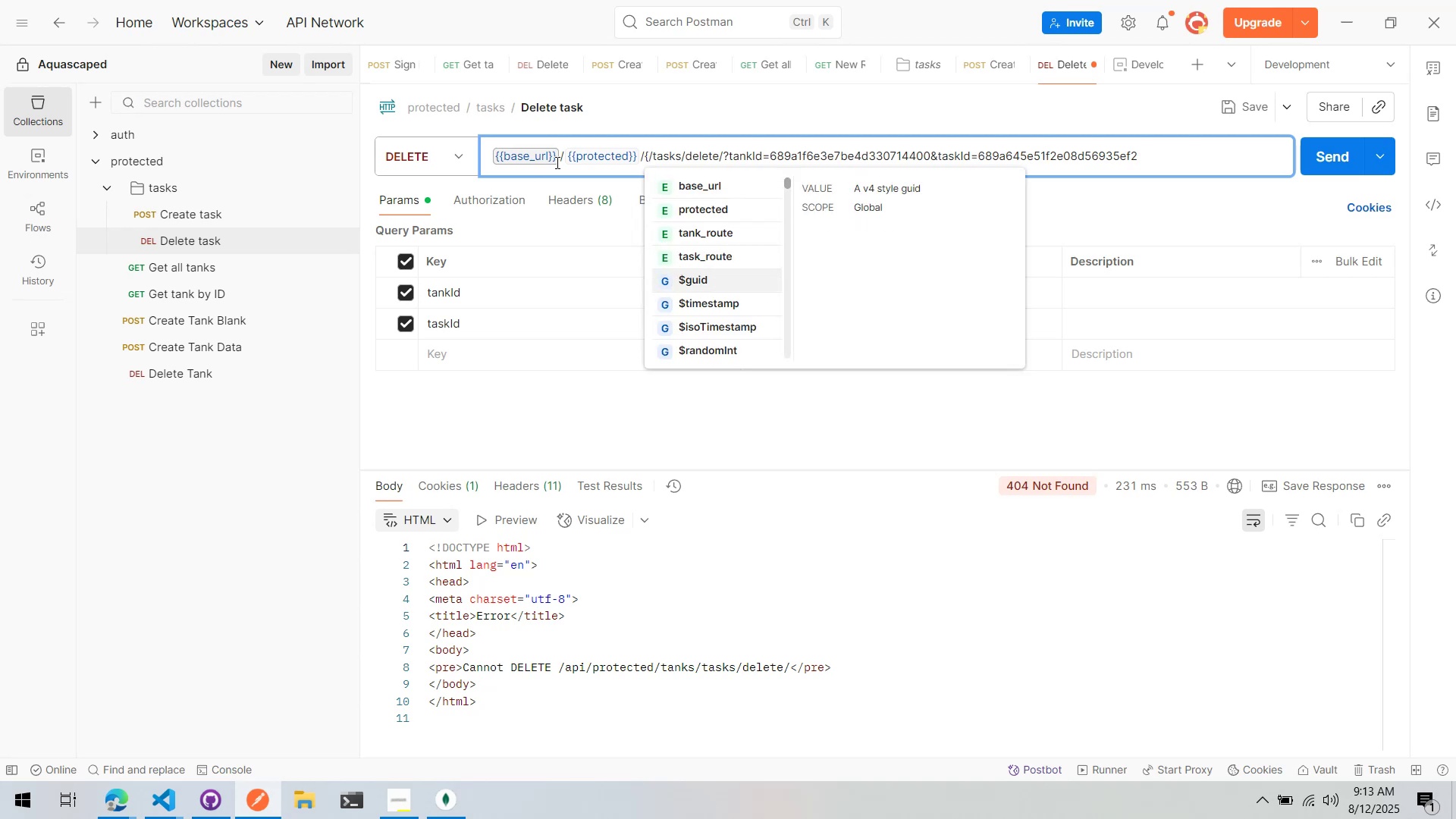 
key(ArrowUp)
 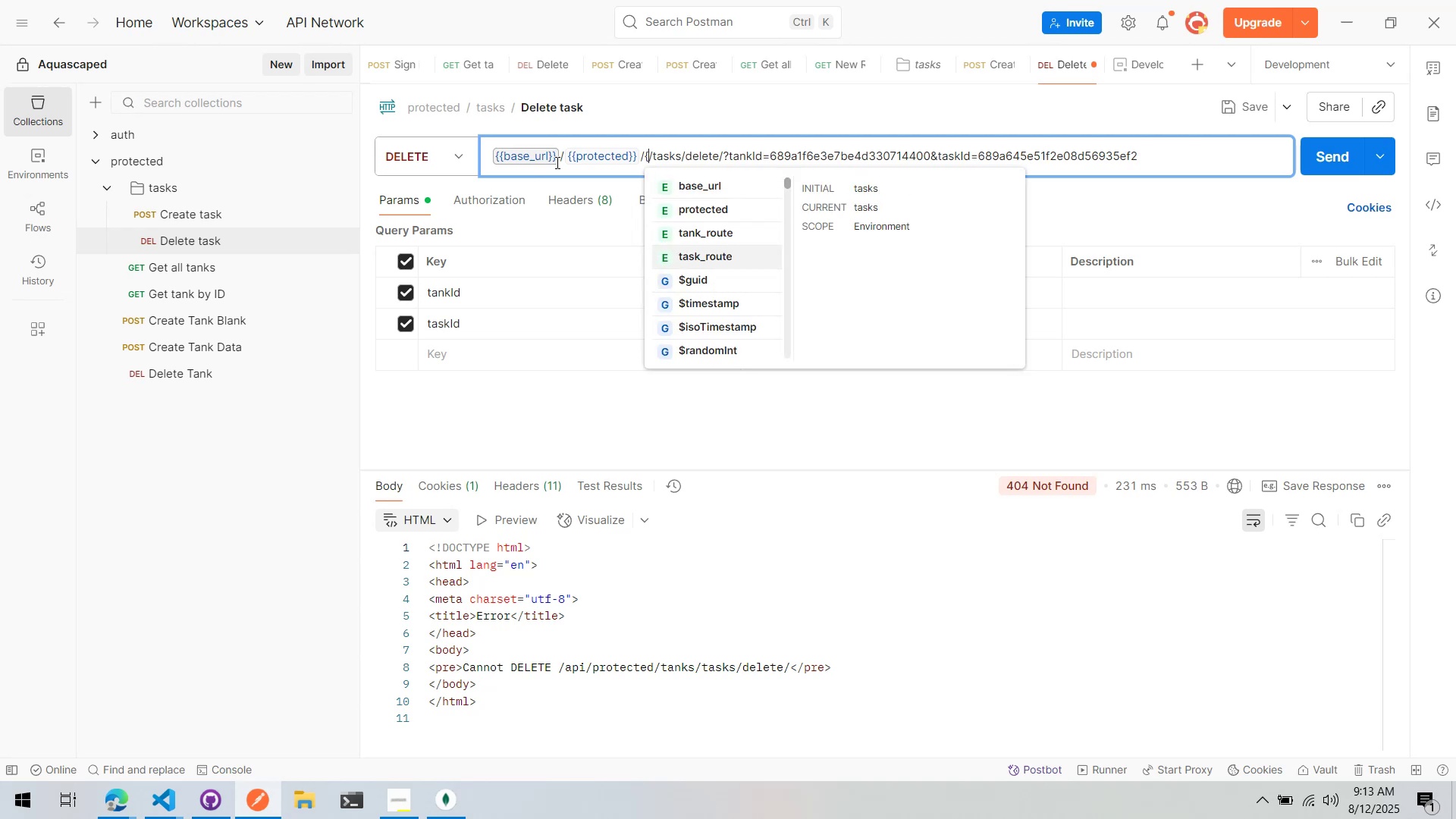 
key(ArrowUp)
 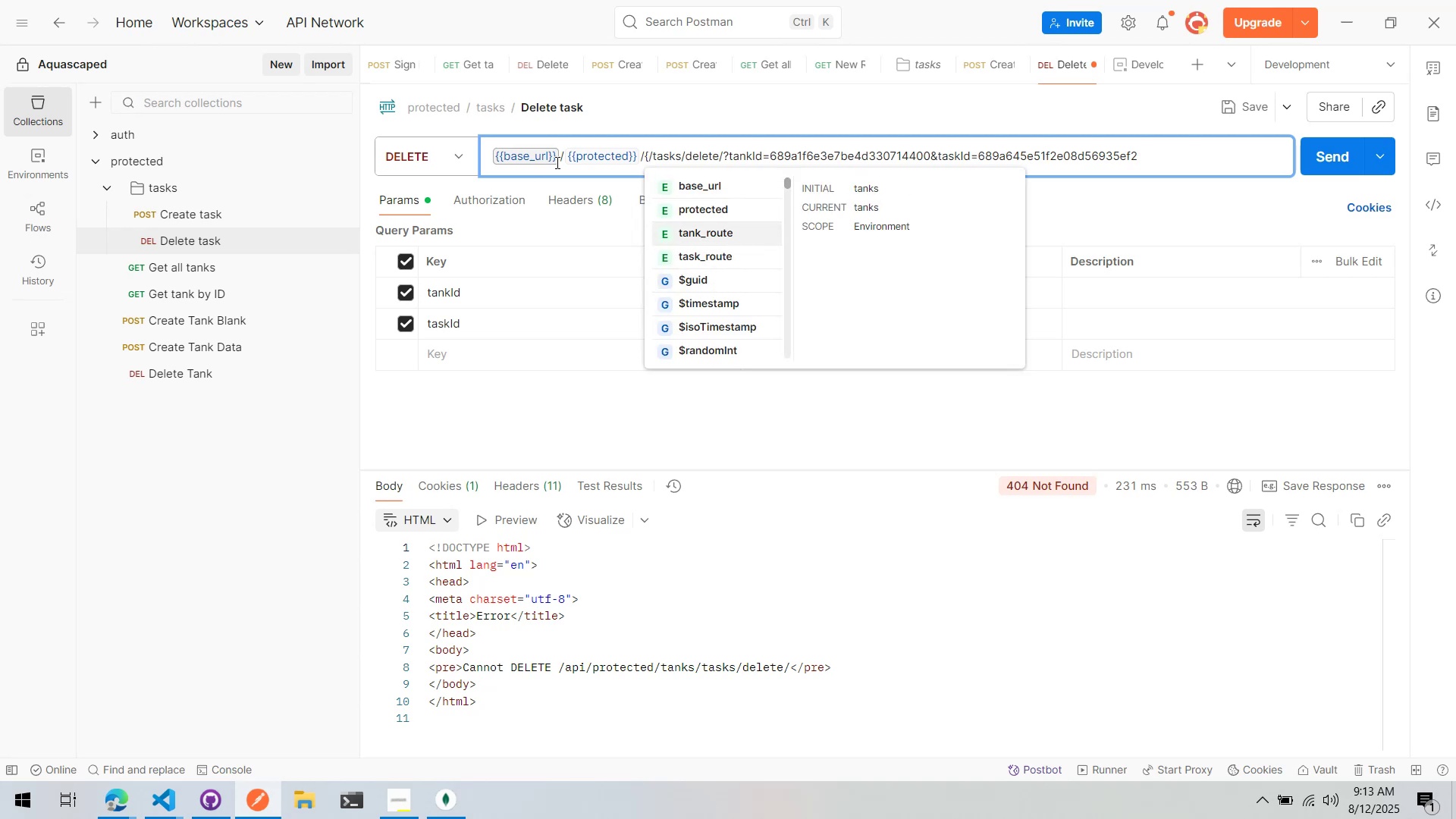 
key(Enter)
 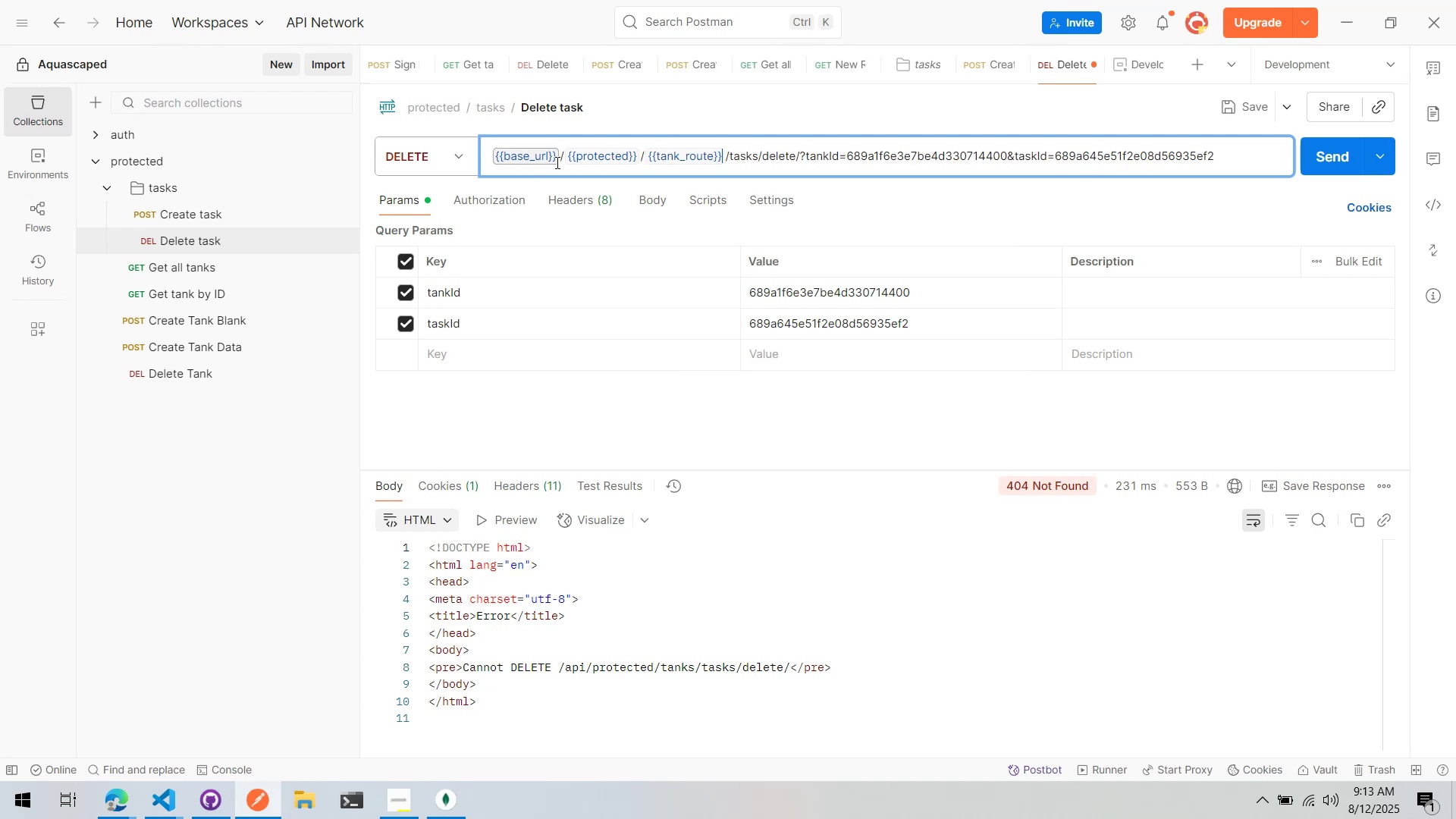 
key(Control+ArrowRight)
 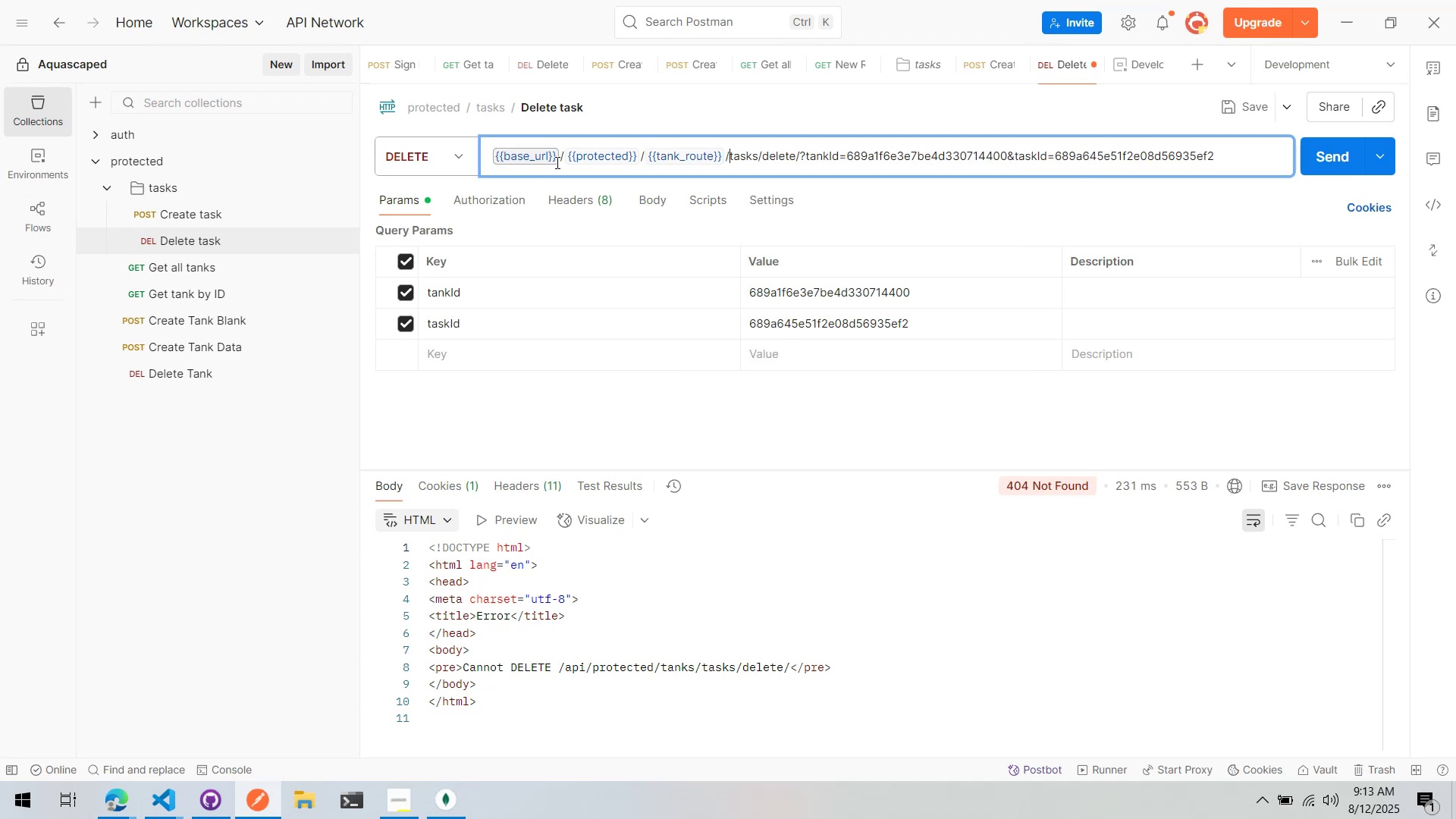 
key(Control+ArrowRight)
 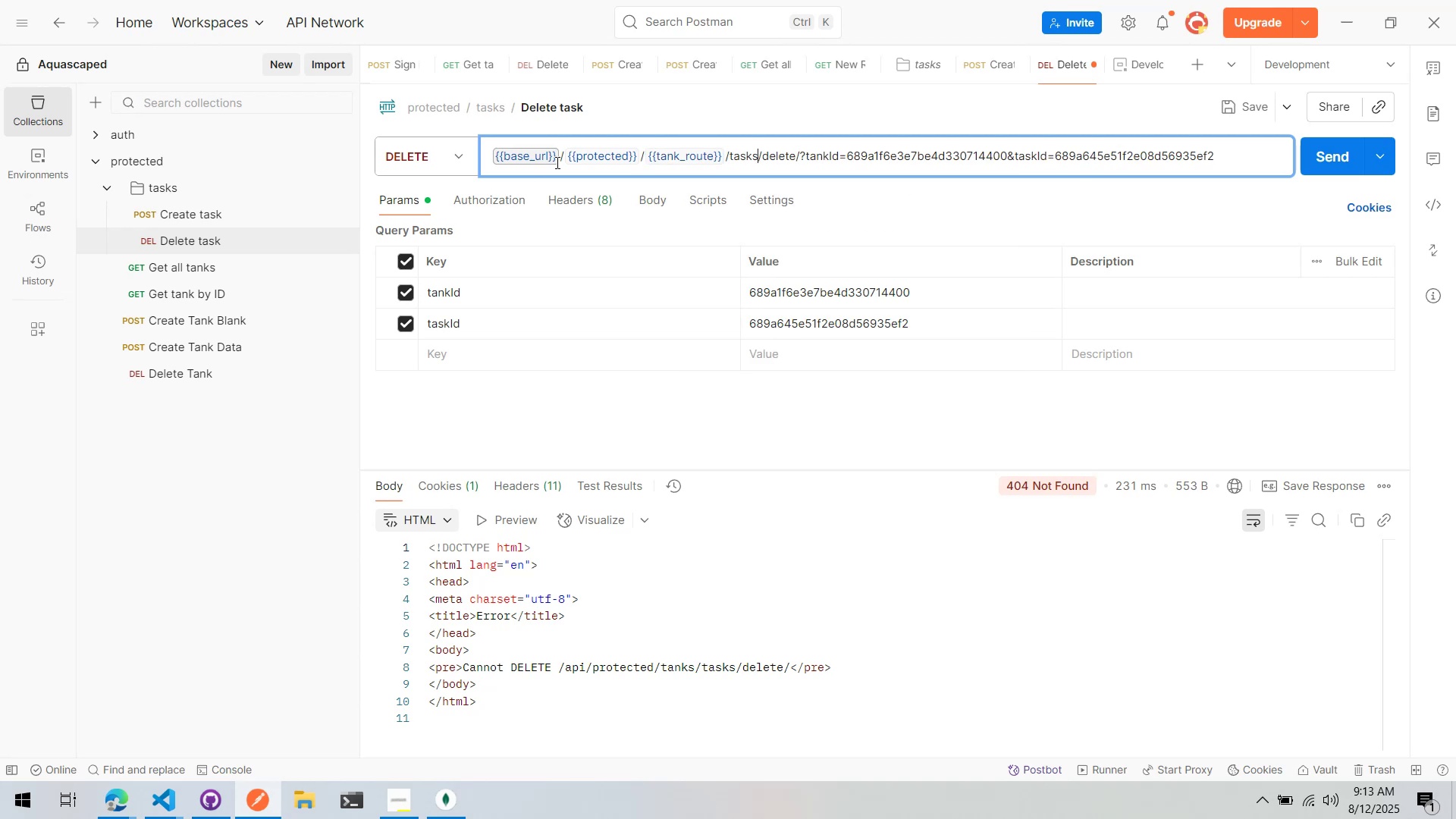 
key(Control+Backspace)
 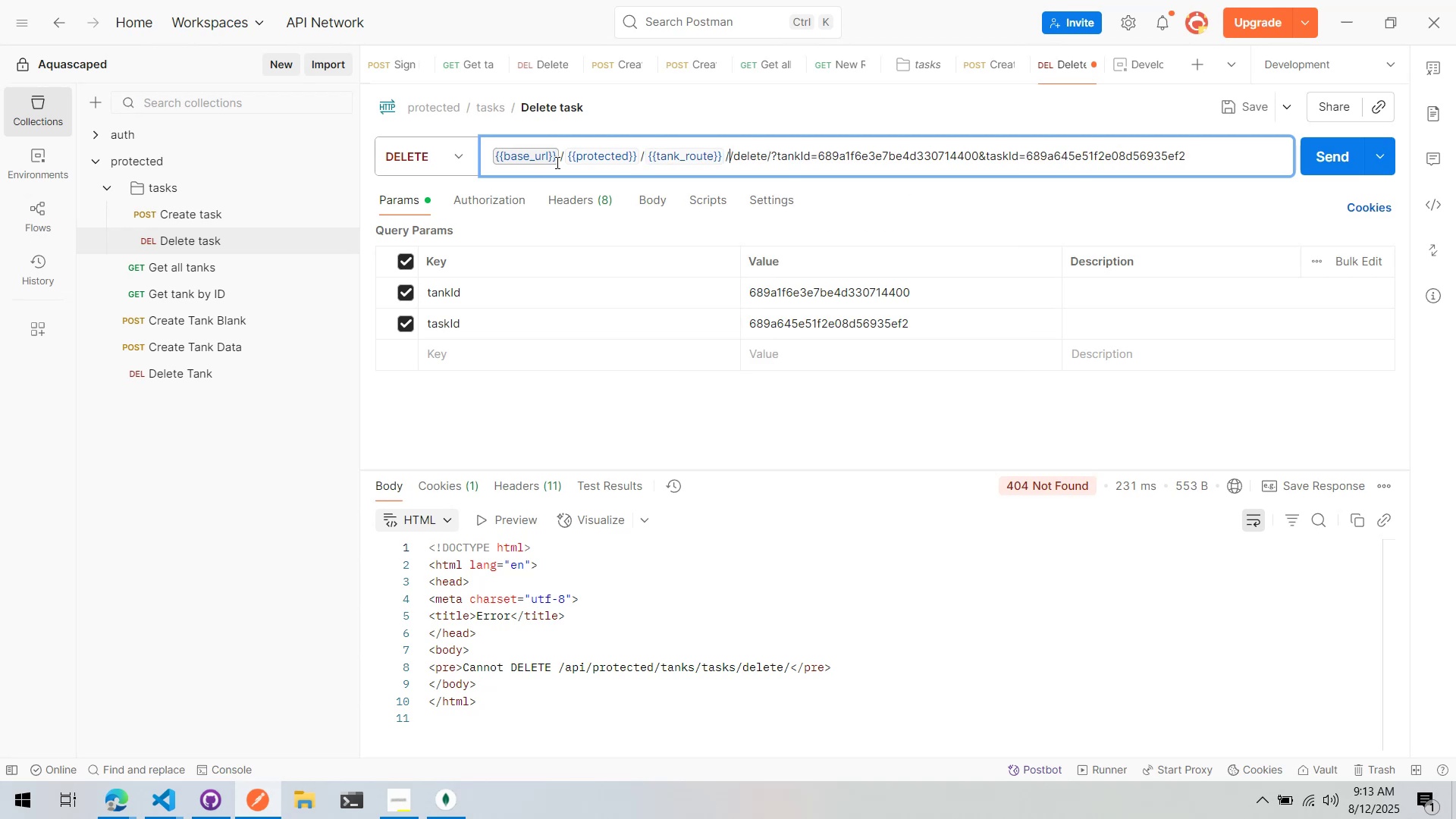 
type({tak)
key(Backspace)
type(sk)
 